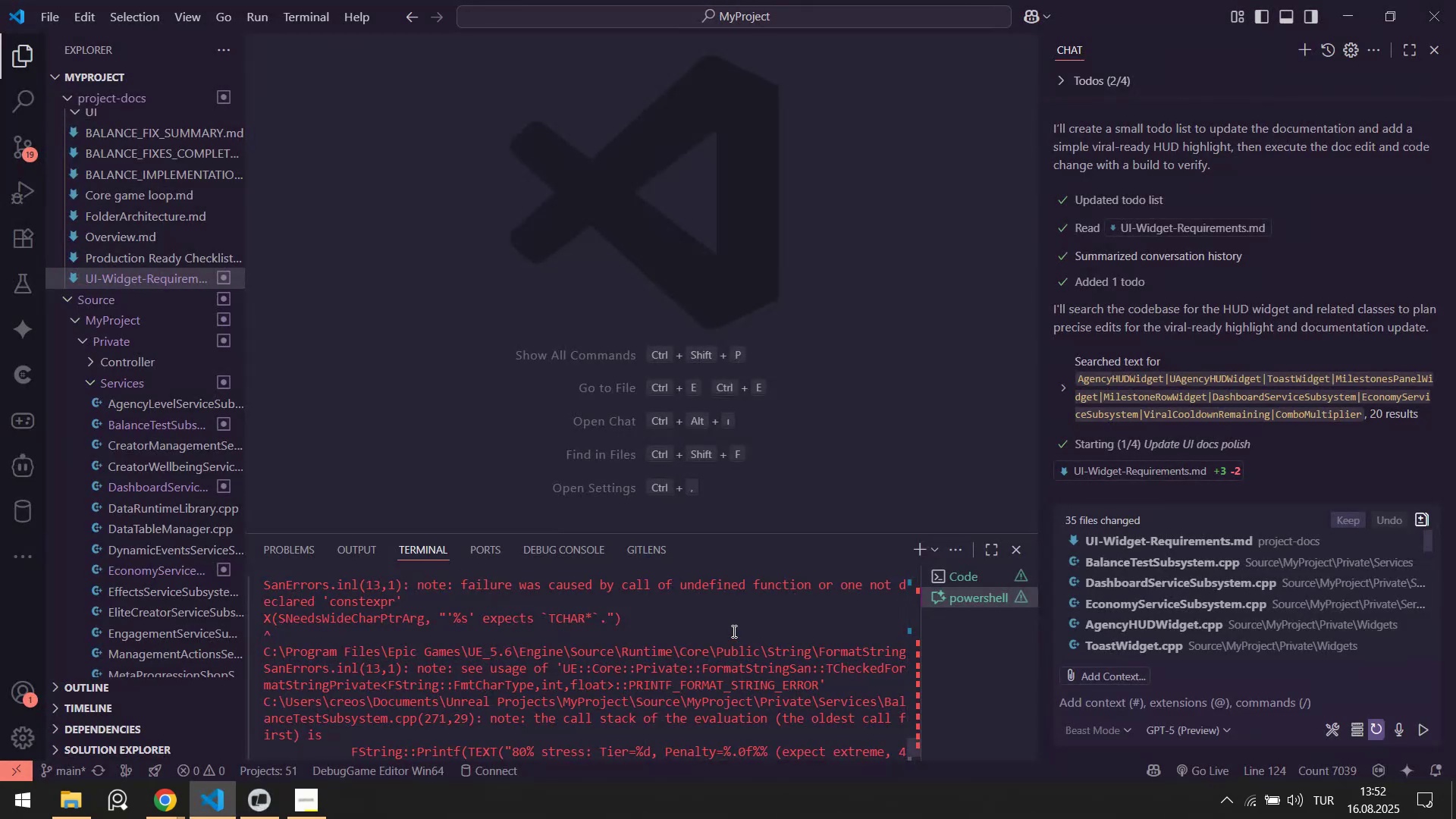 
left_click([733, 631])
 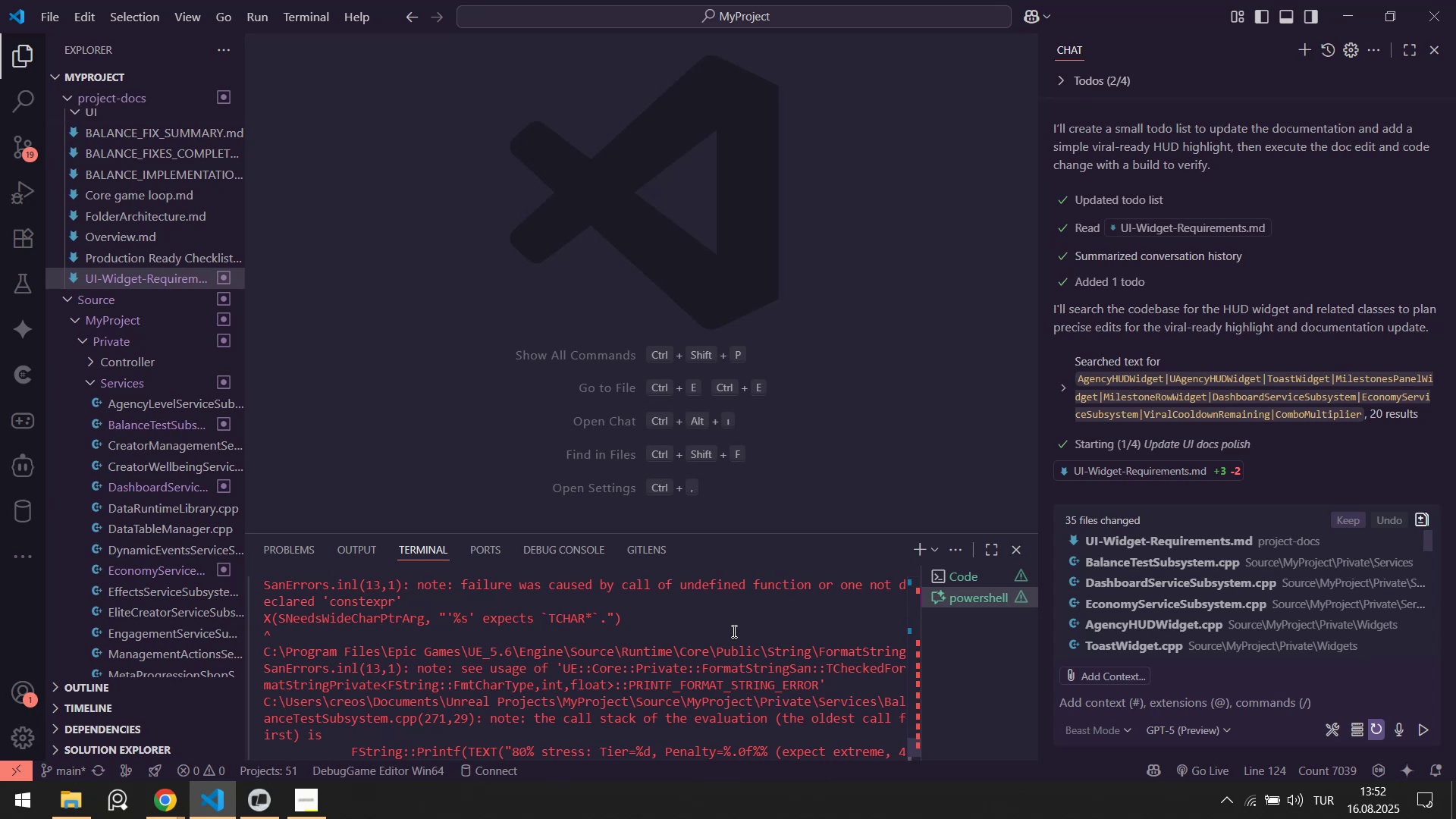 
key(ArrowUp)
 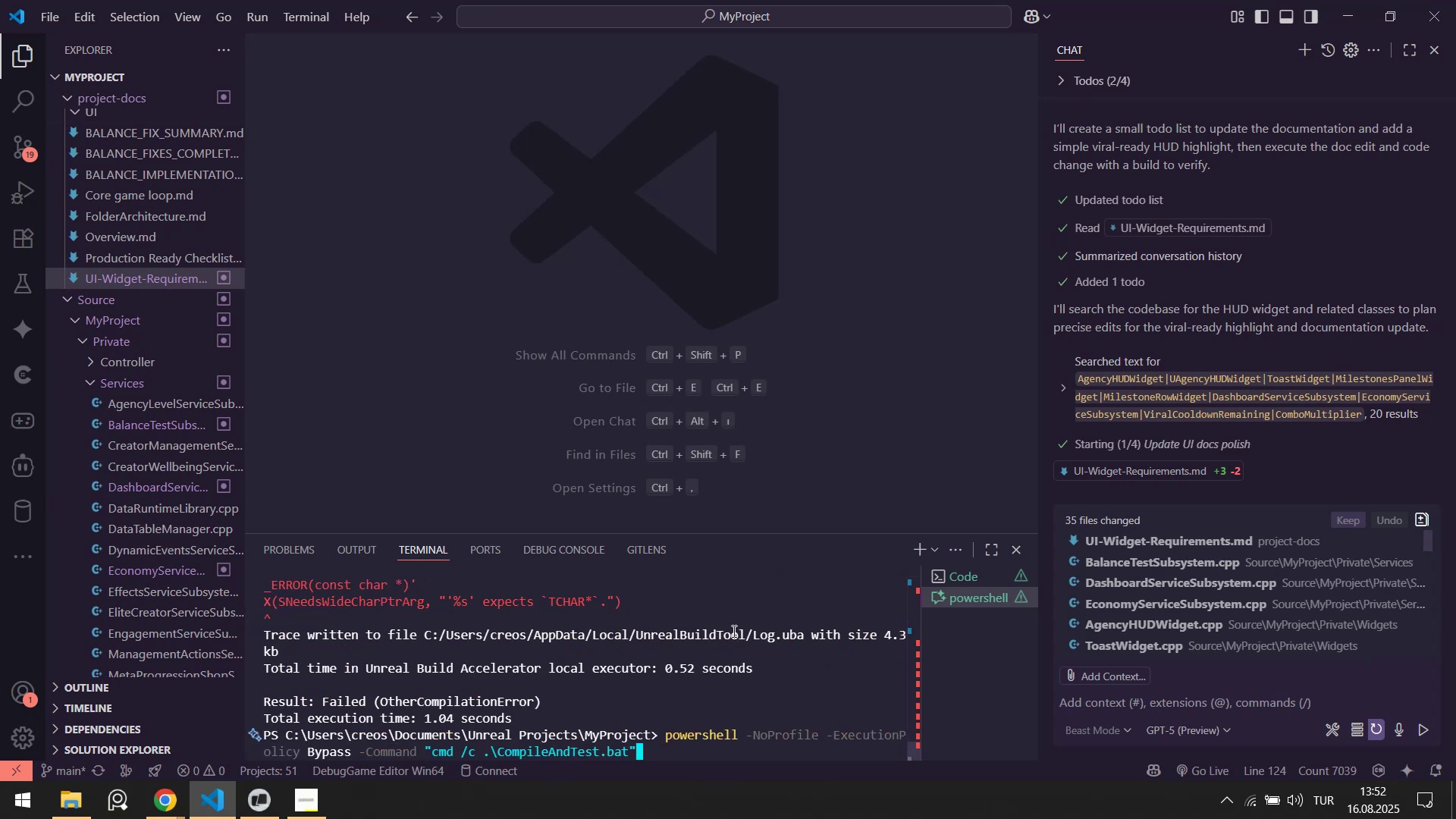 
key(Enter)
 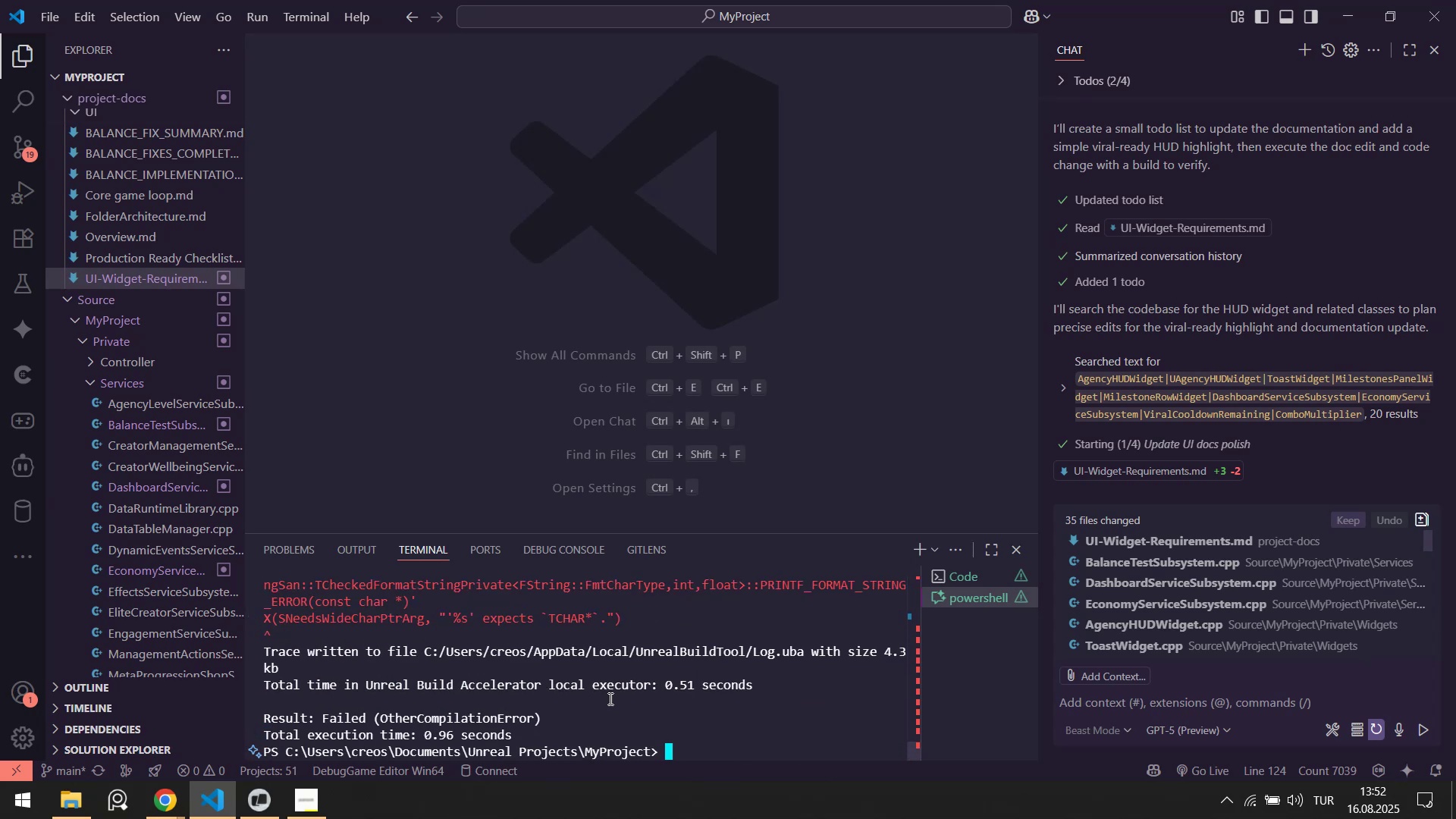 
scroll: coordinate [522, 629], scroll_direction: up, amount: 11.0
 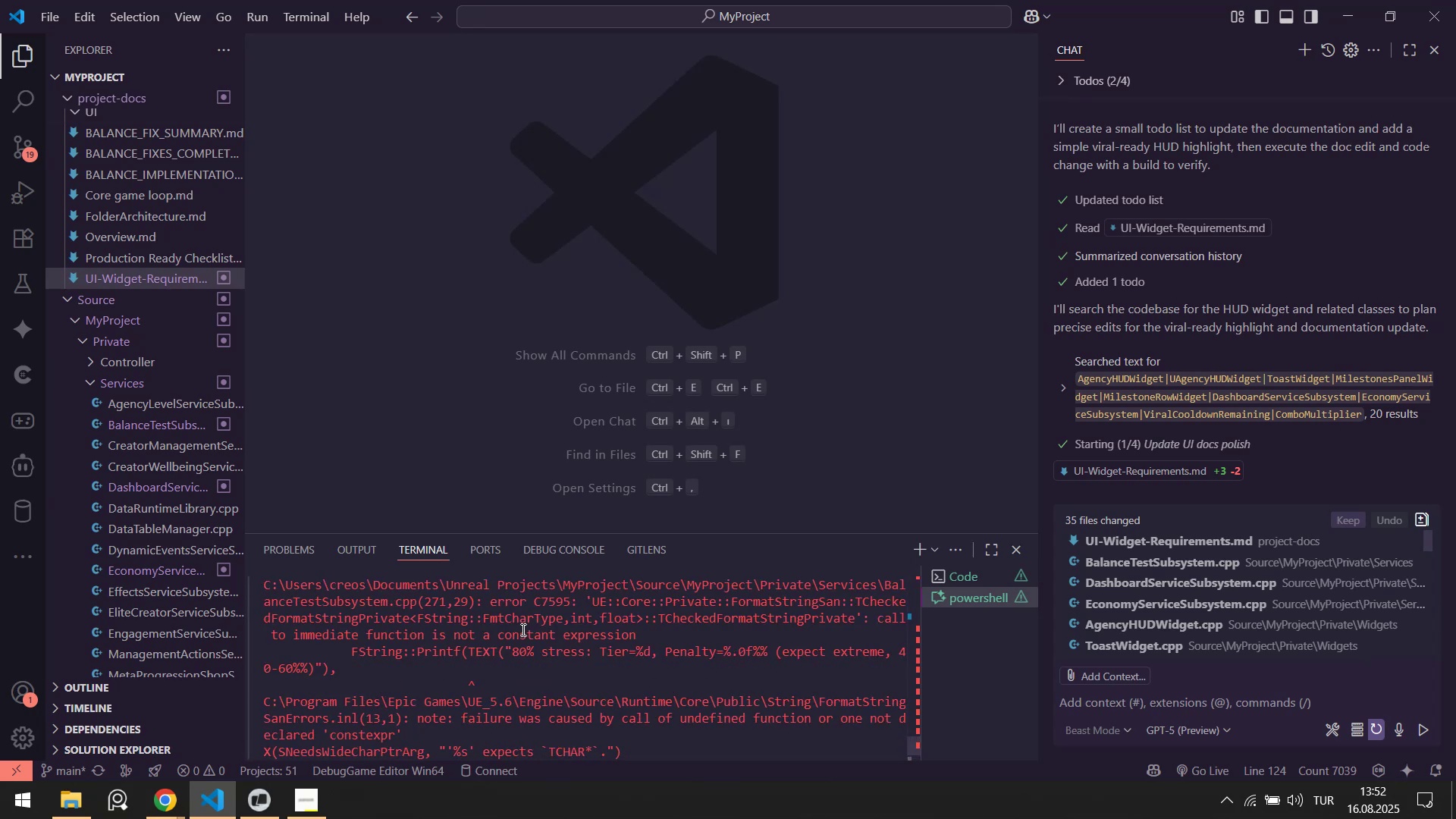 
scroll: coordinate [531, 645], scroll_direction: down, amount: 17.0
 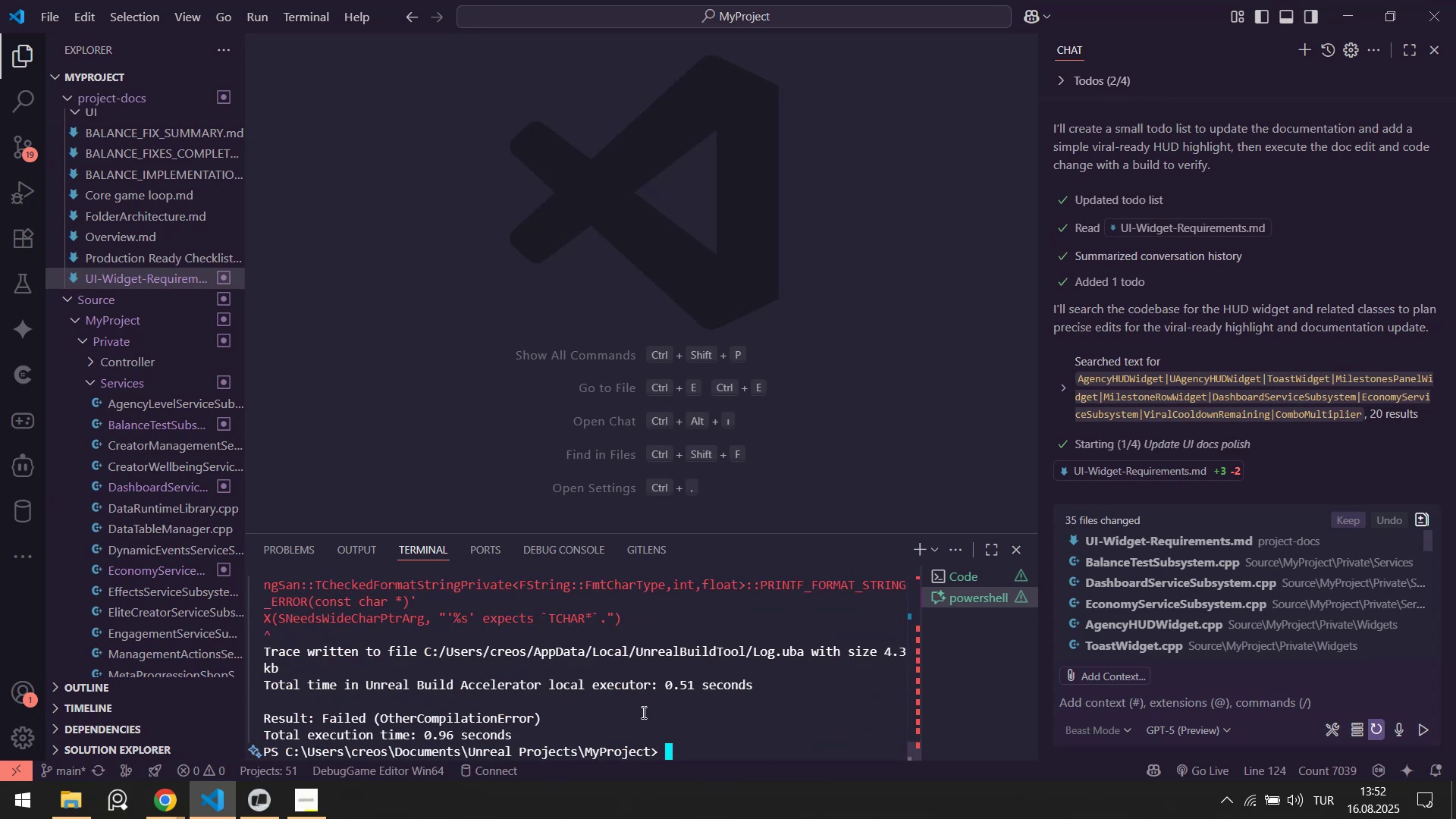 
key(ArrowUp)
 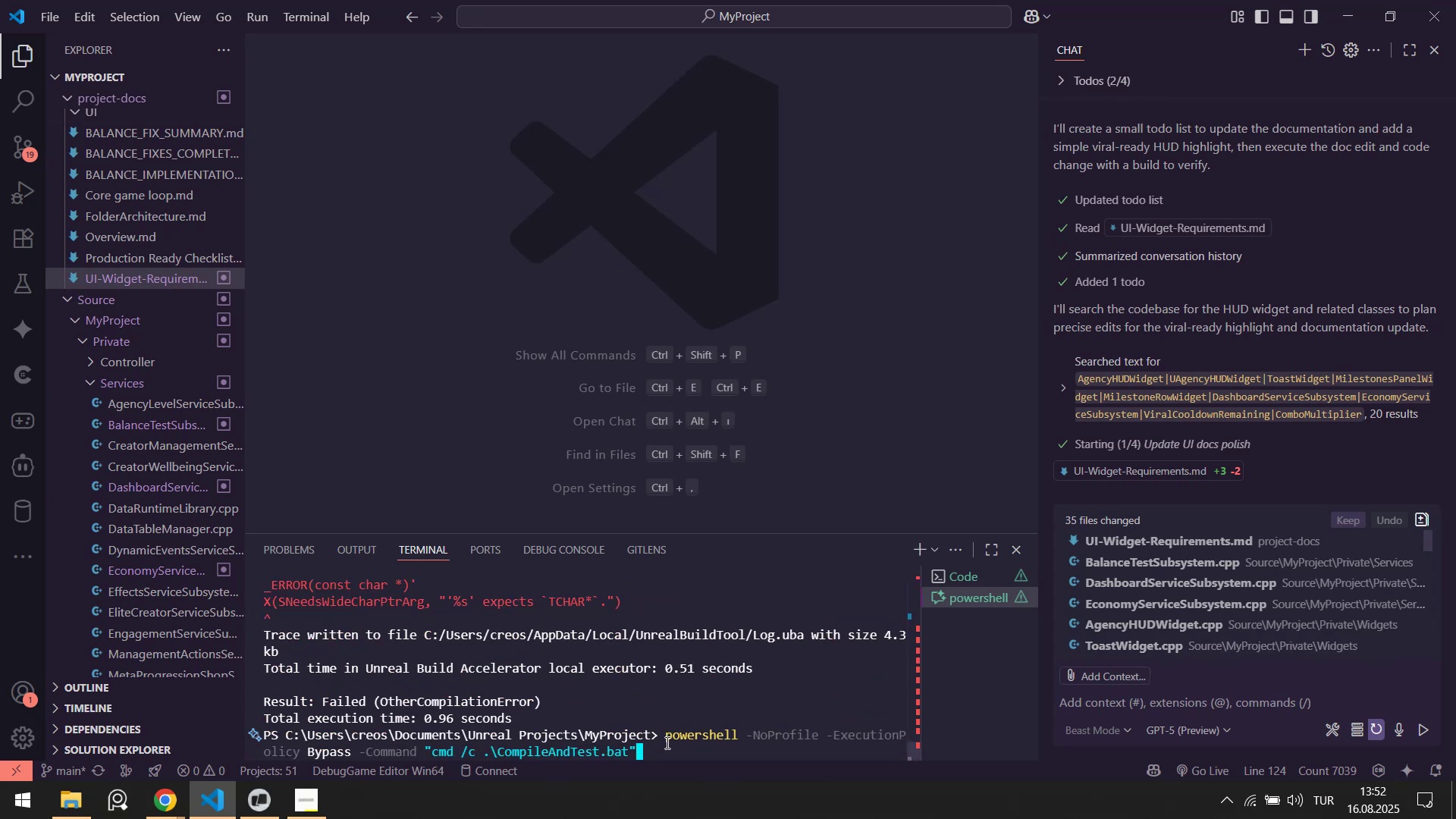 
left_click_drag(start_coordinate=[666, 751], to_coordinate=[660, 735])
 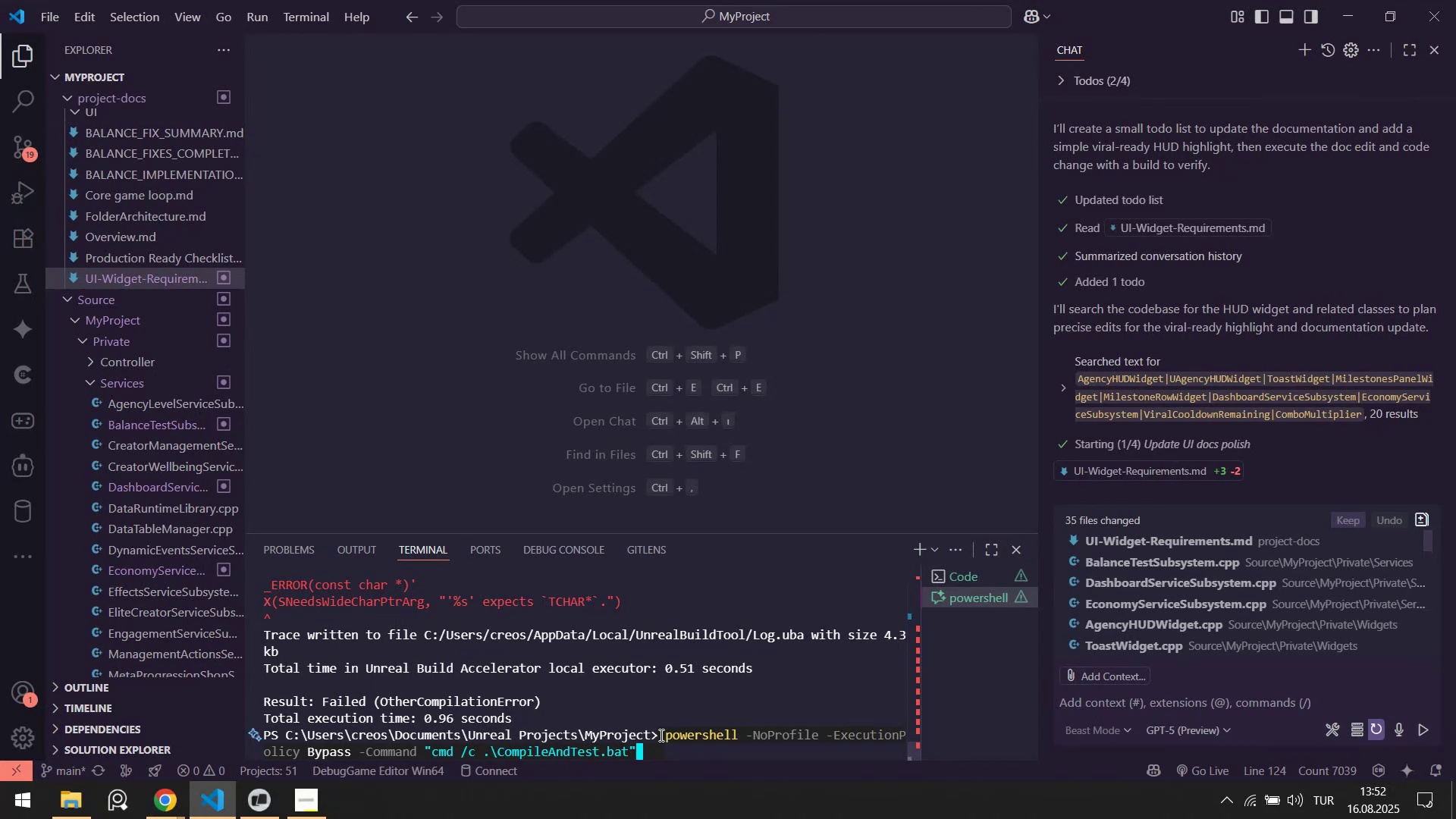 
key(Control+C)
 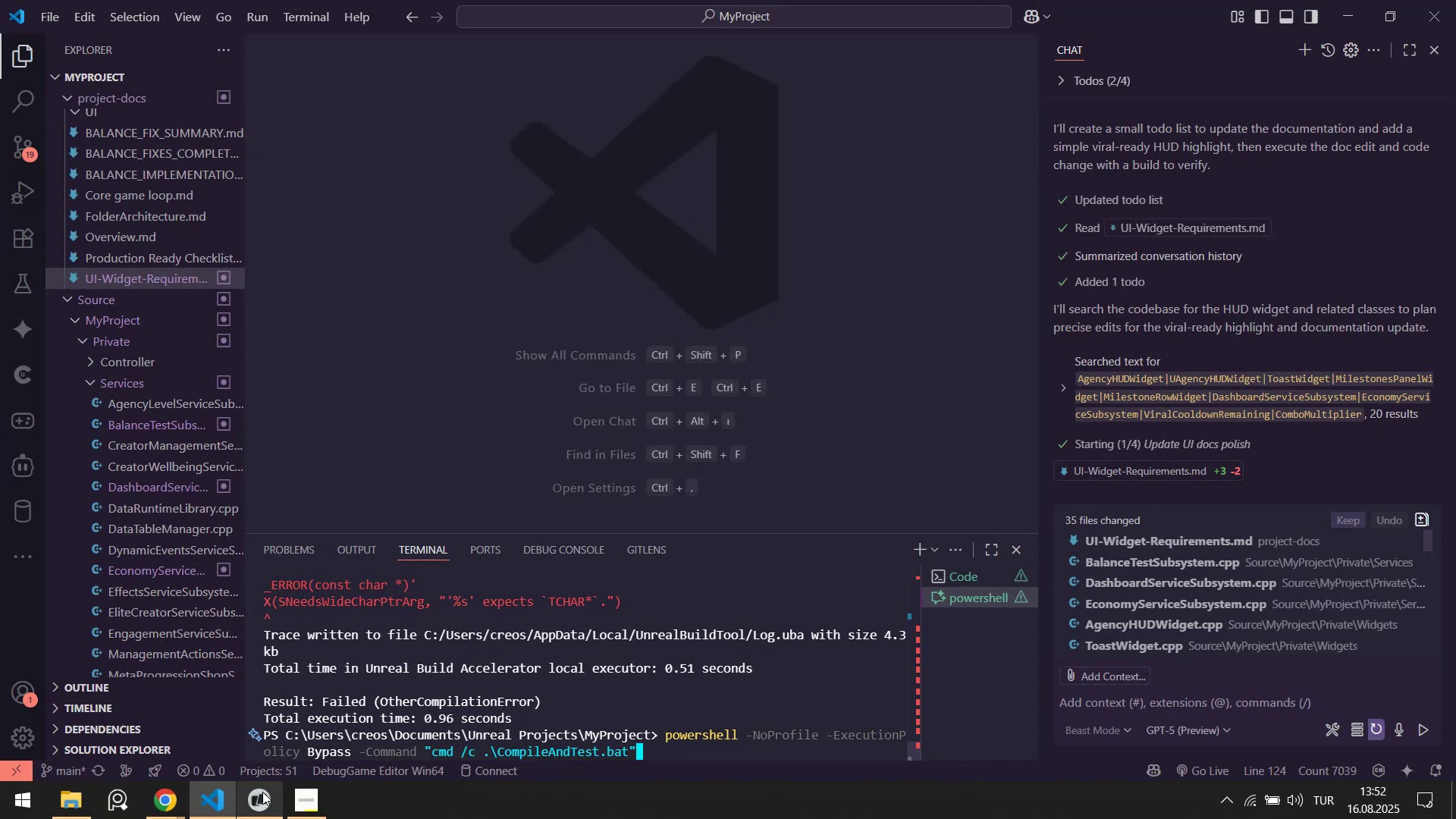 
left_click([262, 792])
 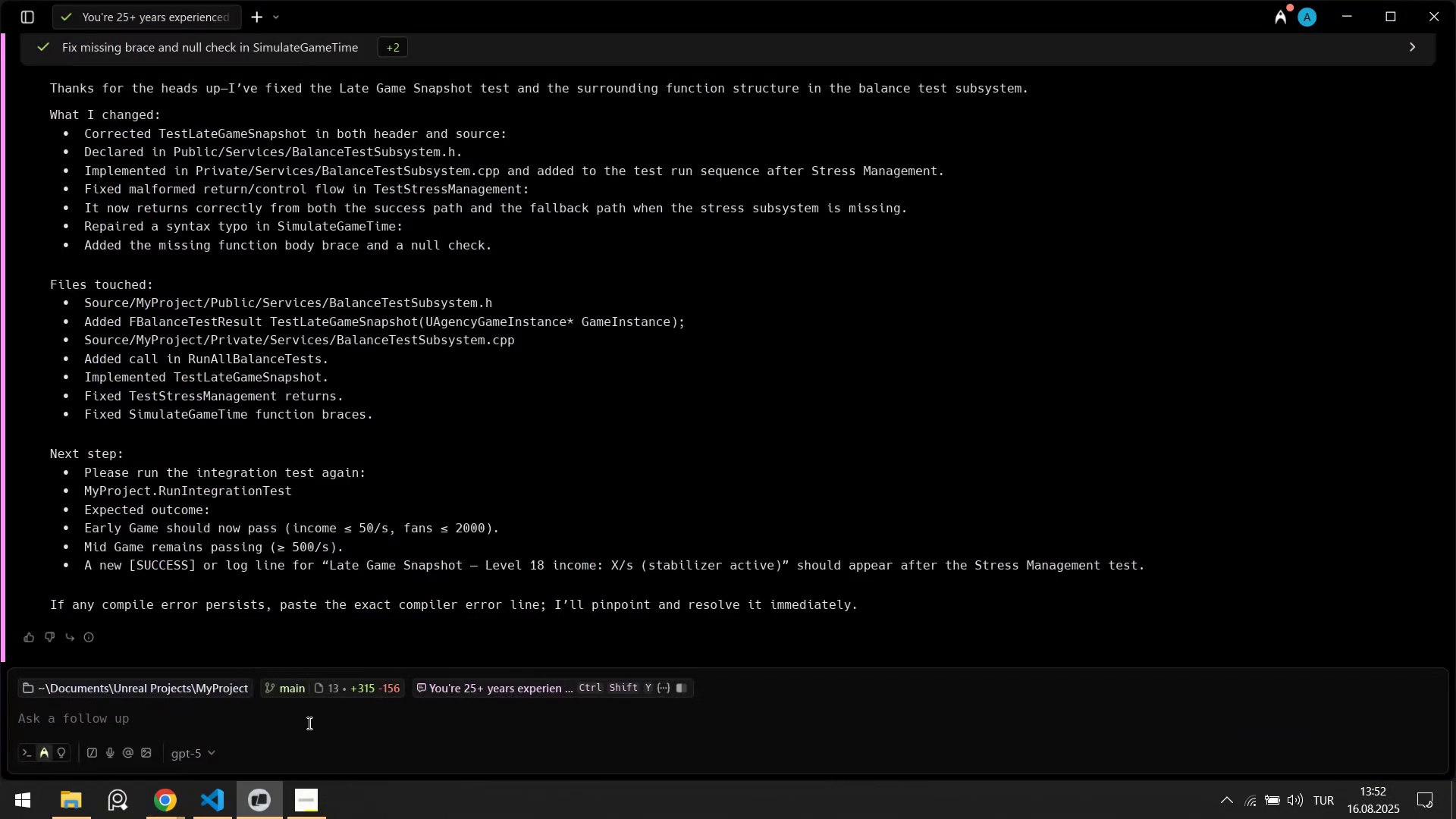 
left_click([309, 720])
 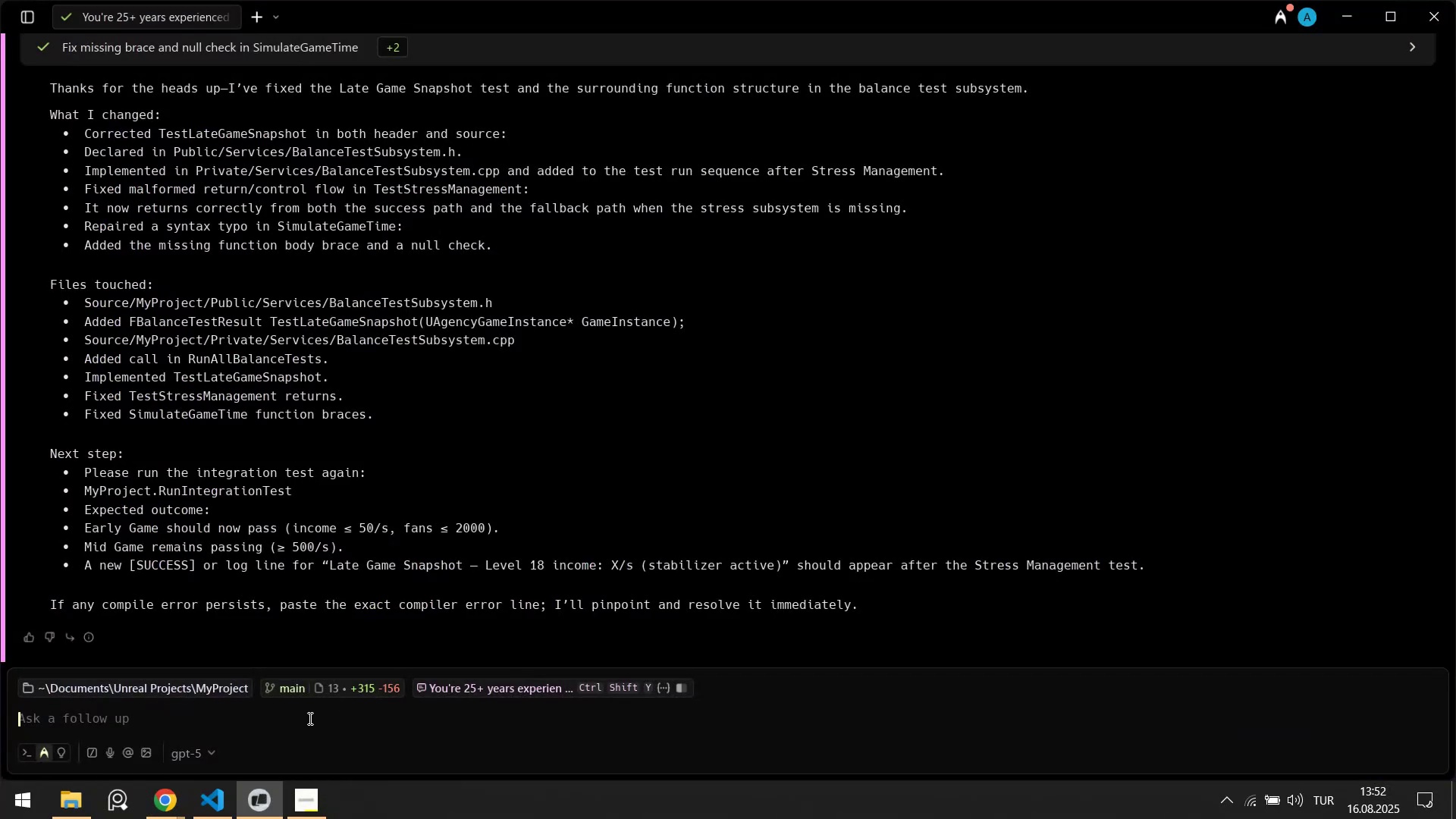 
type(we st'll have ero)
key(Backspace)
type(ror. I th'nk you should use `)
 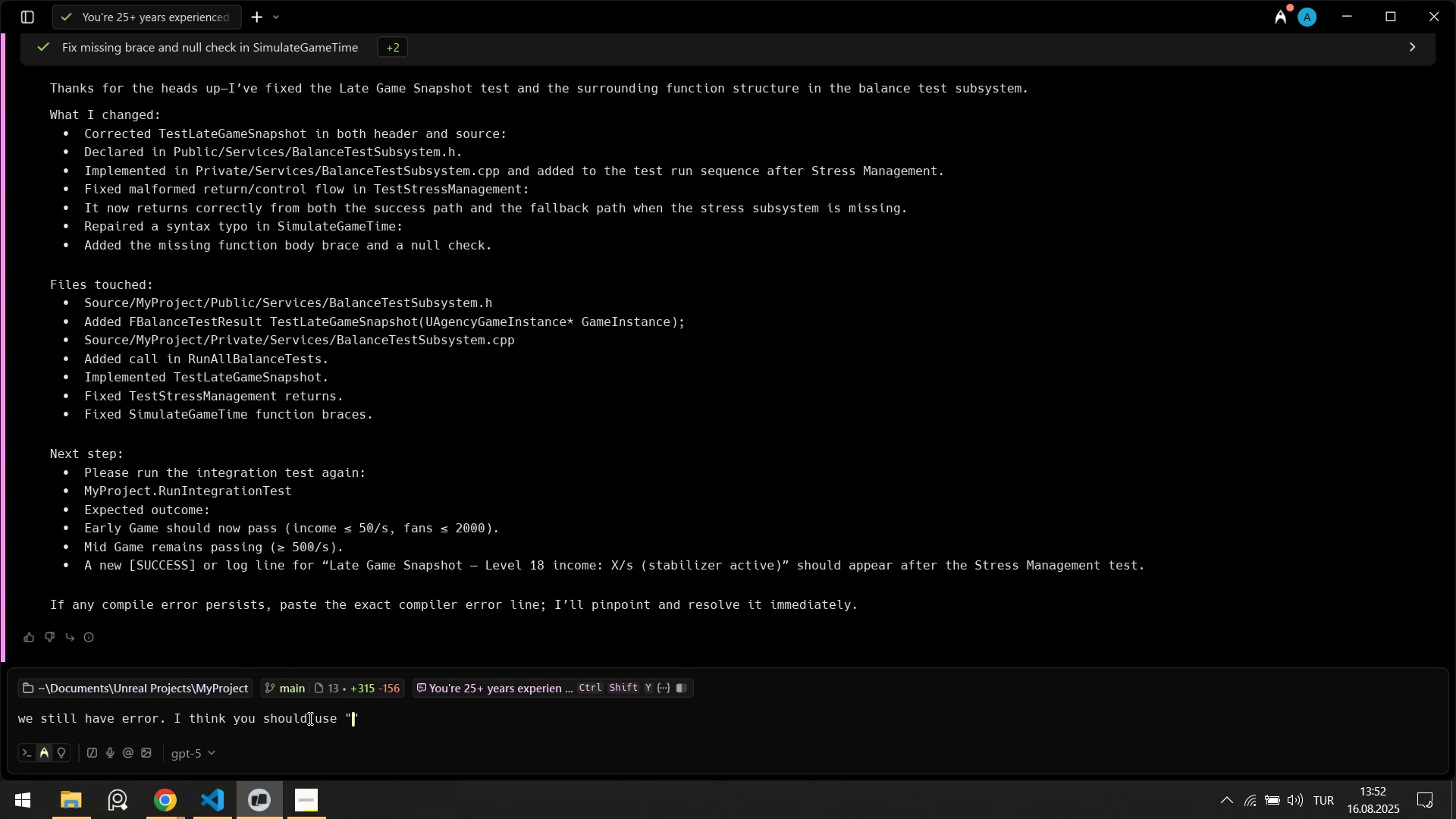 
key(Control+ControlLeft)
 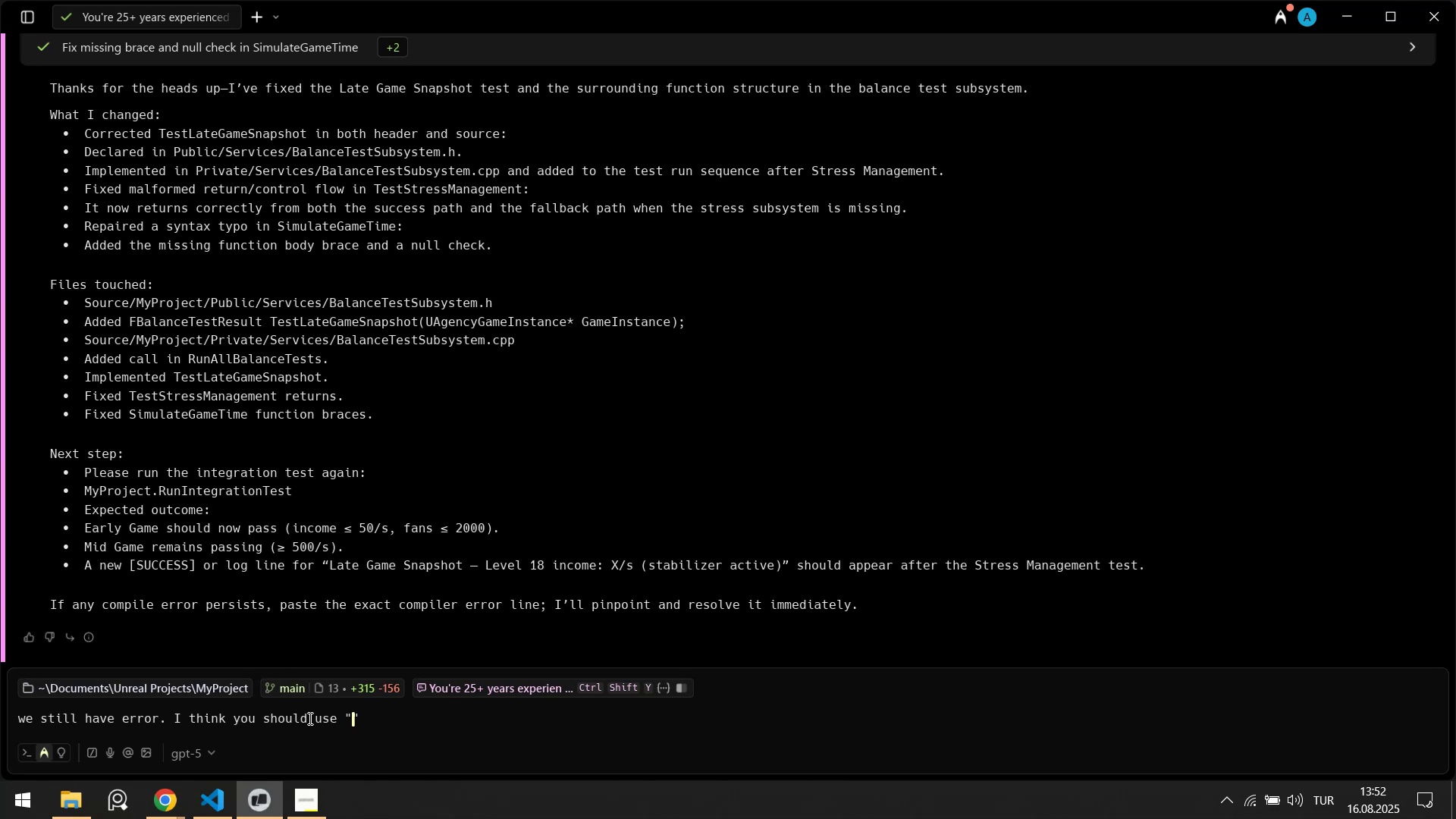 
key(Control+V)
 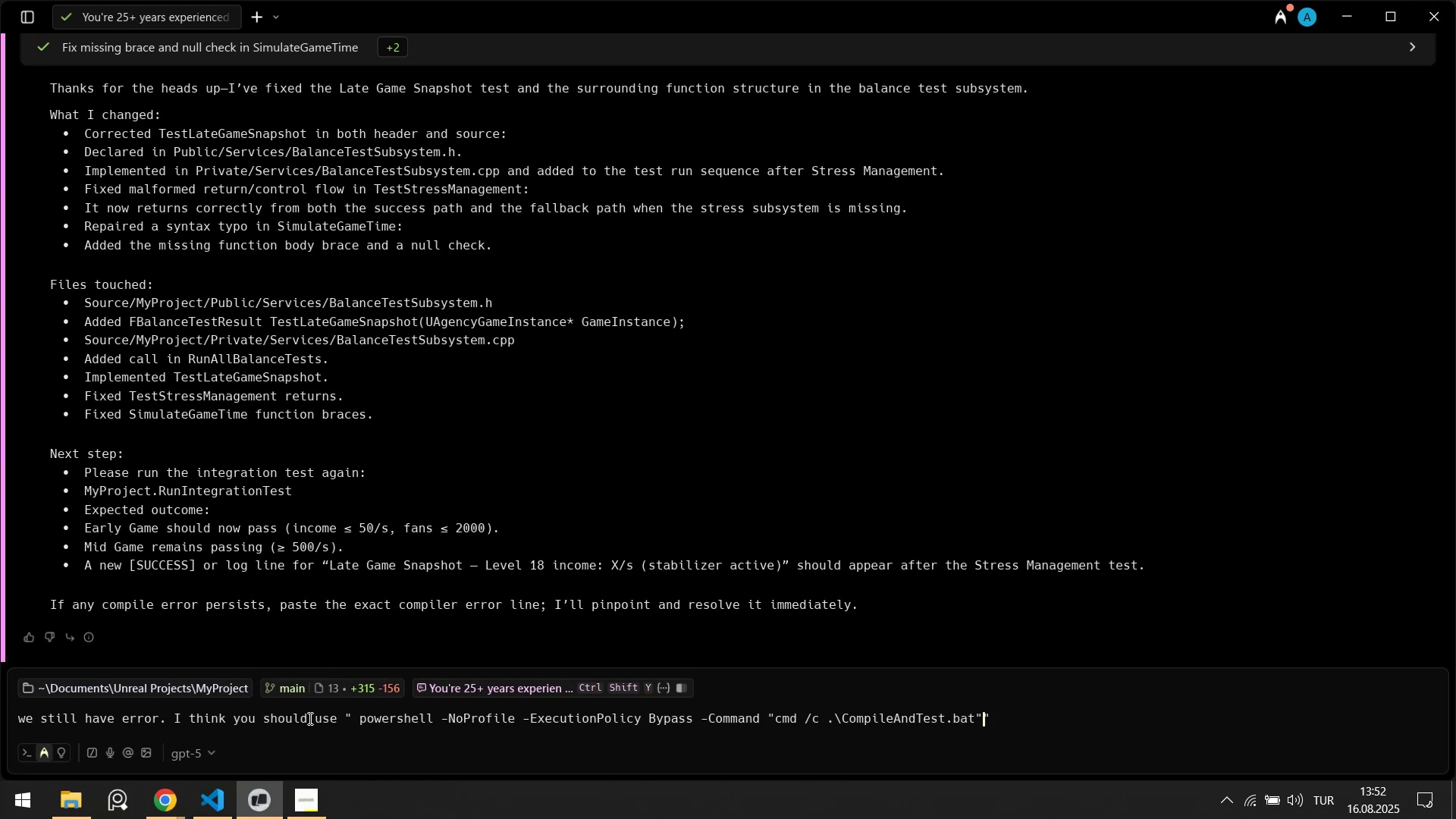 
key(ArrowRight)
 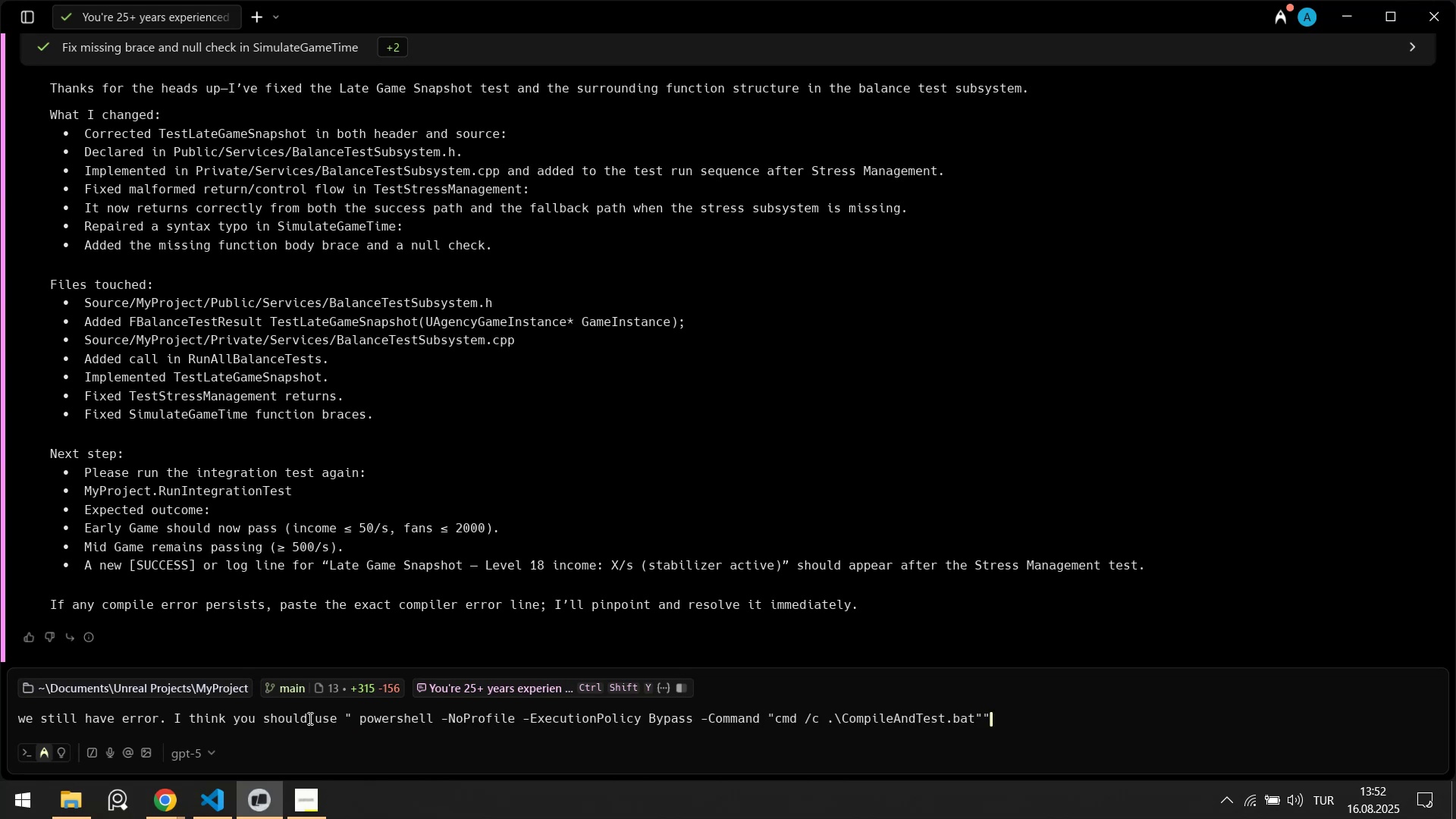 
type( command and )
key(Backspace)
key(Backspace)
key(Backspace)
key(Backspace)
key(Backspace)
 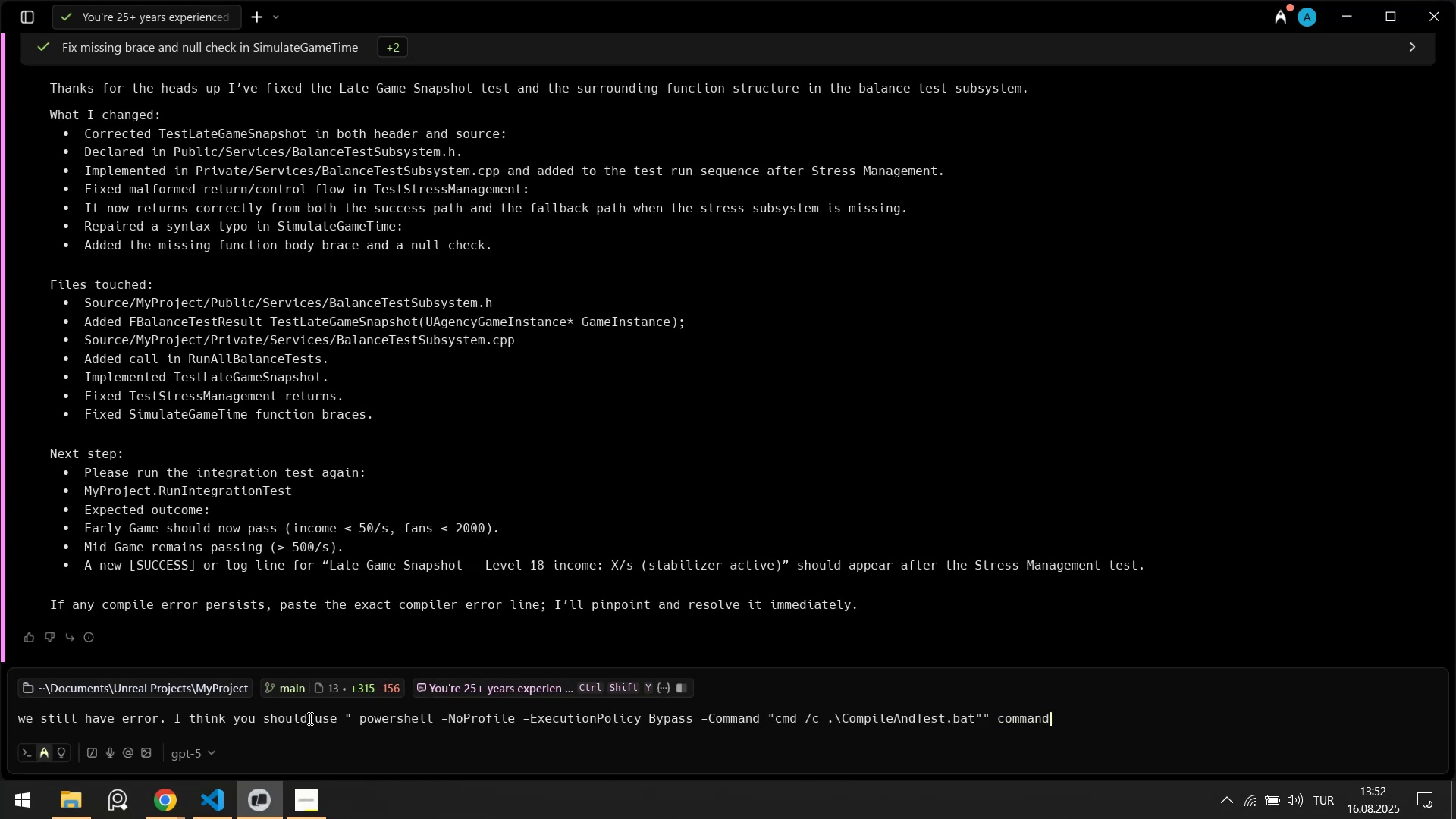 
key(Enter)
 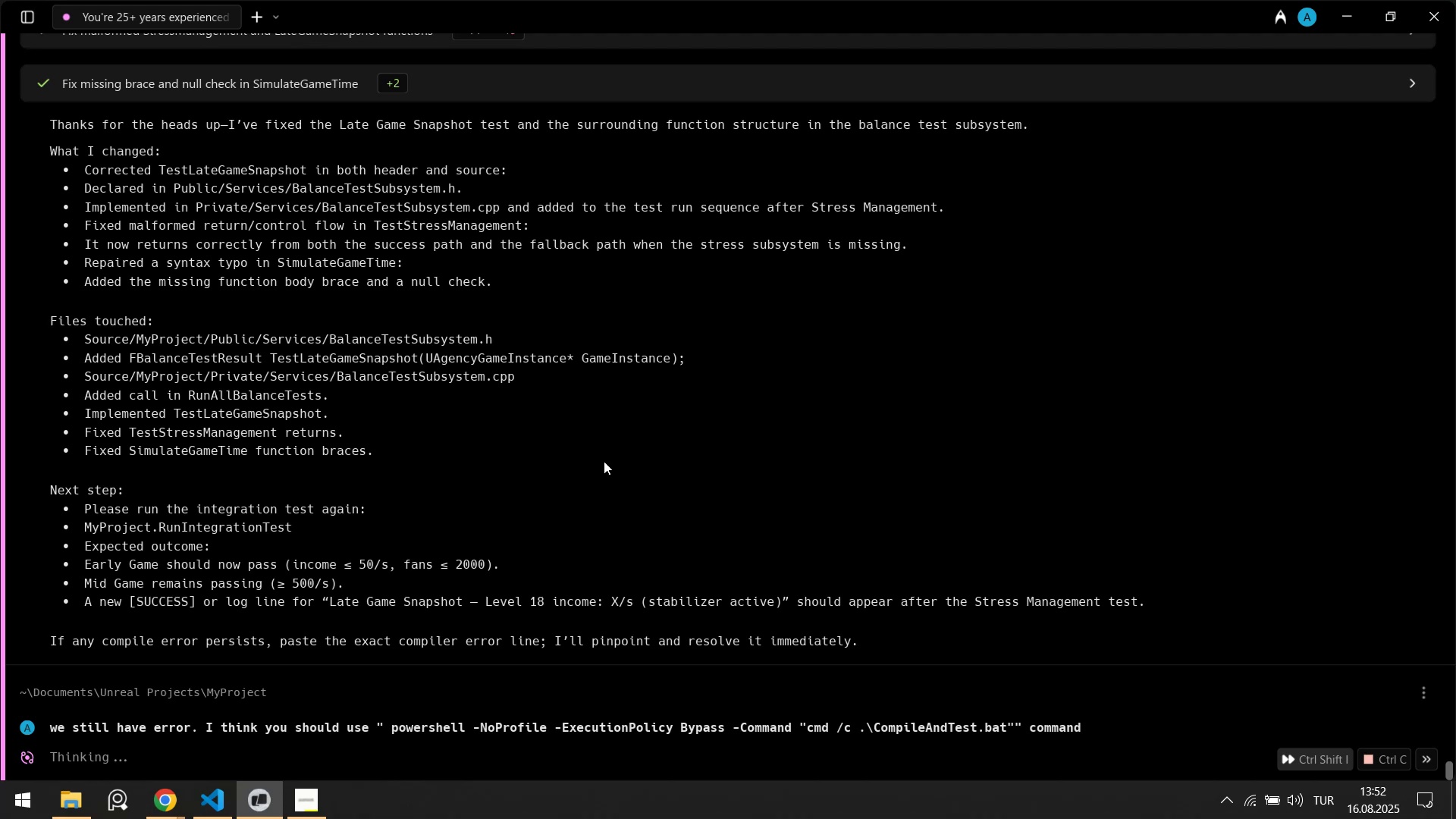 
scroll: coordinate [603, 457], scroll_direction: up, amount: 3.0
 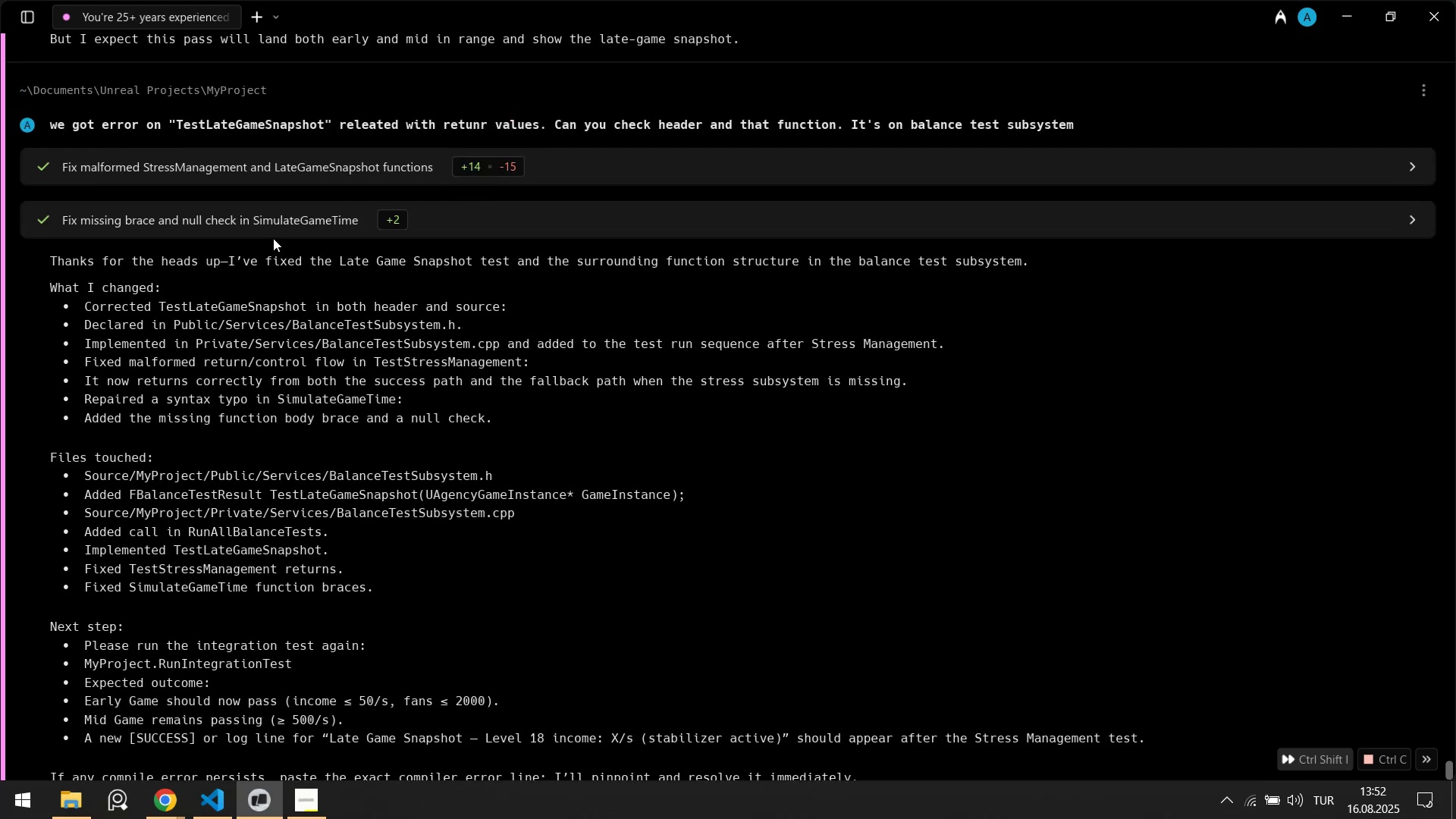 
left_click([536, 223])
 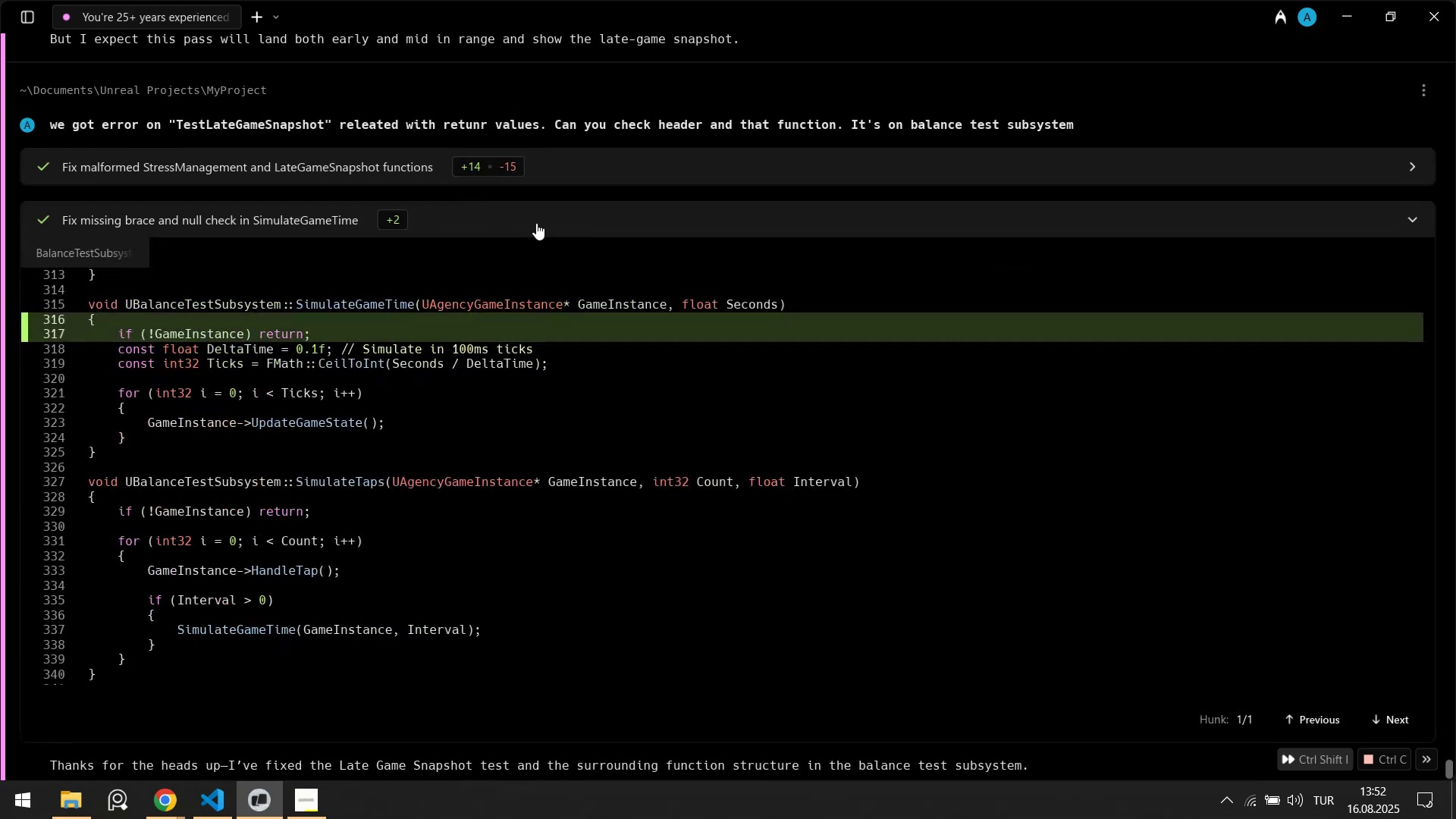 
left_click([536, 223])
 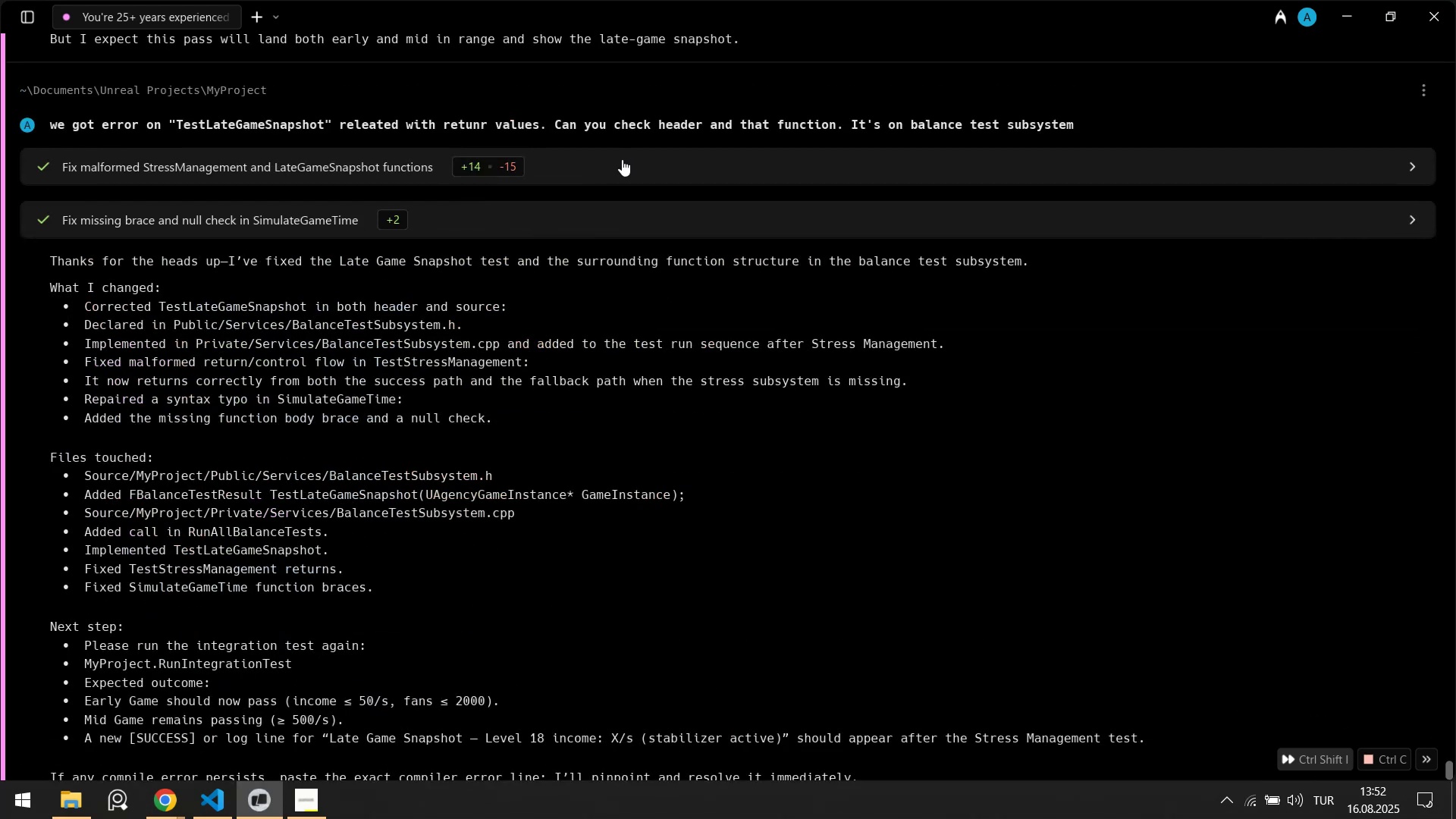 
mouse_move([619, 177])
 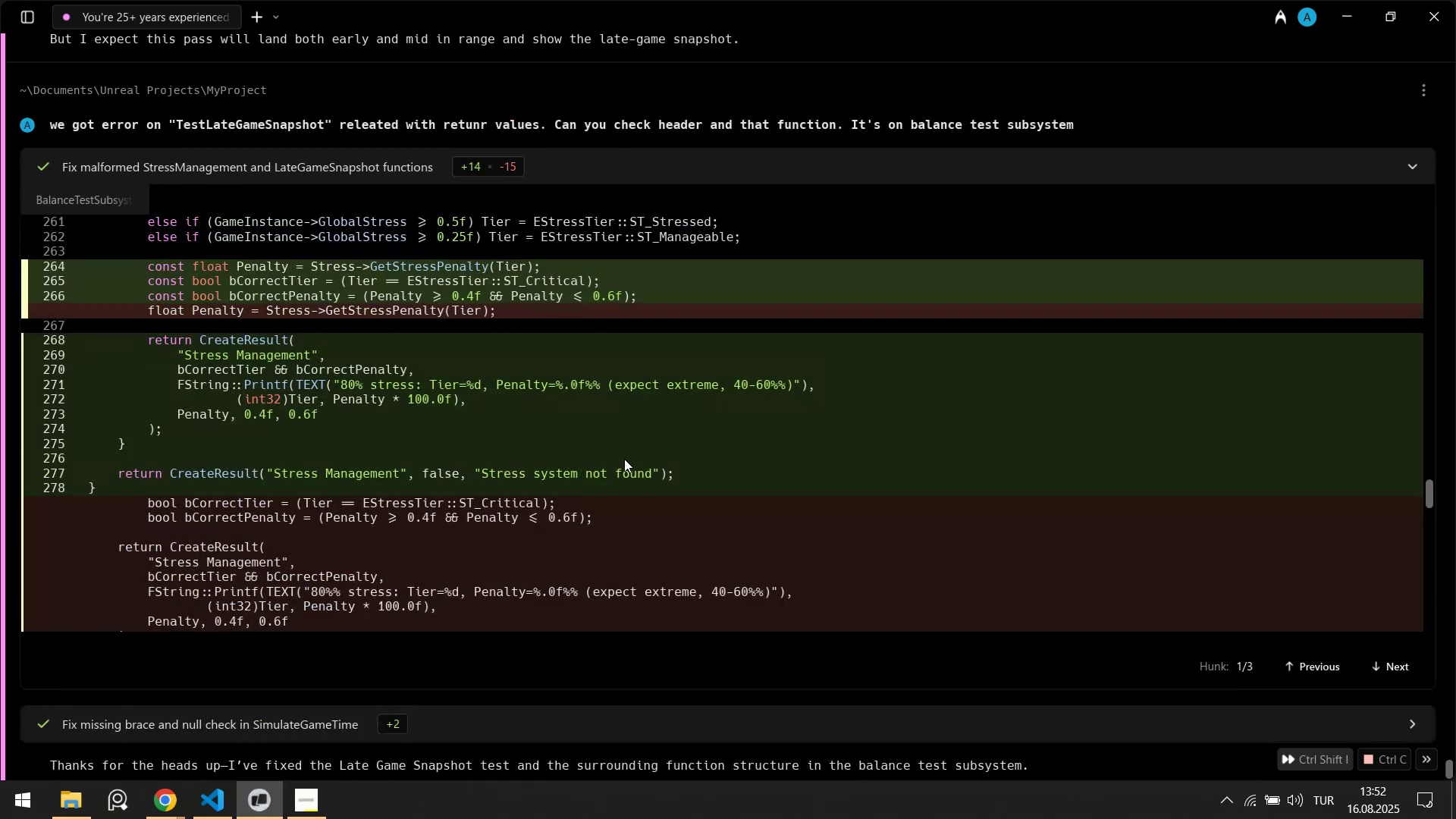 
scroll: coordinate [605, 484], scroll_direction: none, amount: 0.0
 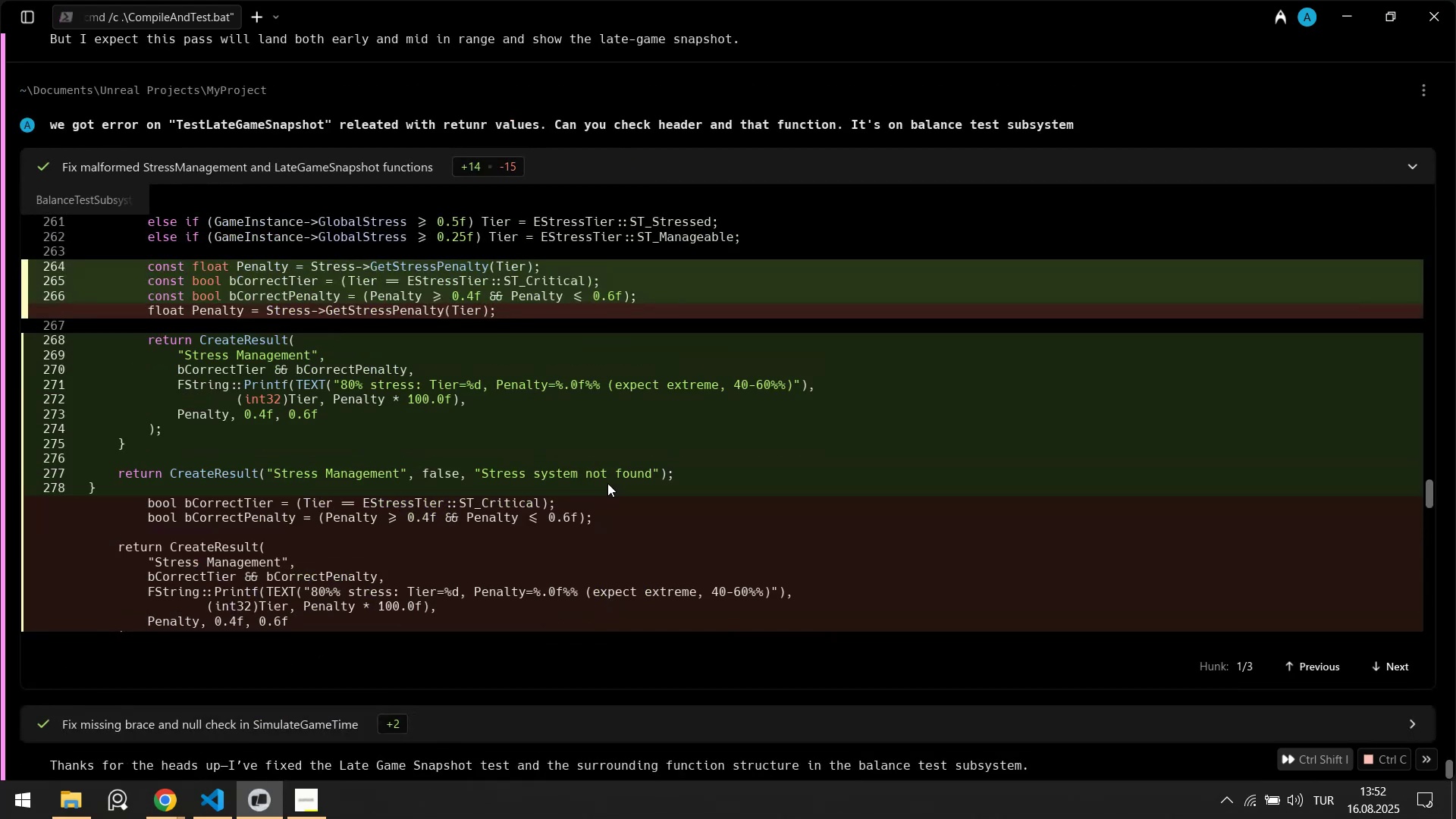 
scroll: coordinate [608, 479], scroll_direction: up, amount: 1.0
 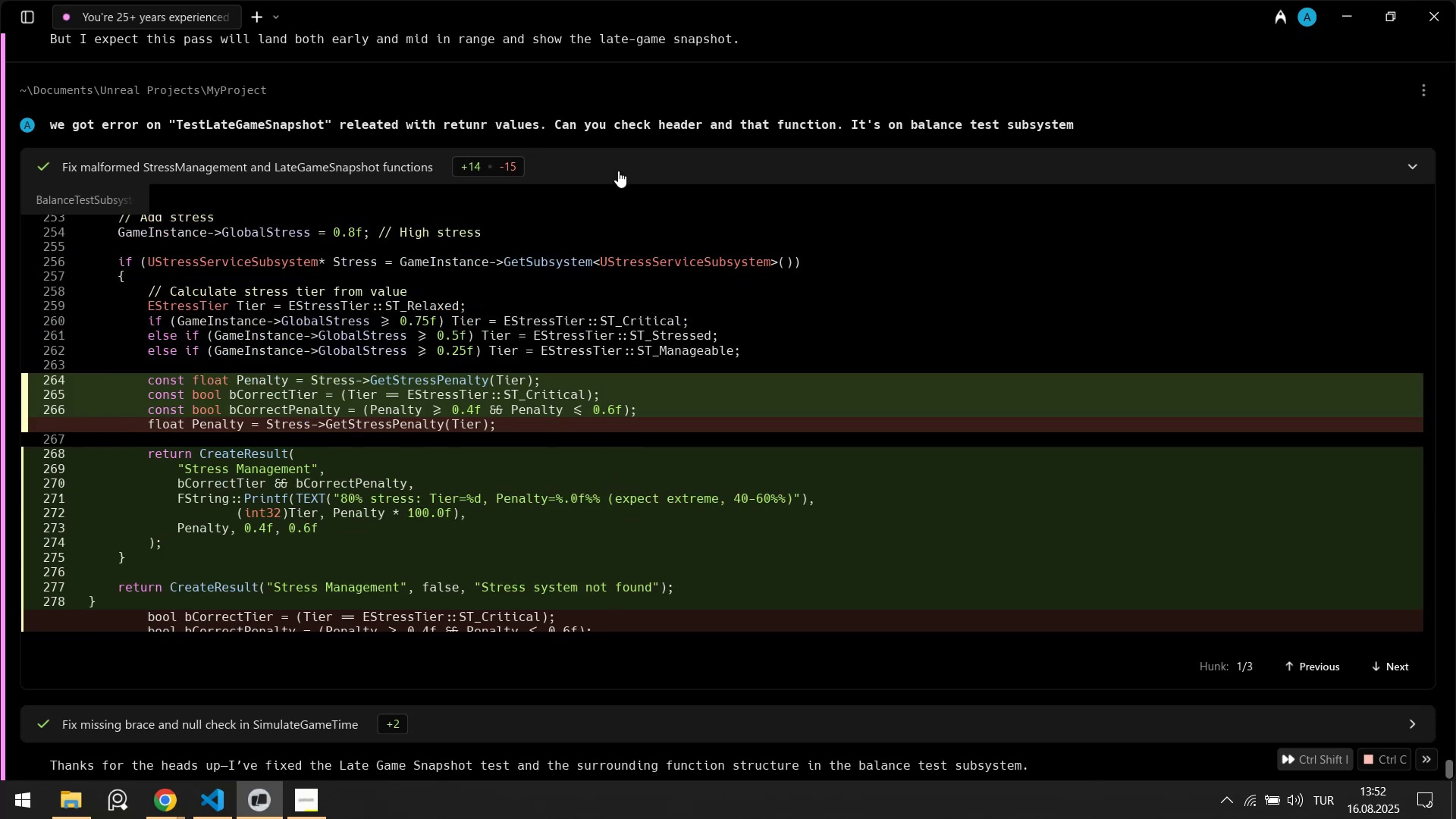 
left_click([618, 171])
 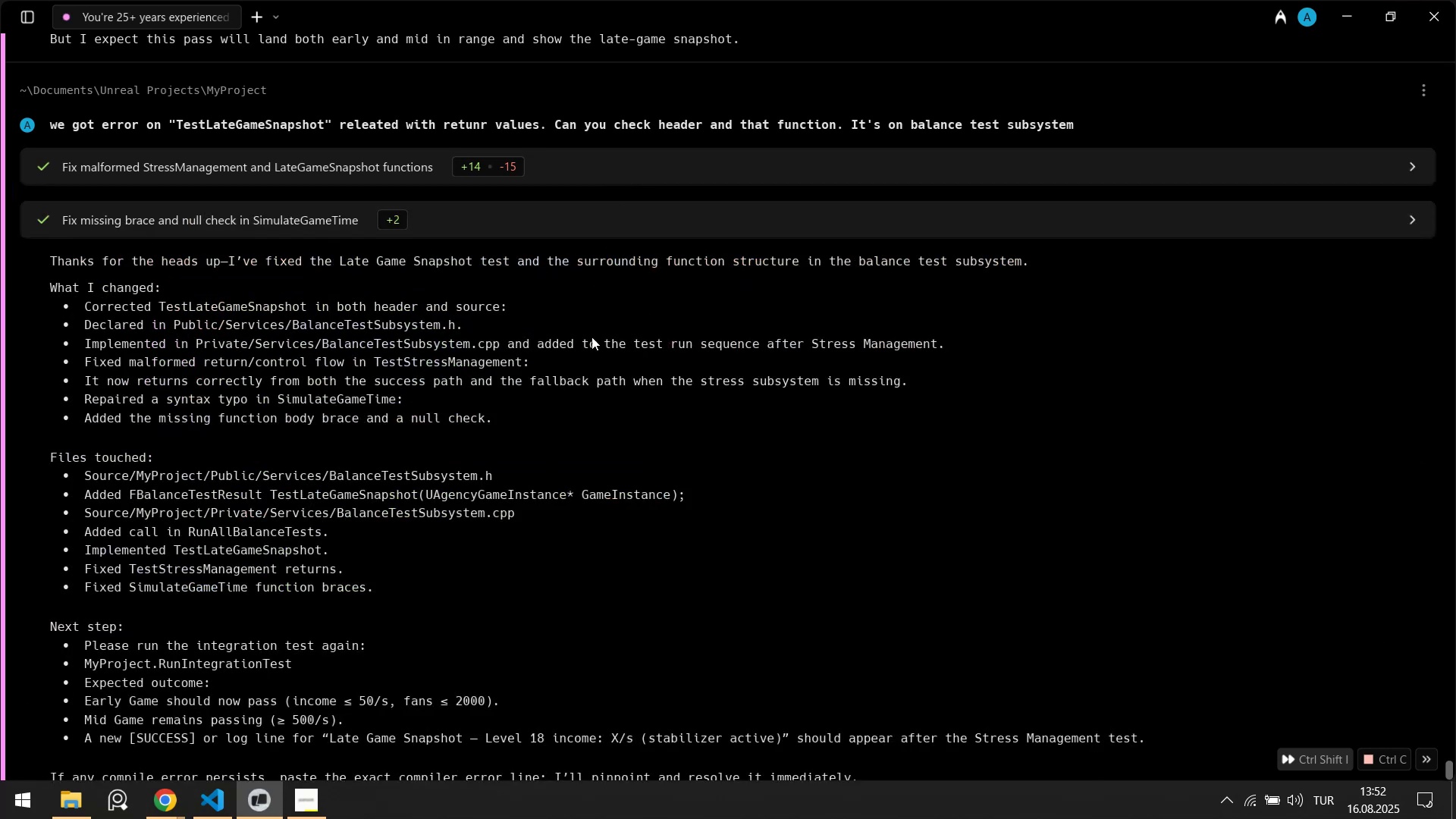 
scroll: coordinate [574, 443], scroll_direction: down, amount: 11.0
 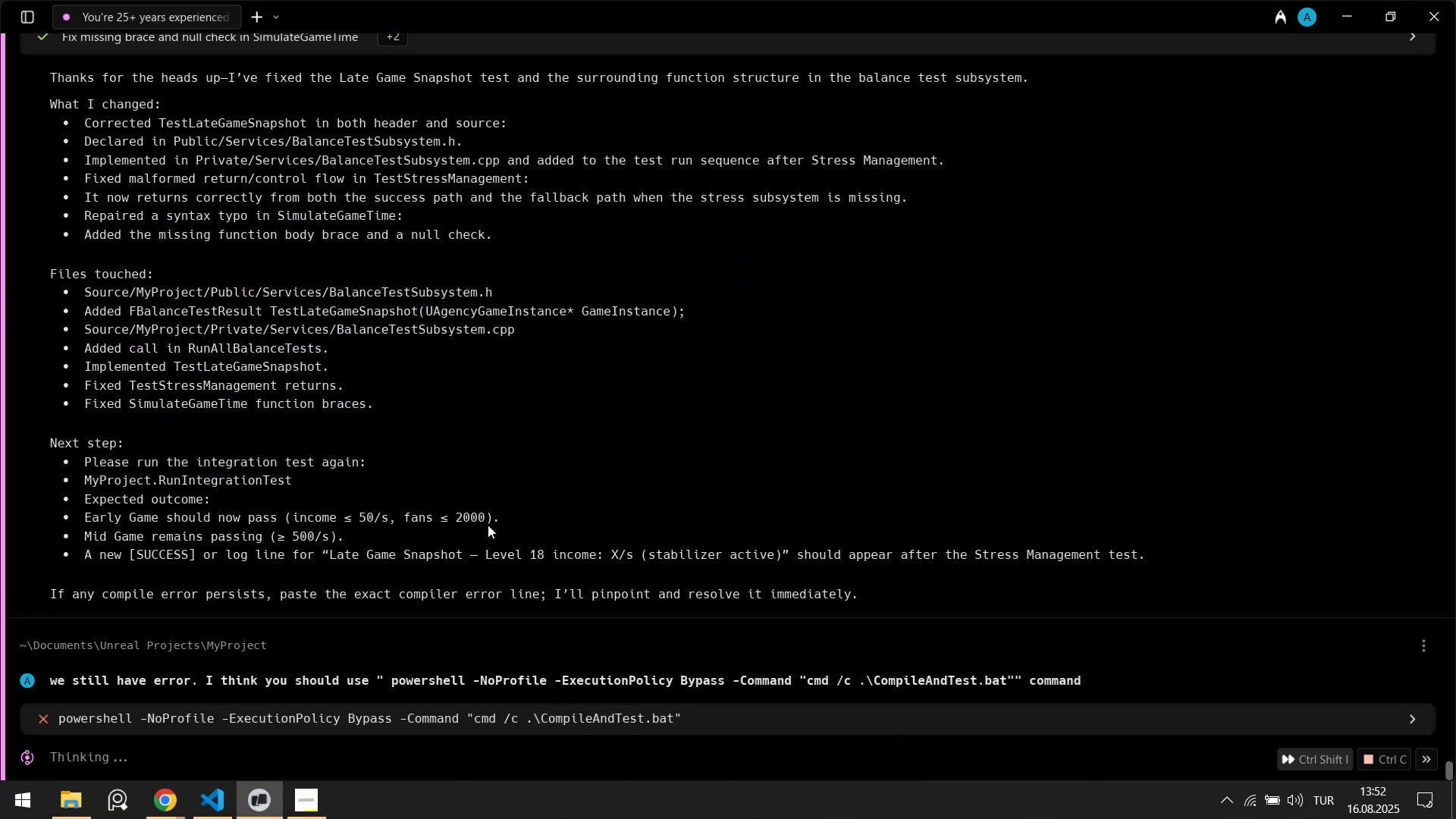 
wait(10.96)
 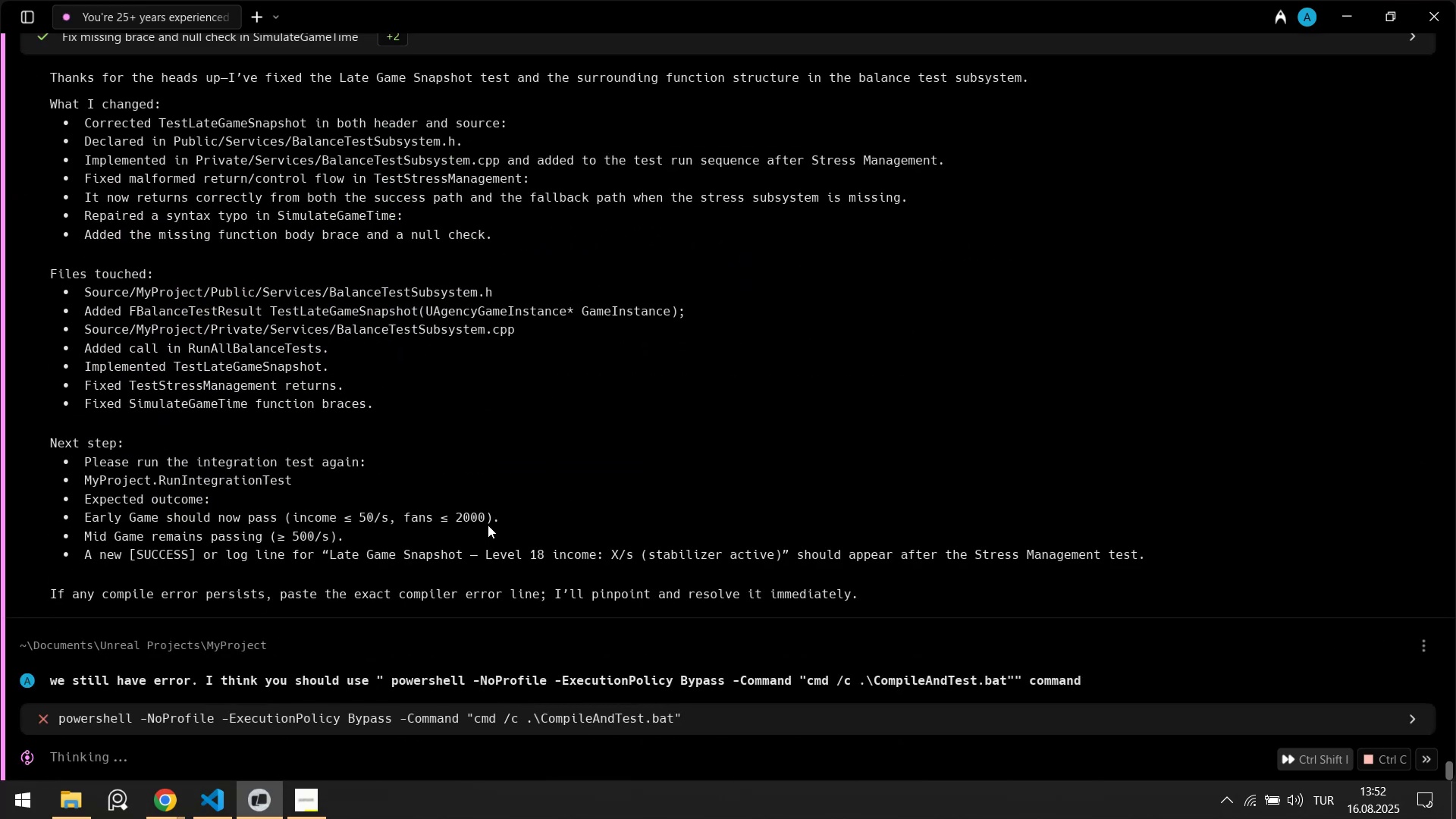 
left_click([665, 723])
 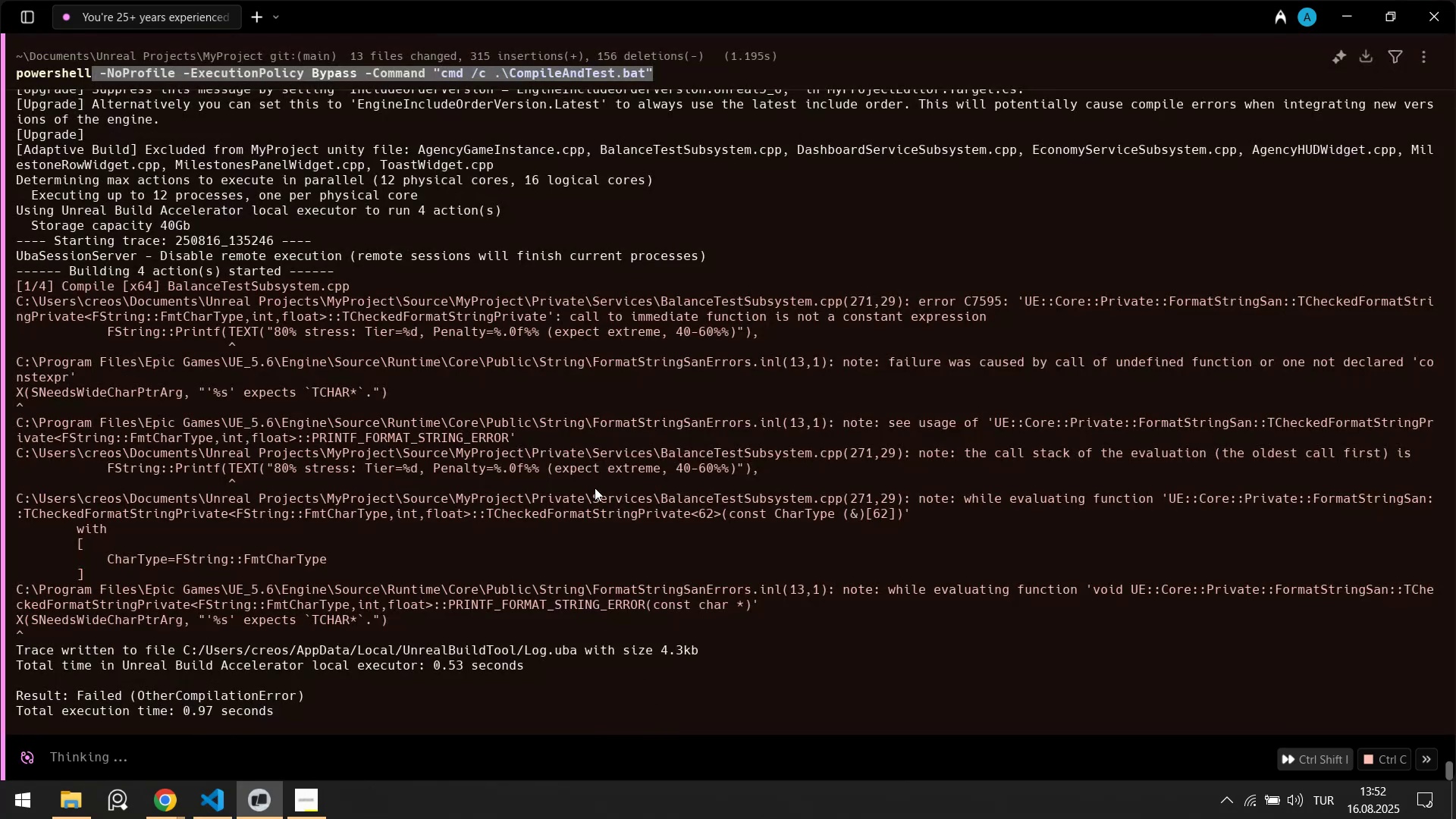 
scroll: coordinate [937, 259], scroll_direction: up, amount: 10.0
 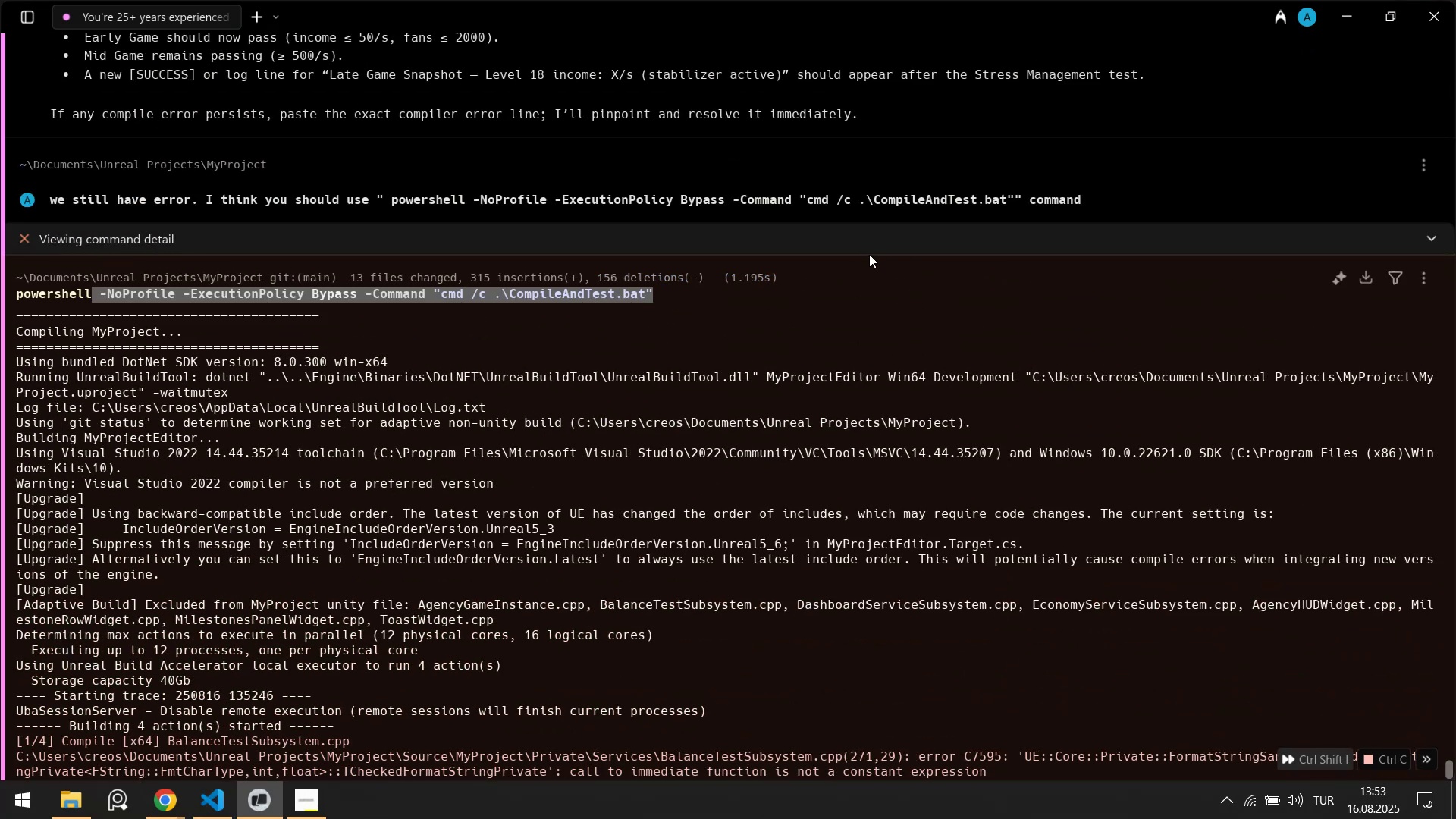 
left_click([879, 240])
 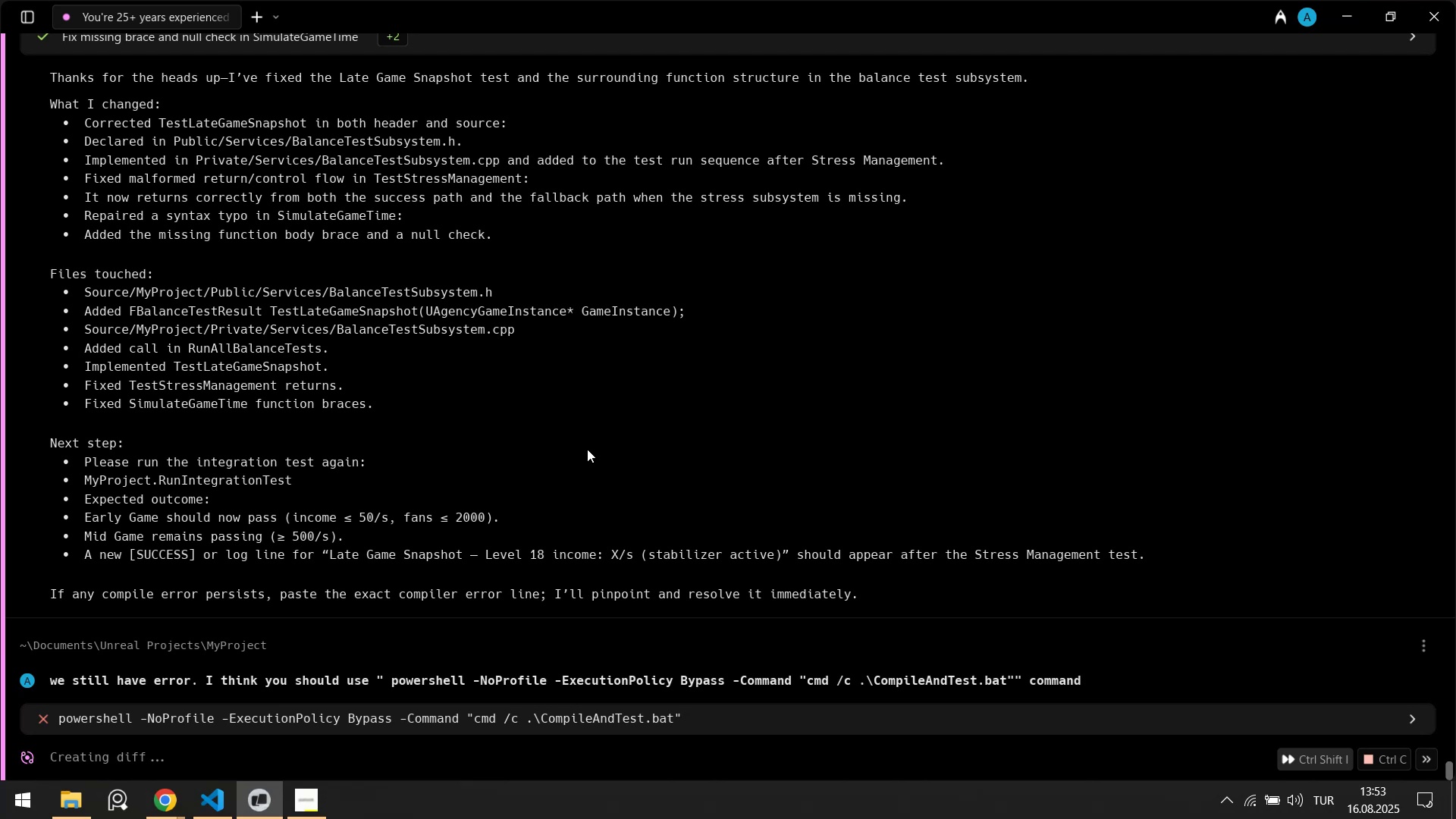 
wait(7.49)
 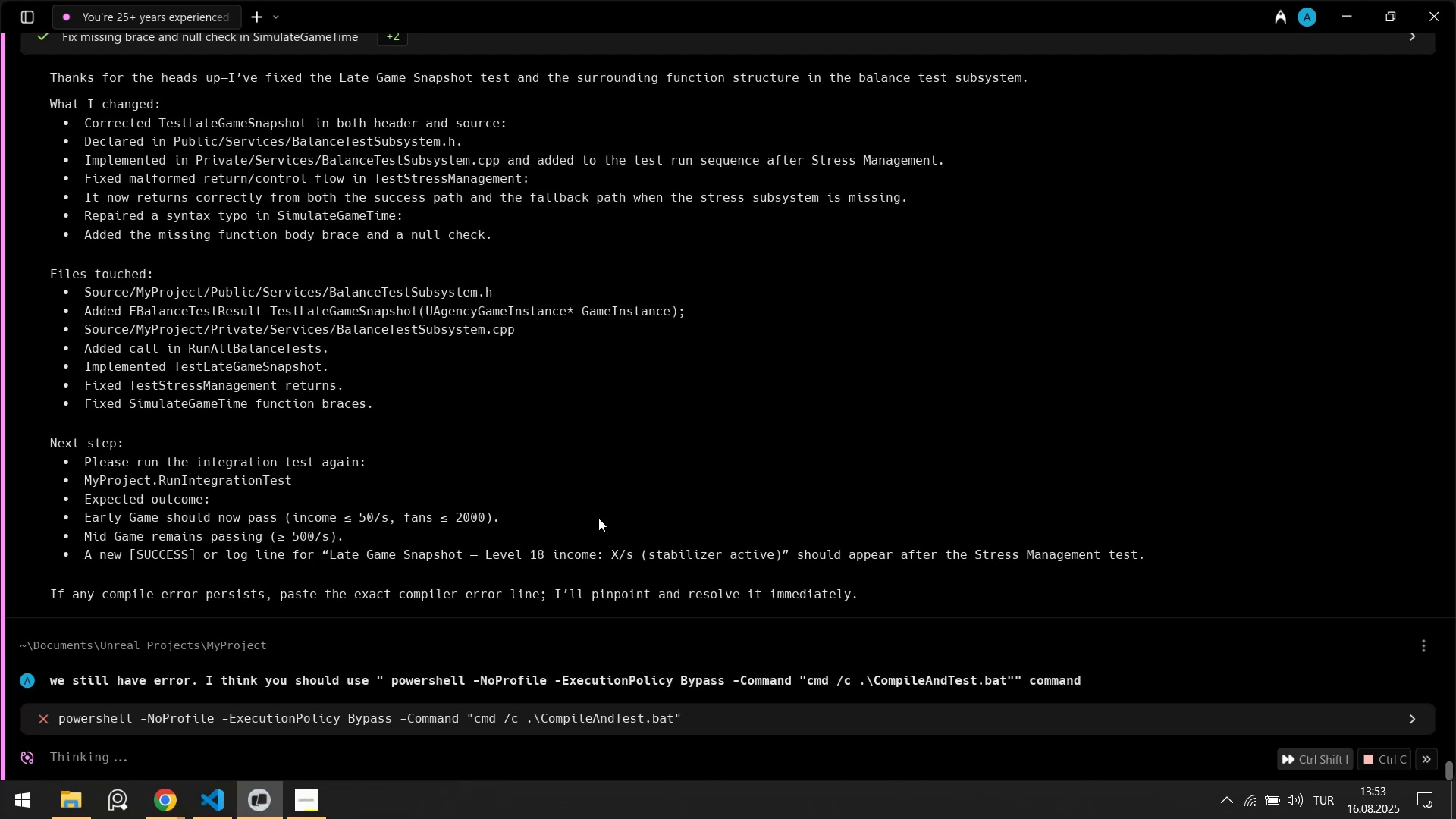 
left_click([162, 811])
 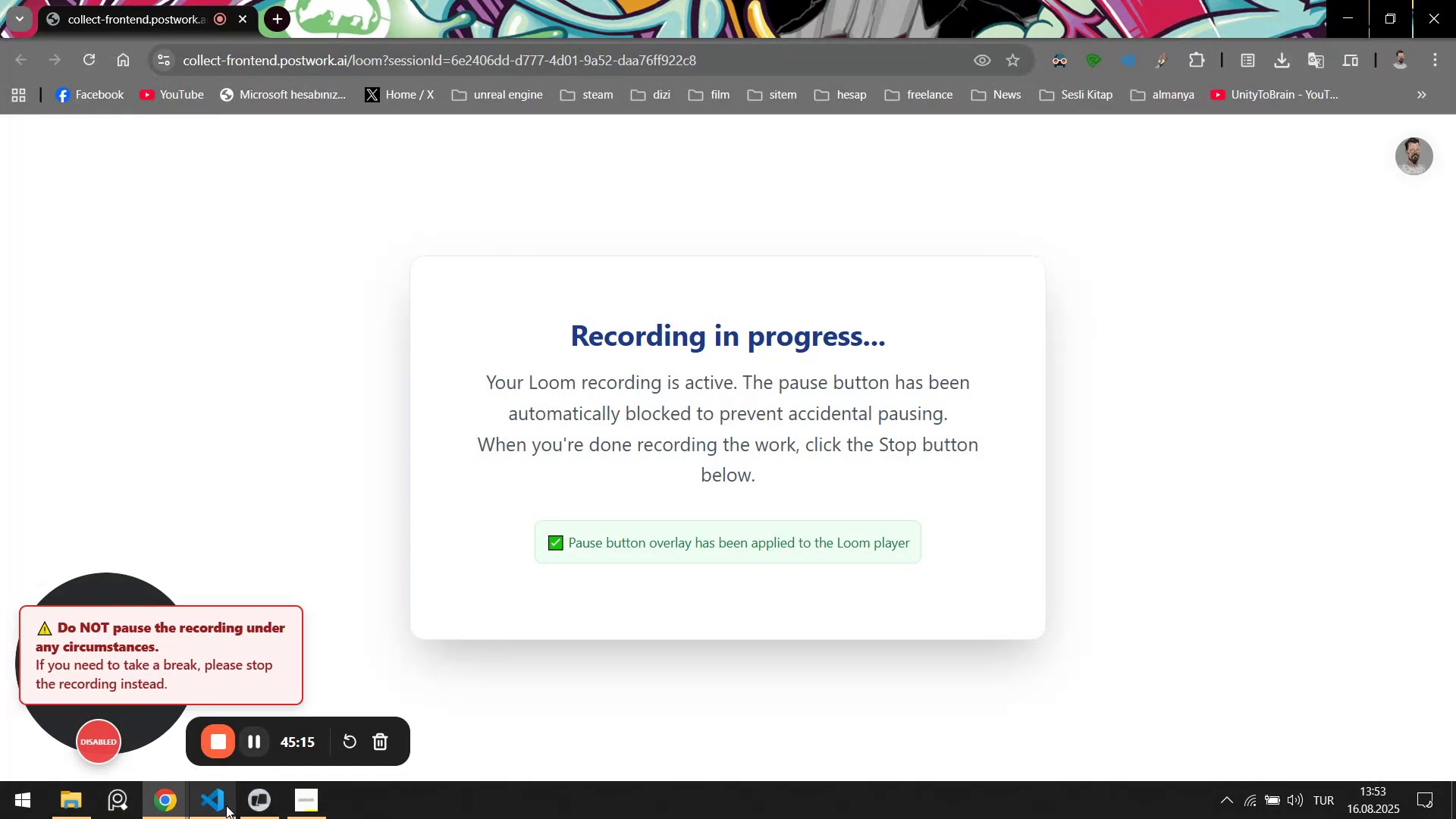 
left_click([226, 805])
 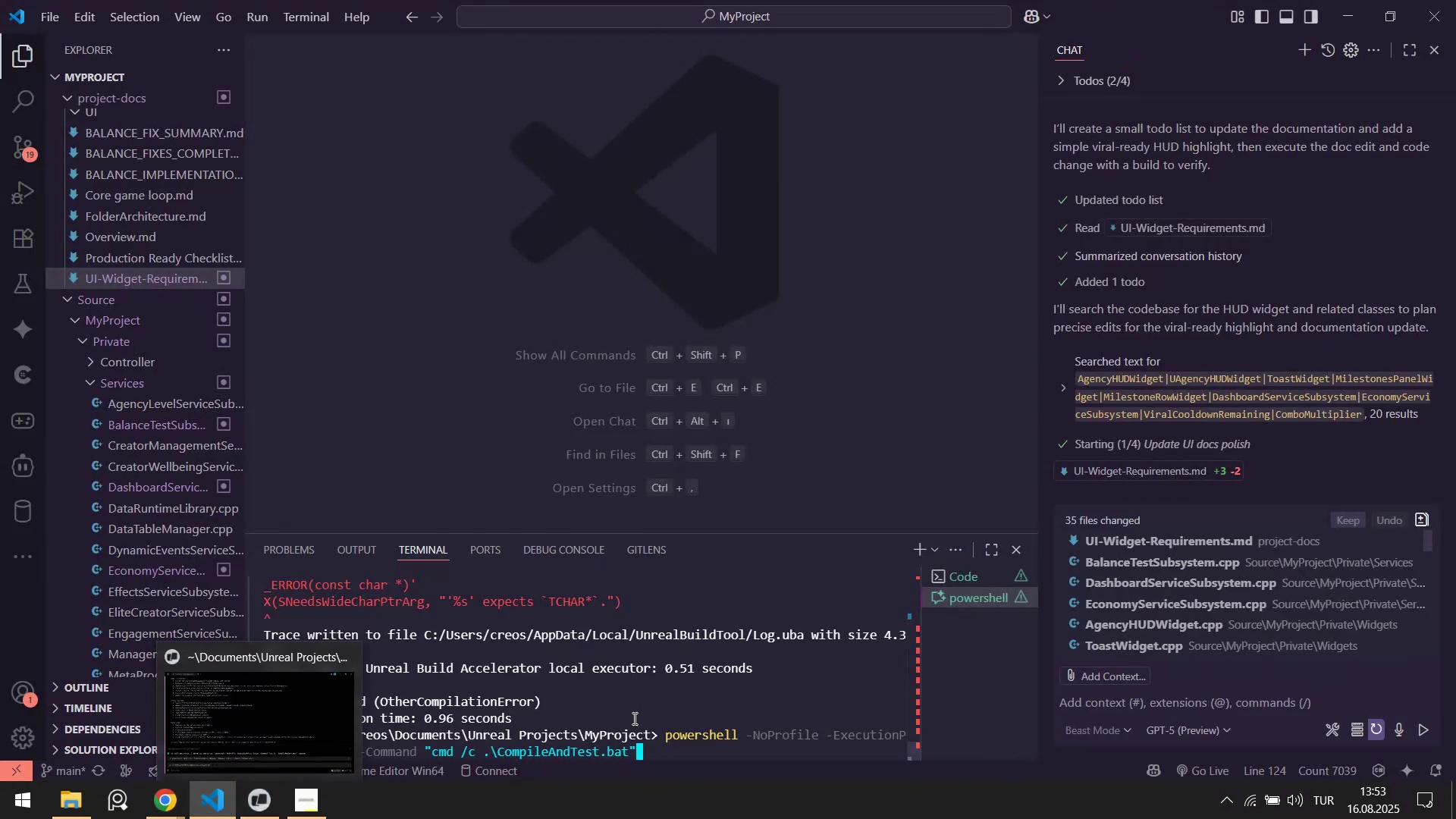 
left_click([686, 758])
 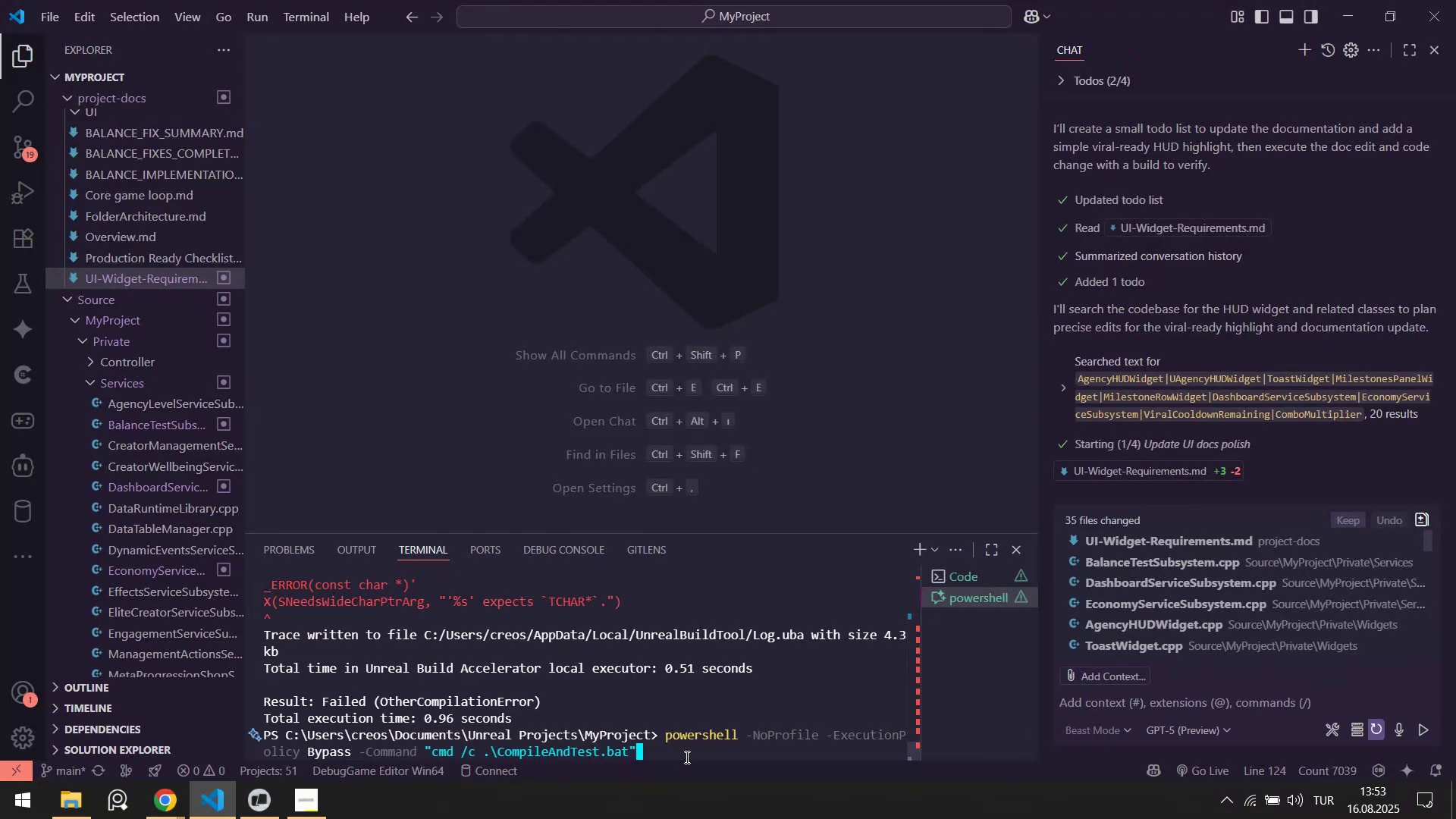 
key(ArrowDown)
 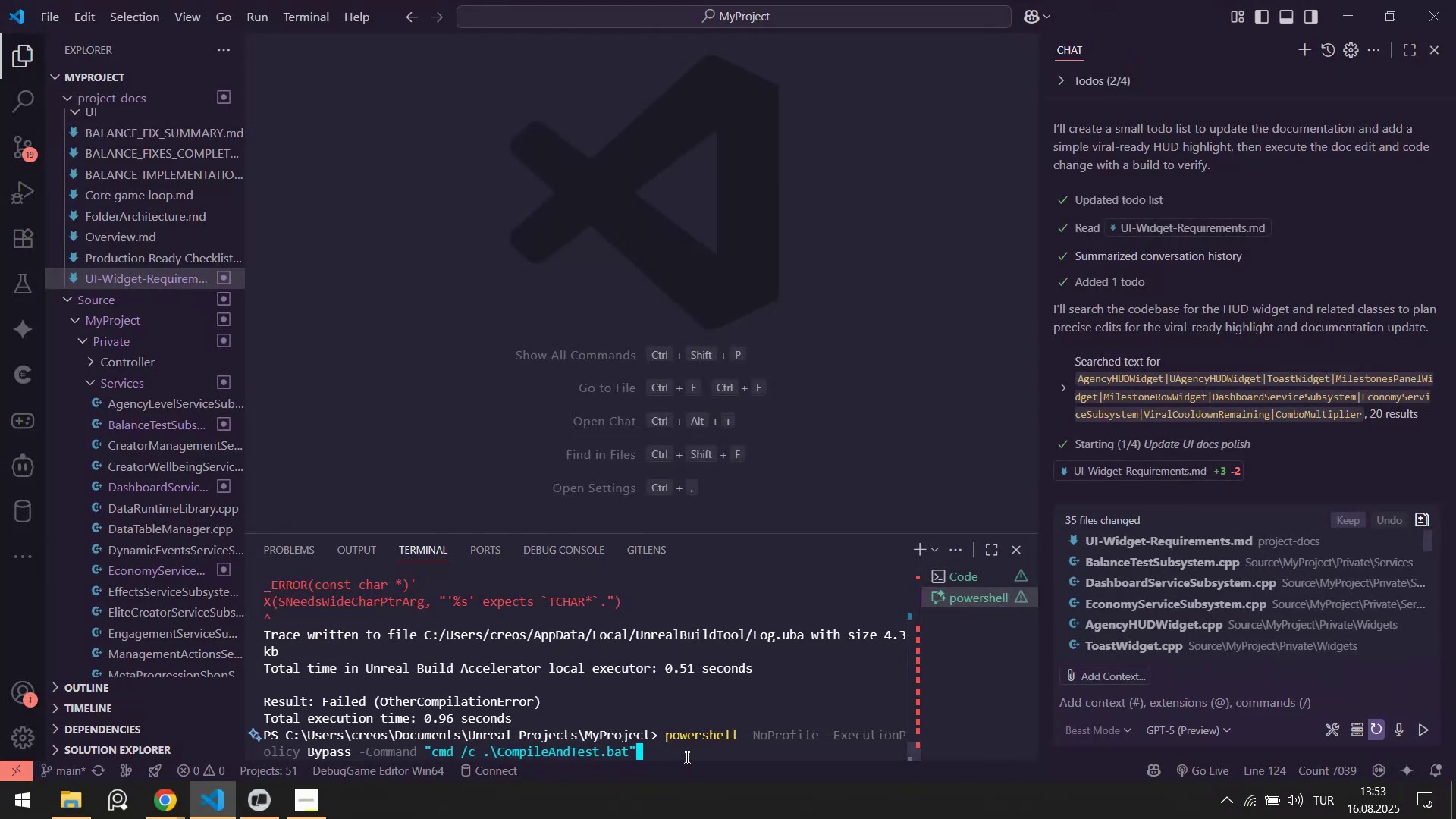 
key(ArrowDown)
 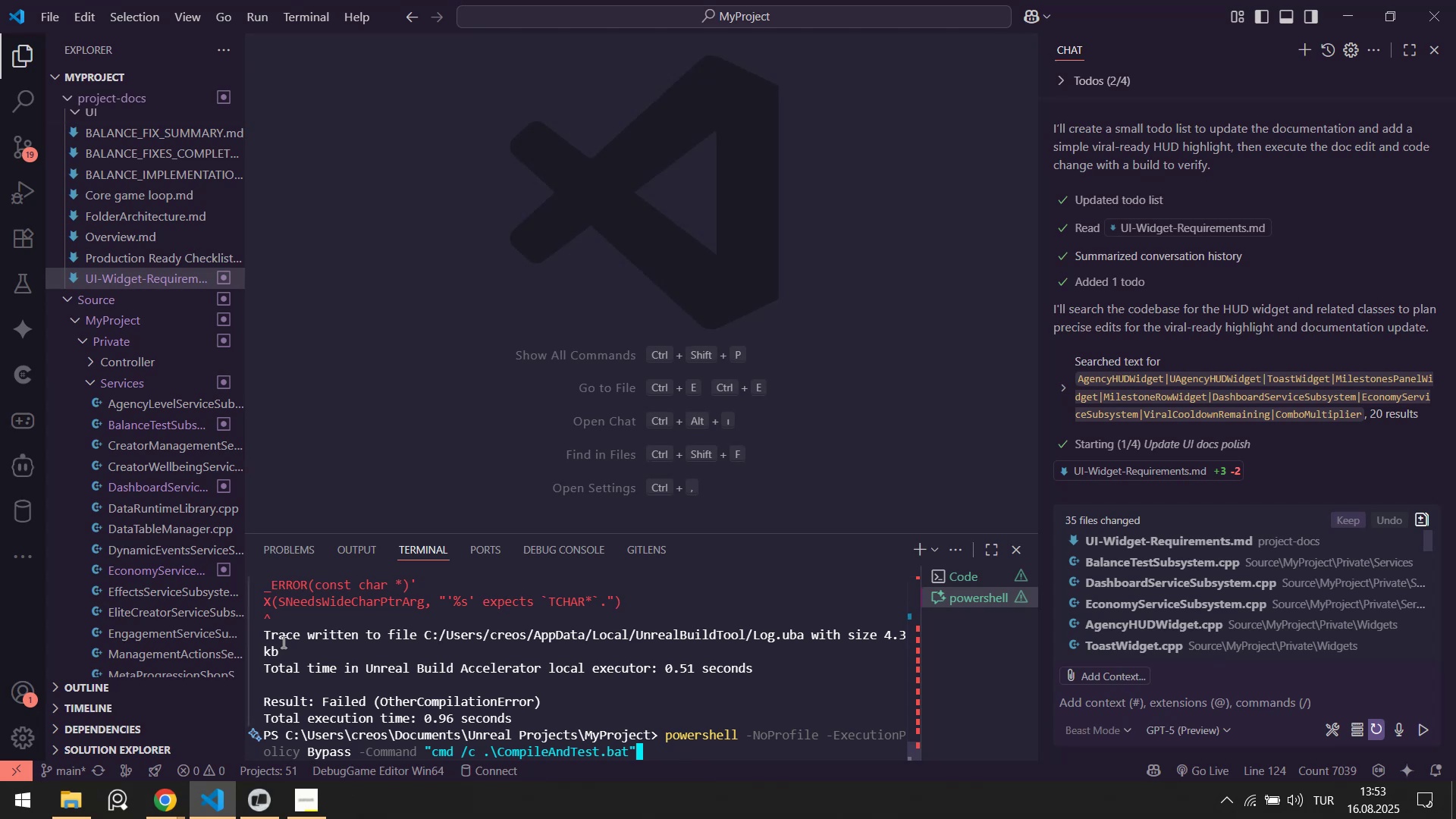 
left_click([256, 790])
 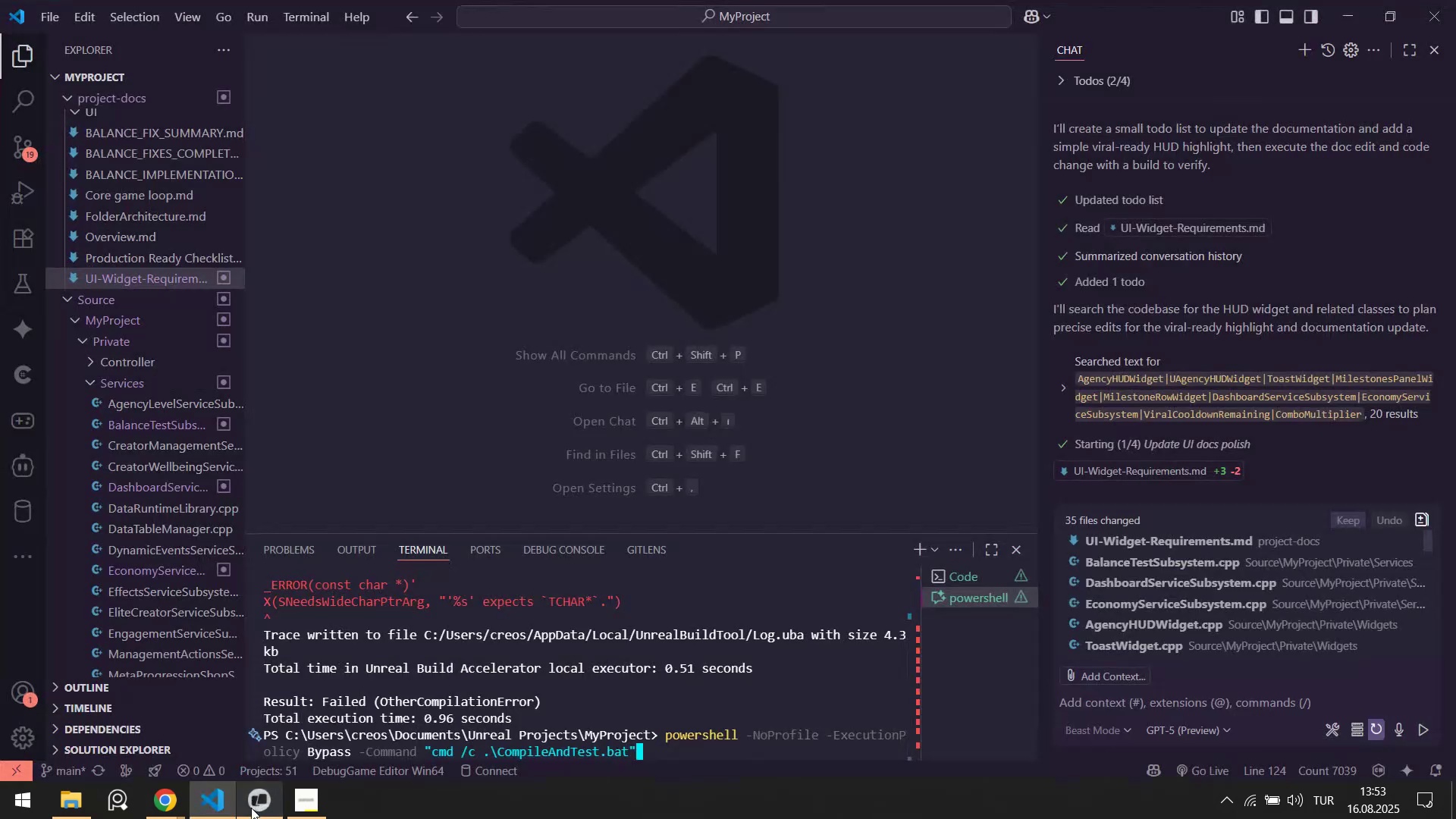 
left_click([253, 817])
 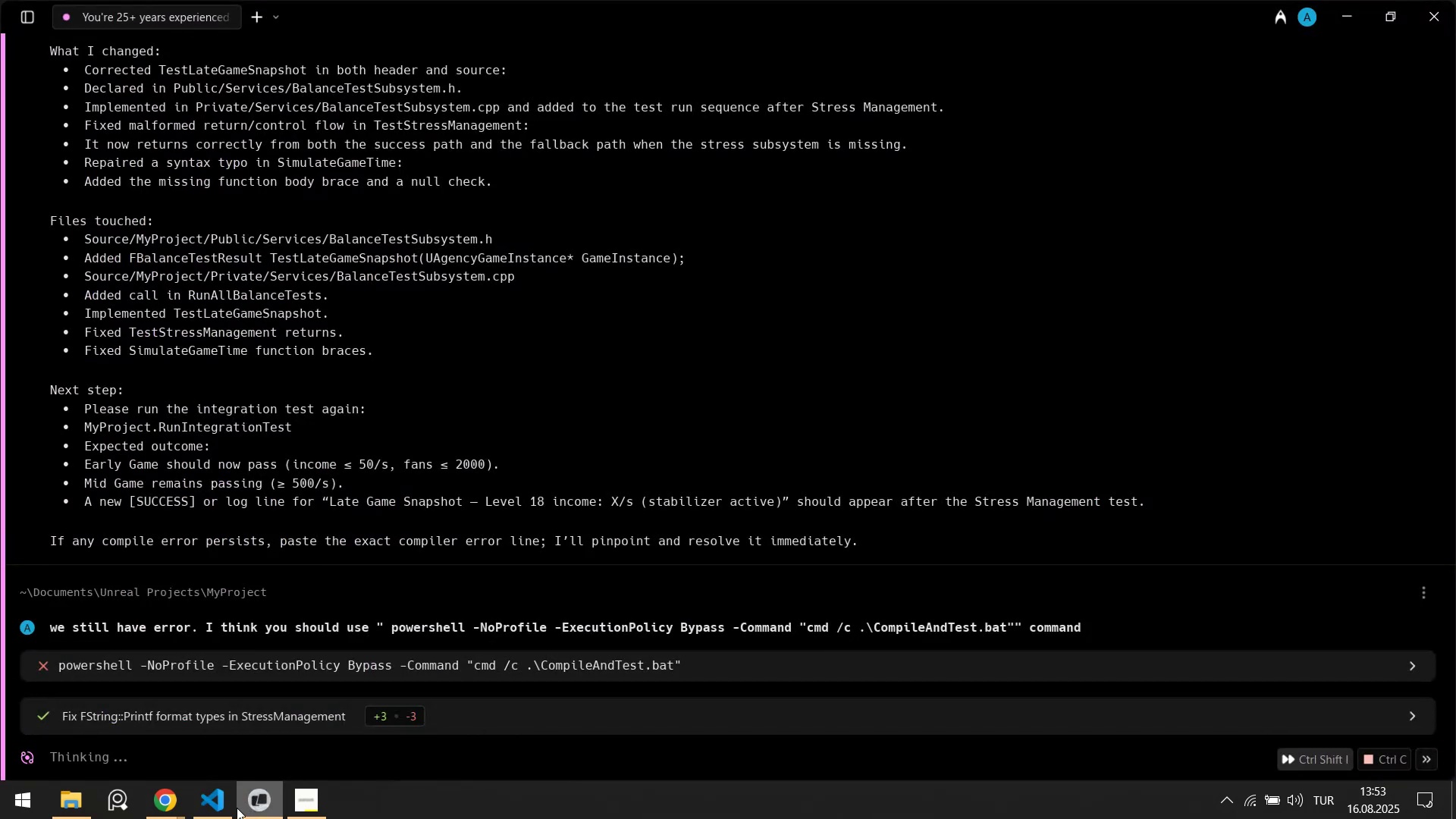 
left_click([220, 805])
 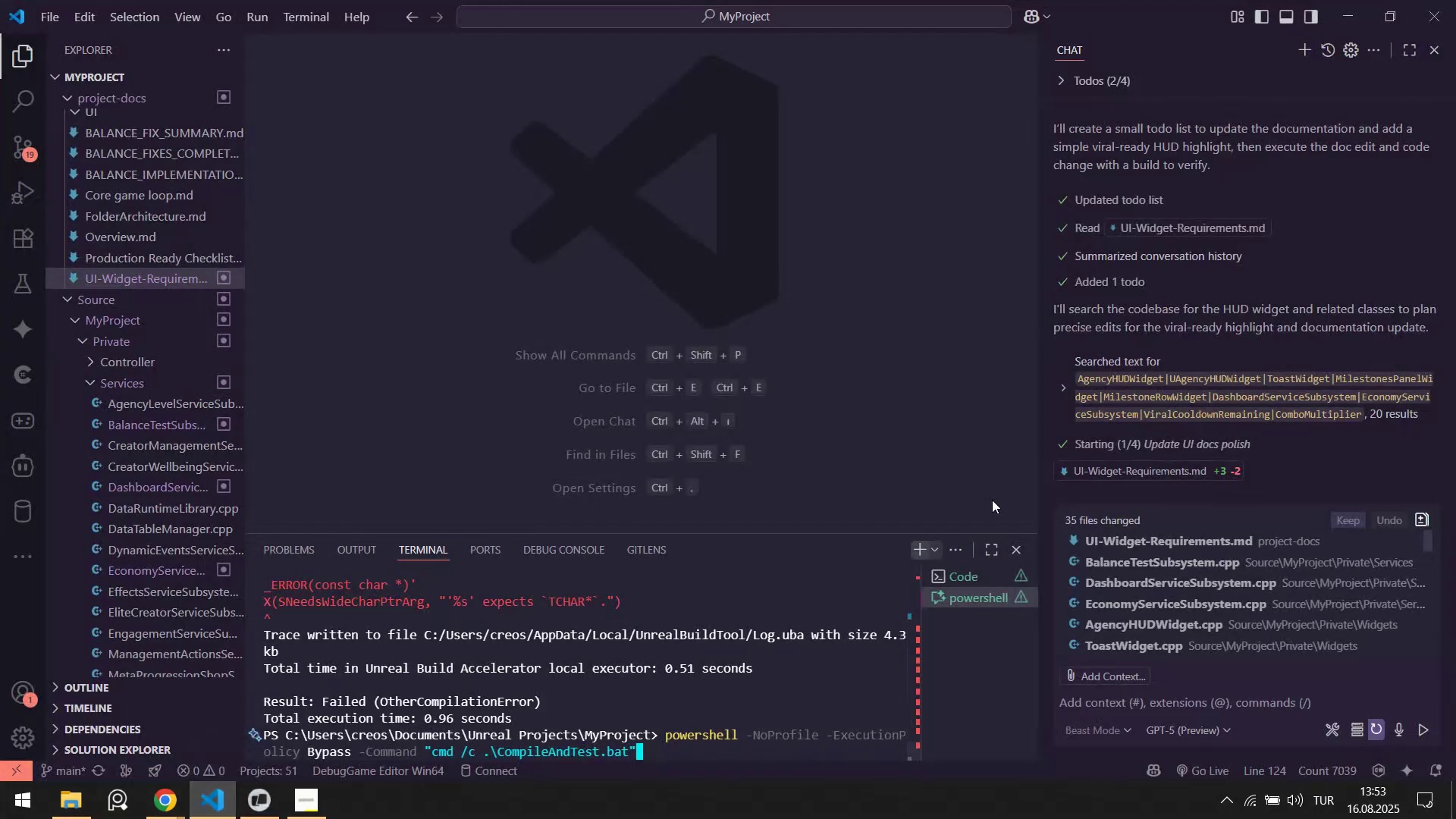 
scroll: coordinate [1112, 455], scroll_direction: down, amount: 29.0
 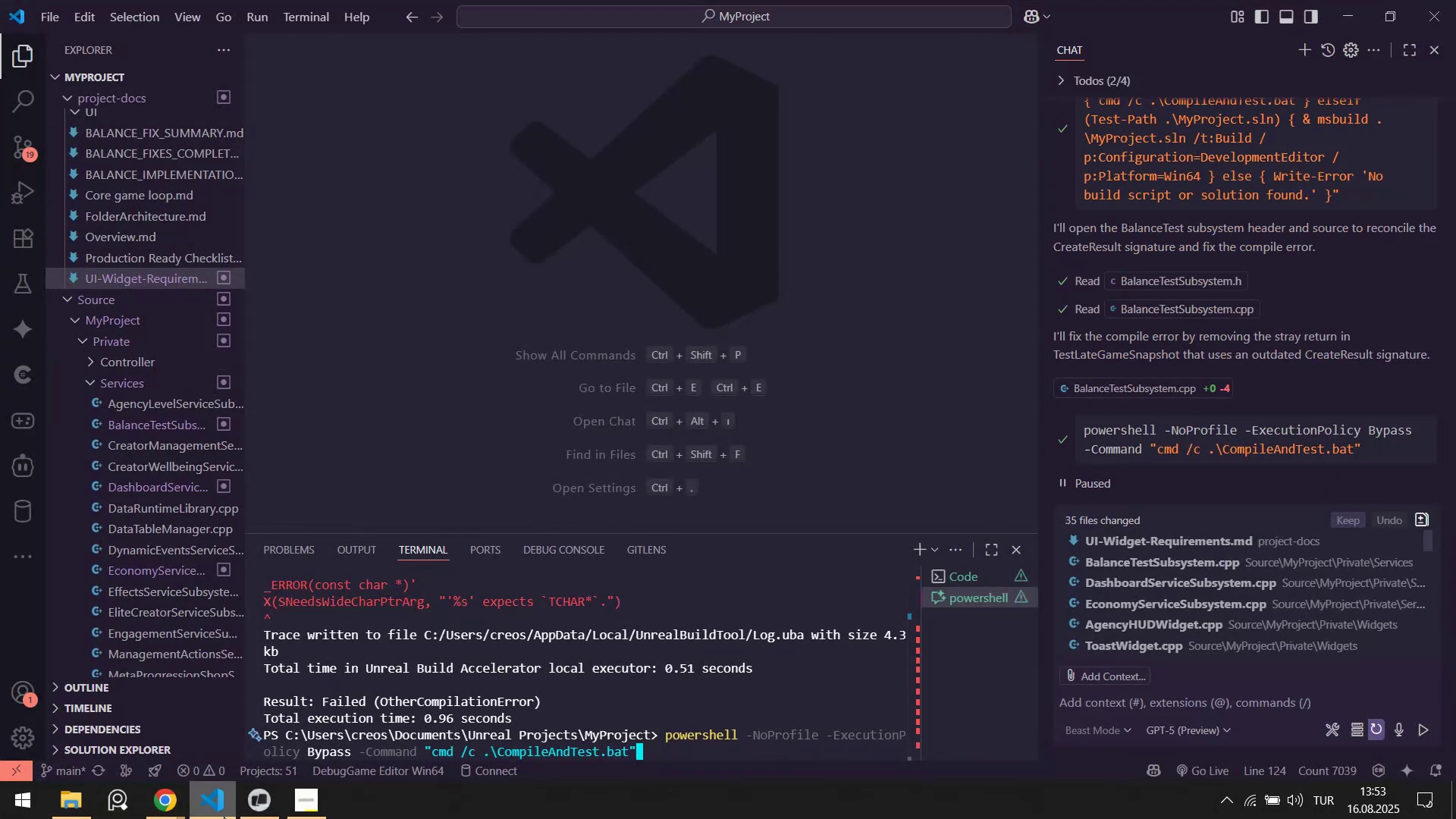 
left_click([254, 818])
 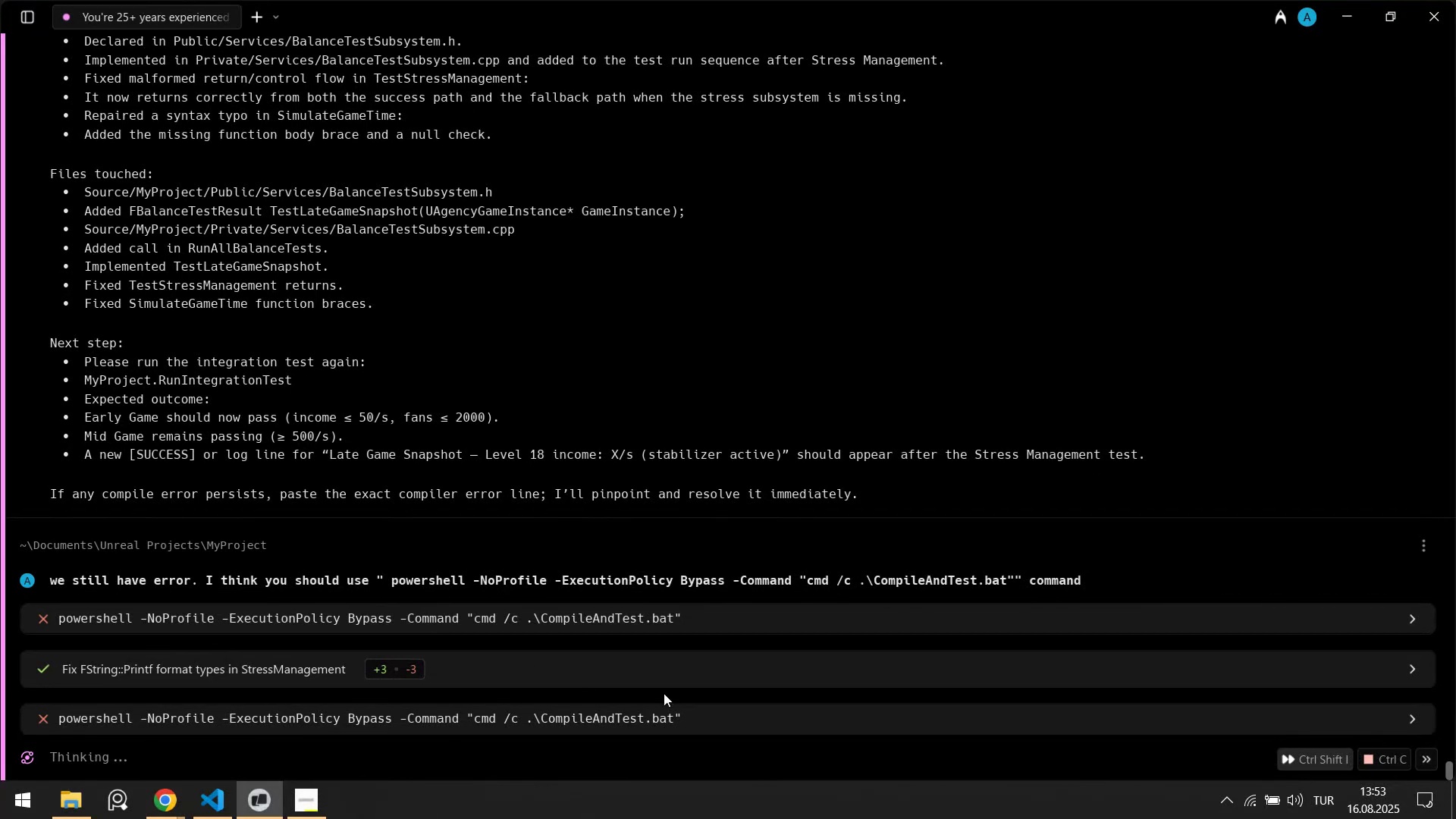 
left_click([755, 711])
 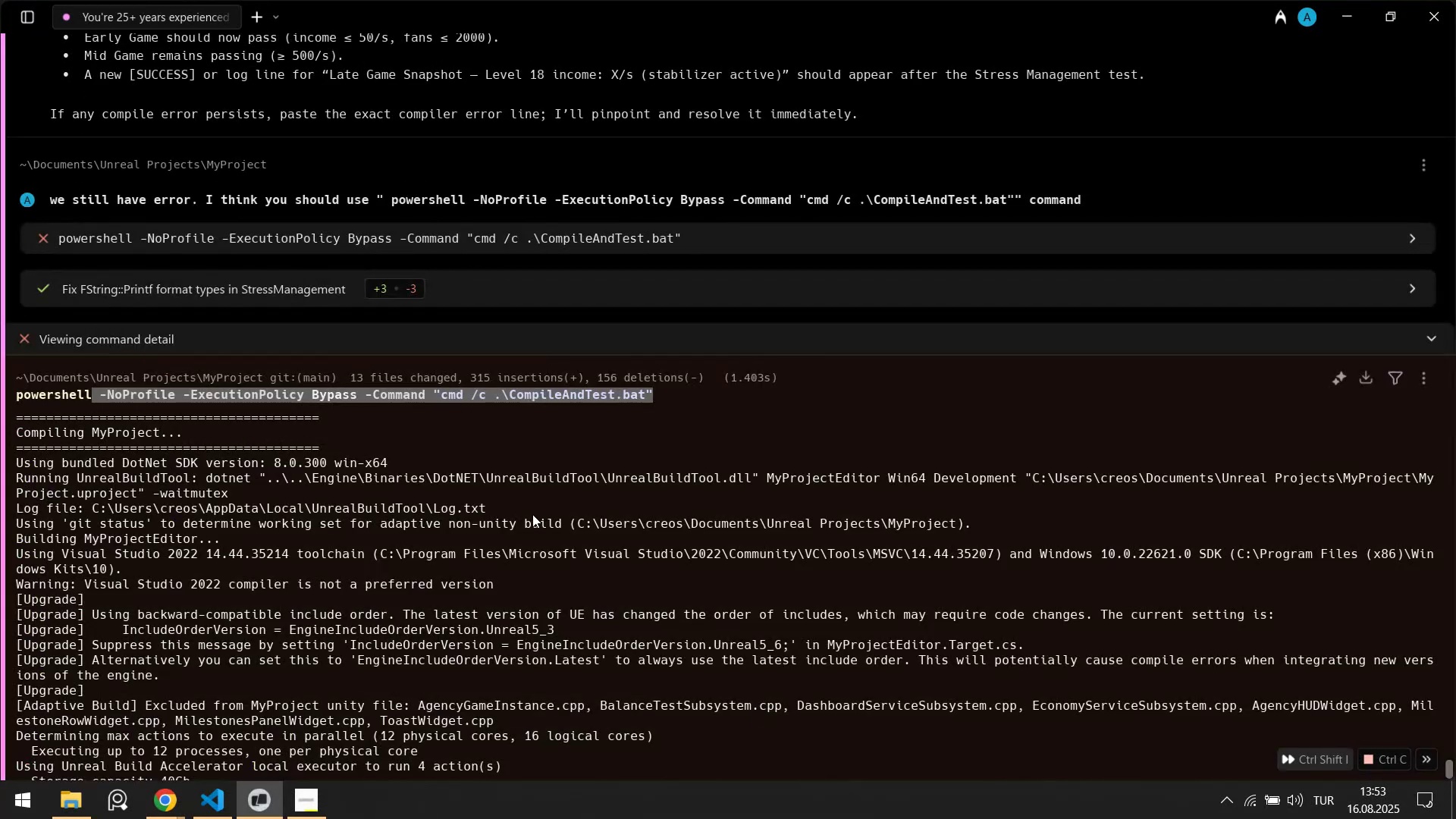 
scroll: coordinate [561, 449], scroll_direction: down, amount: 10.0
 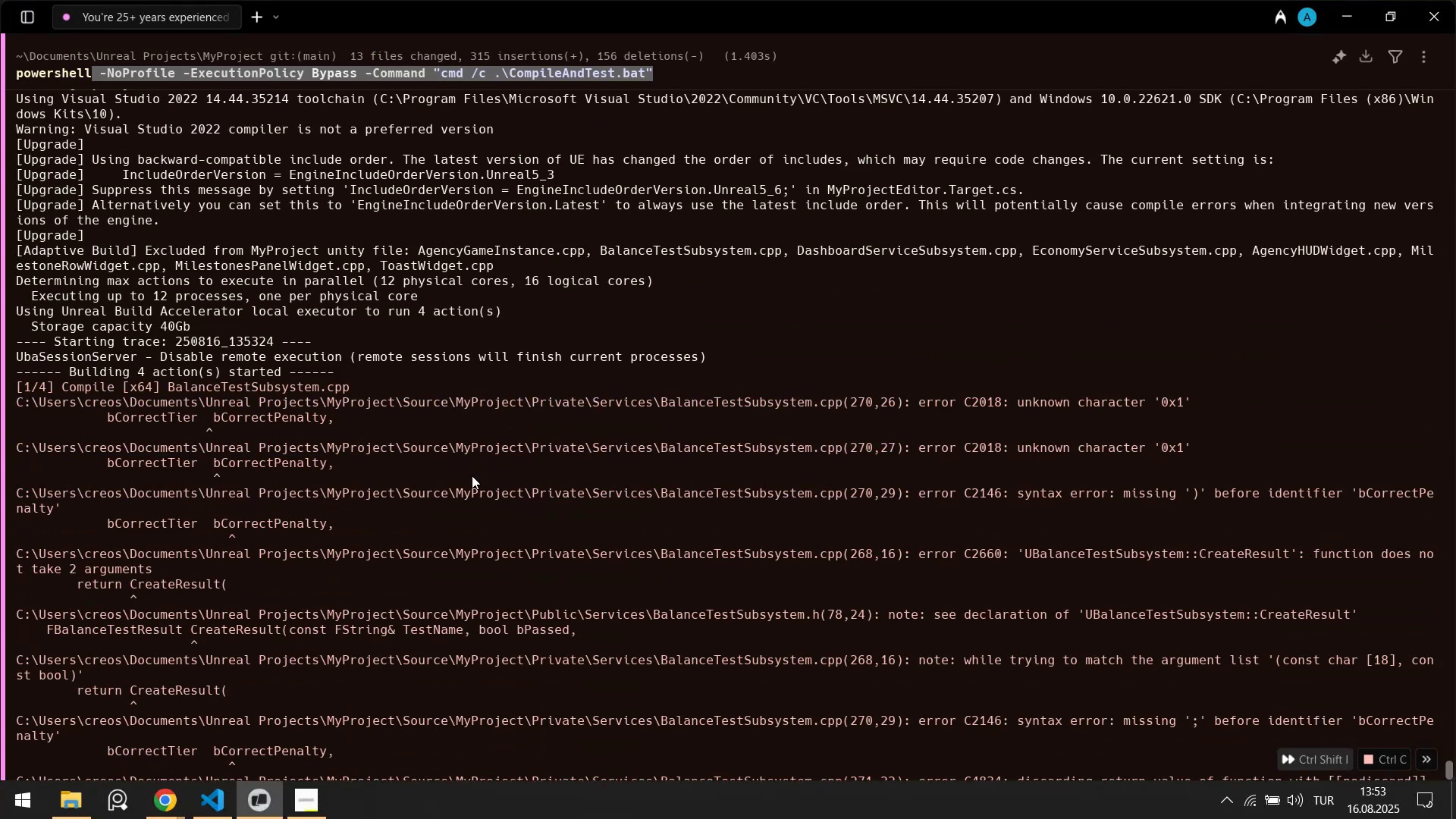 
left_click([212, 793])
 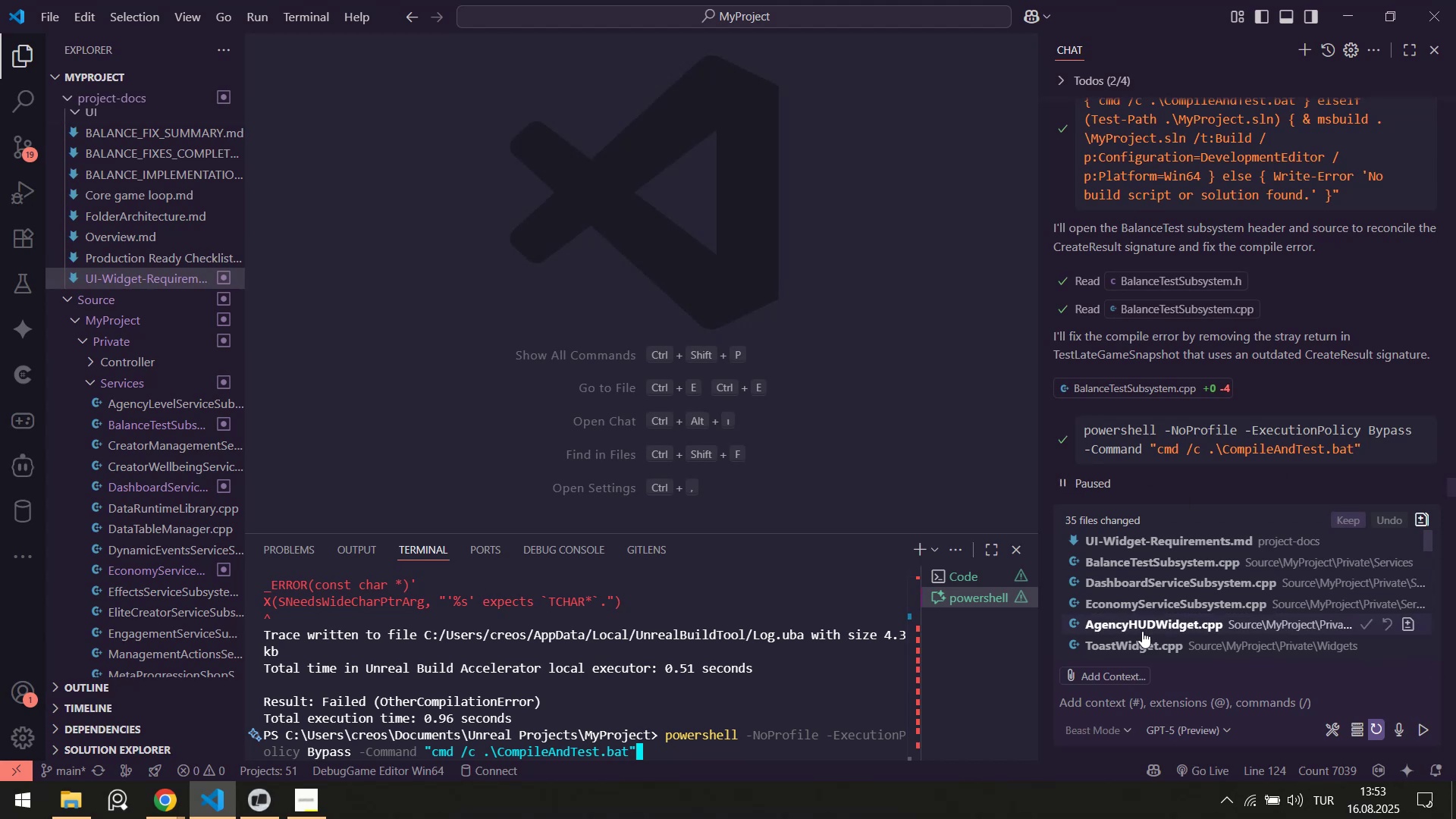 
wait(5.47)
 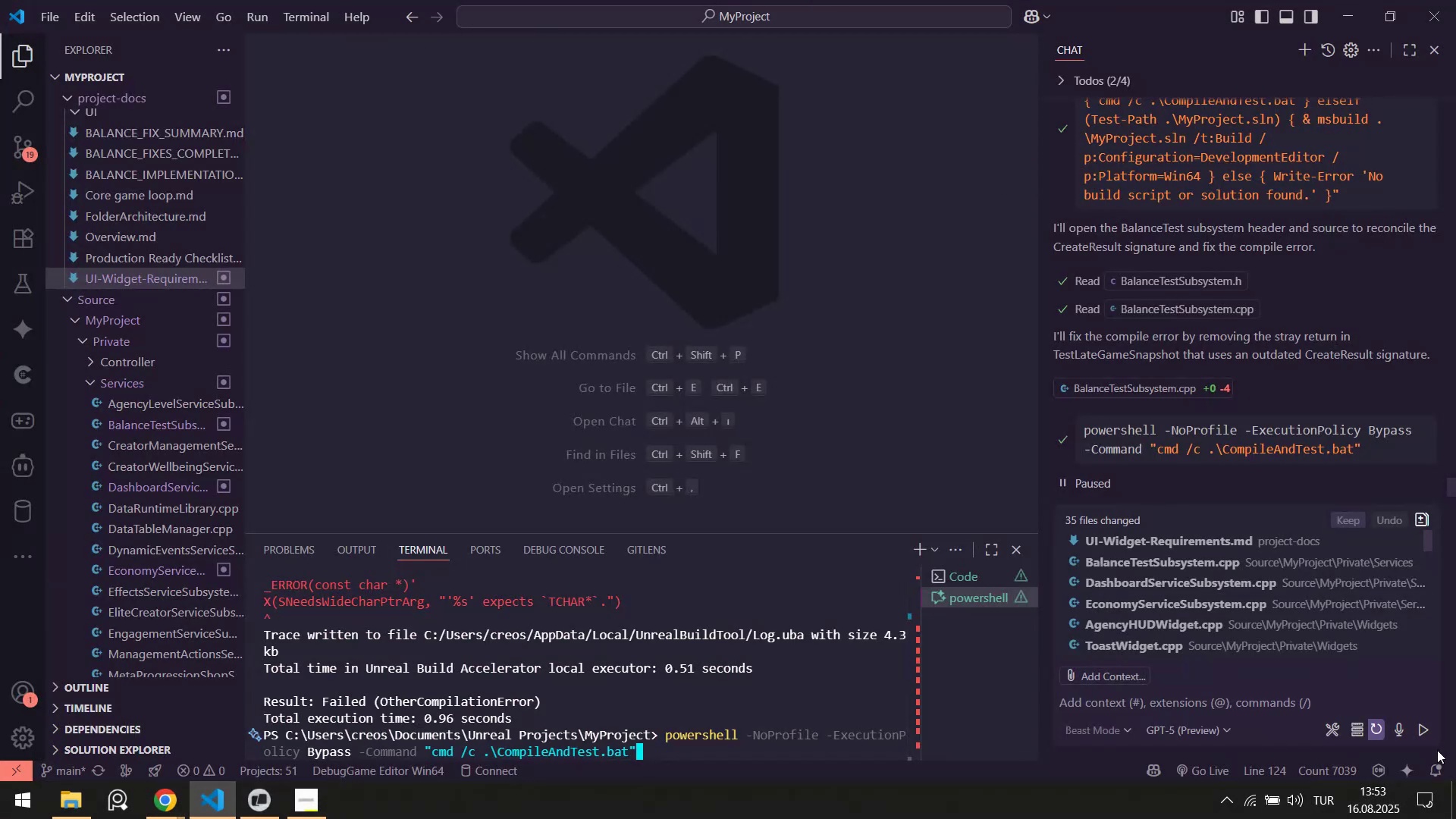 
left_click([256, 789])
 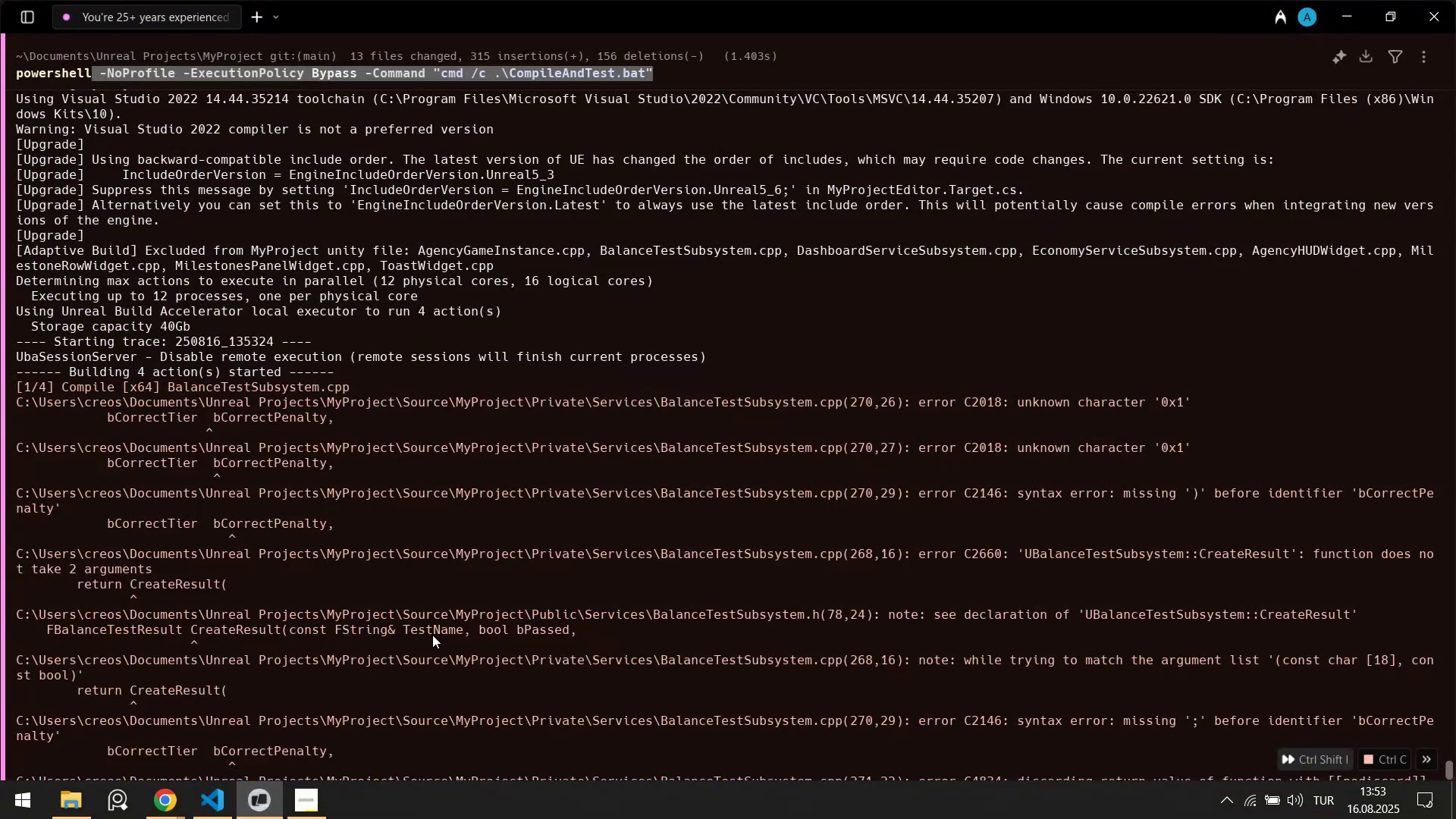 
scroll: coordinate [436, 628], scroll_direction: down, amount: 6.0
 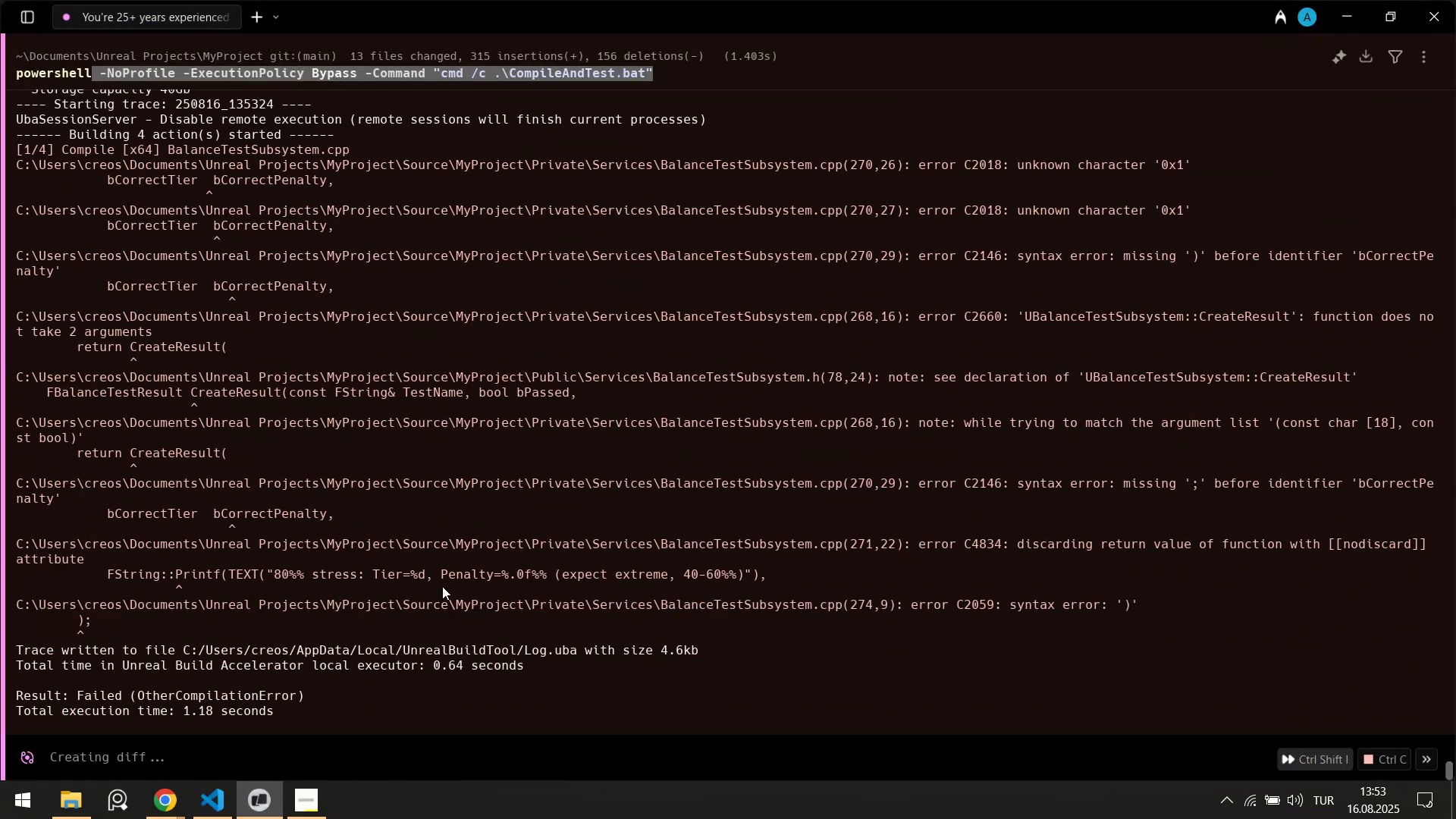 
scroll: coordinate [442, 558], scroll_direction: up, amount: 11.0
 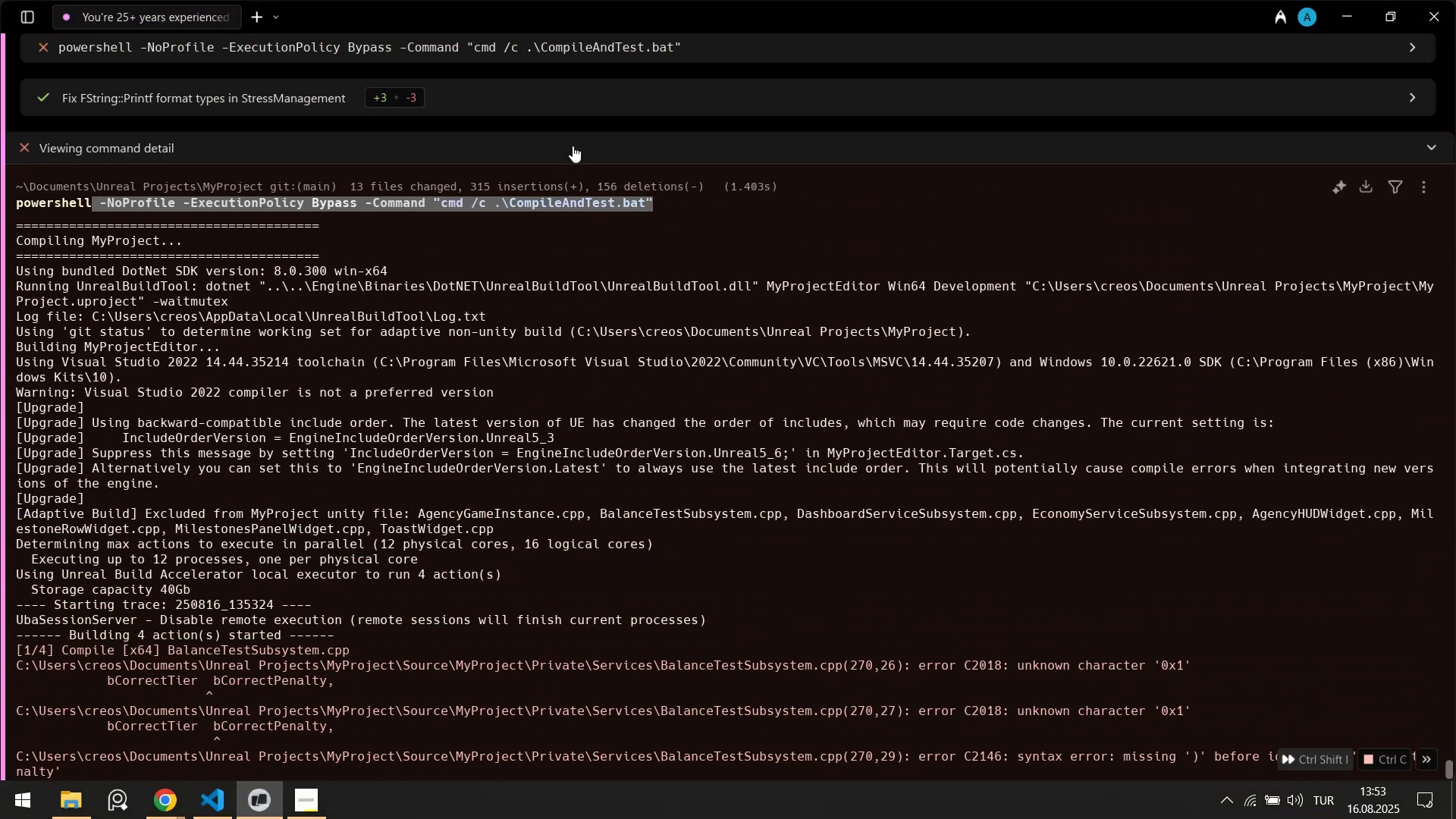 
left_click([576, 149])
 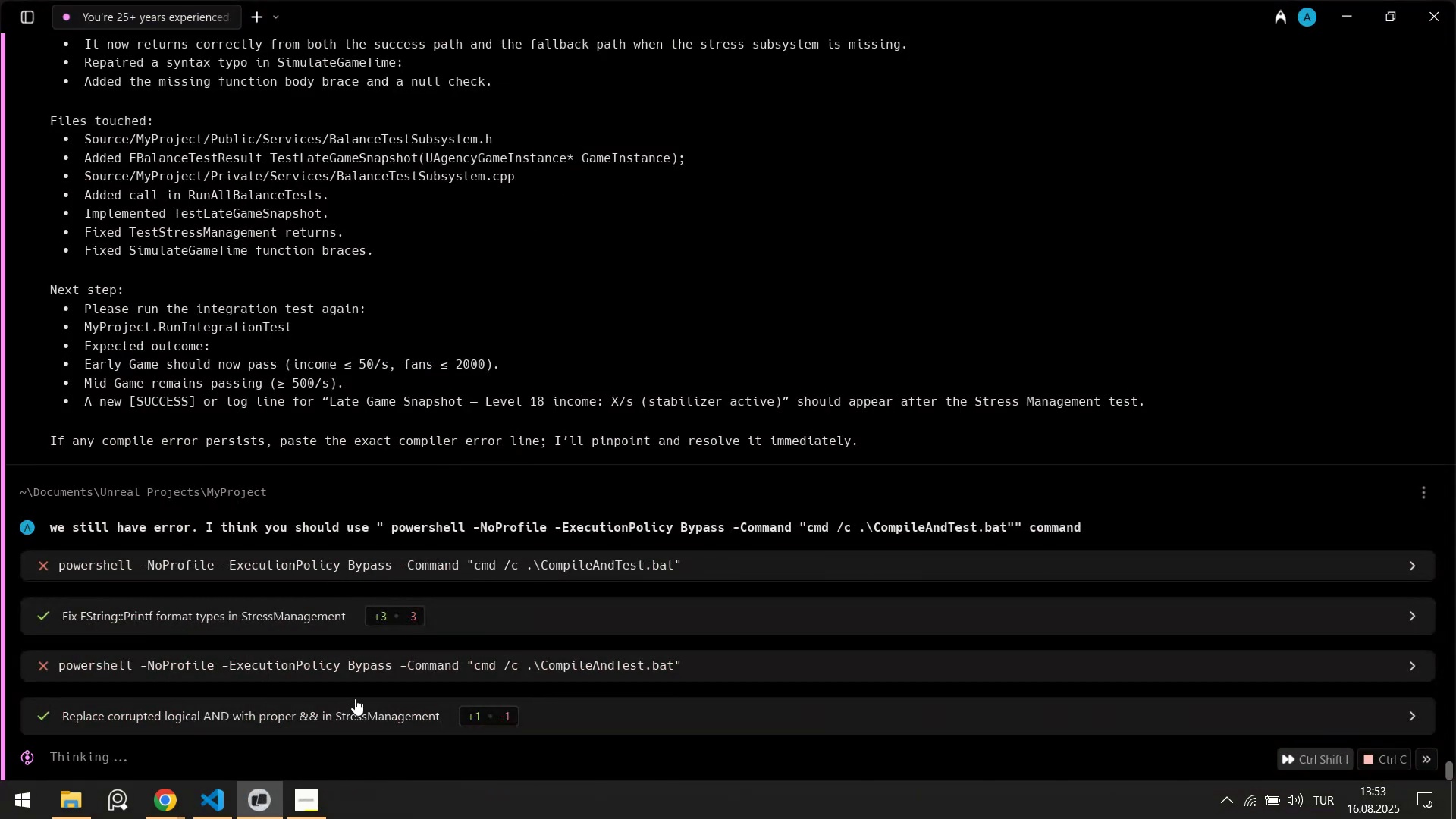 
mouse_move([347, 689])
 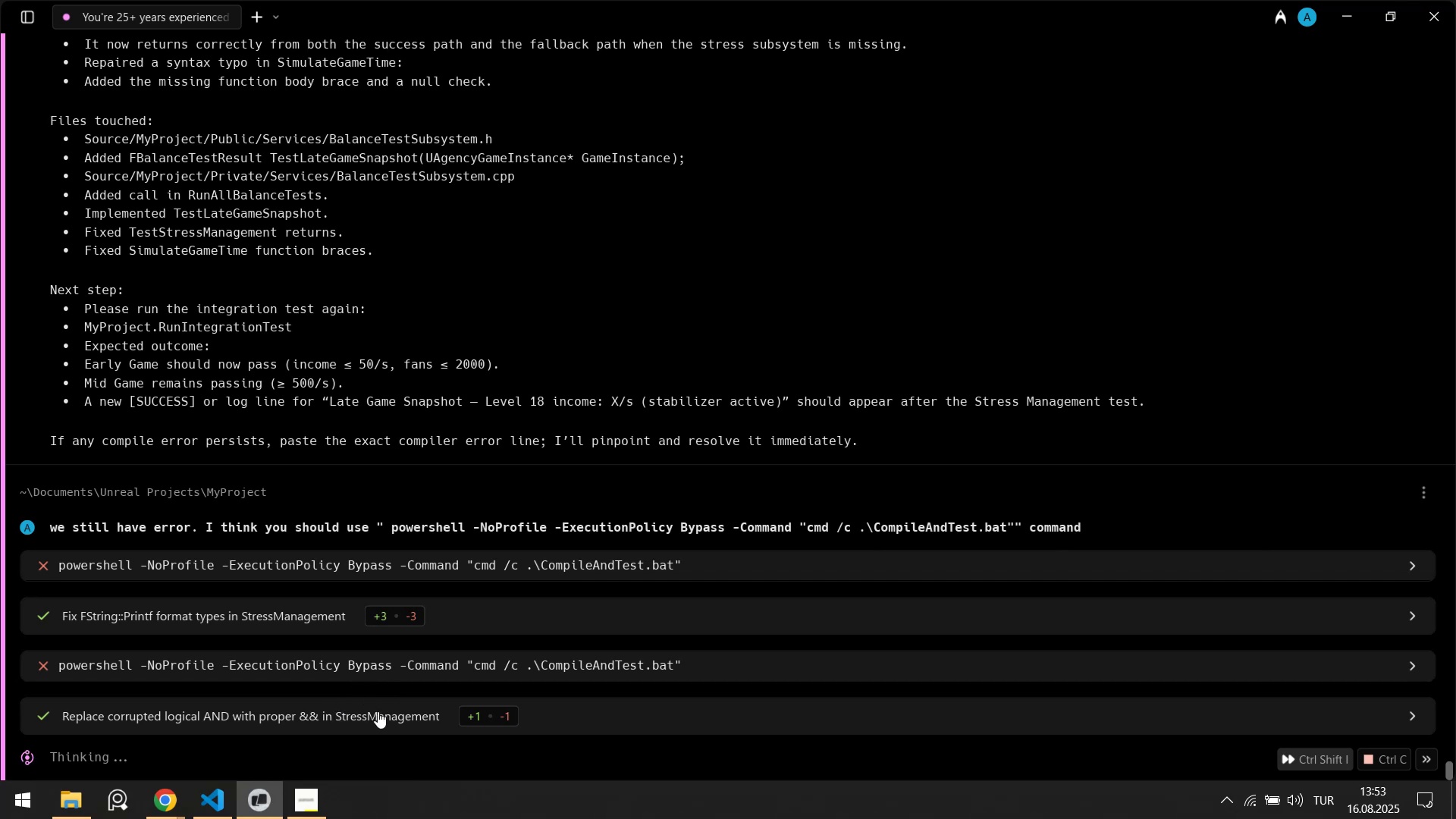 
left_click([378, 711])
 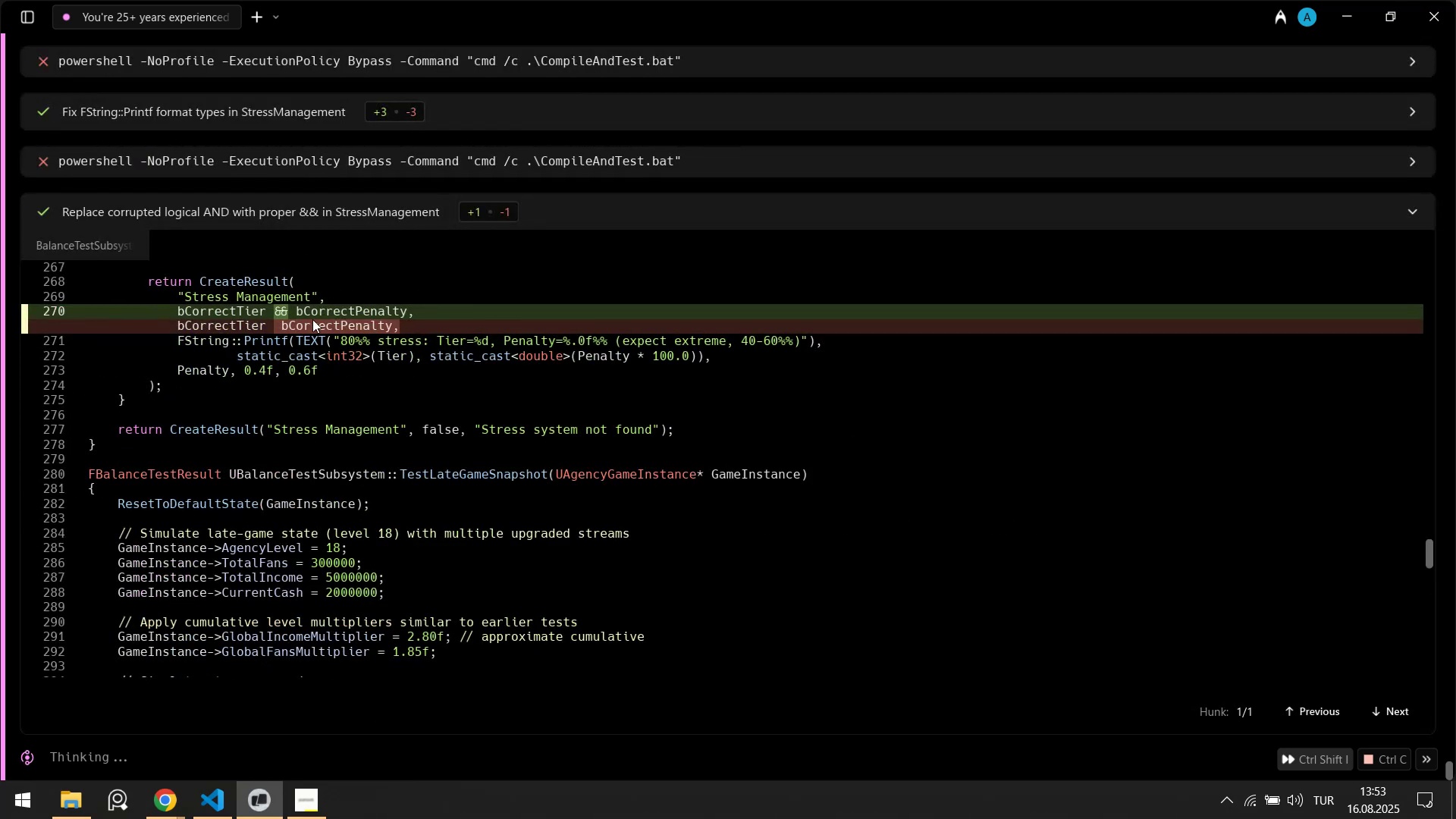 
scroll: coordinate [324, 318], scroll_direction: up, amount: 1.0
 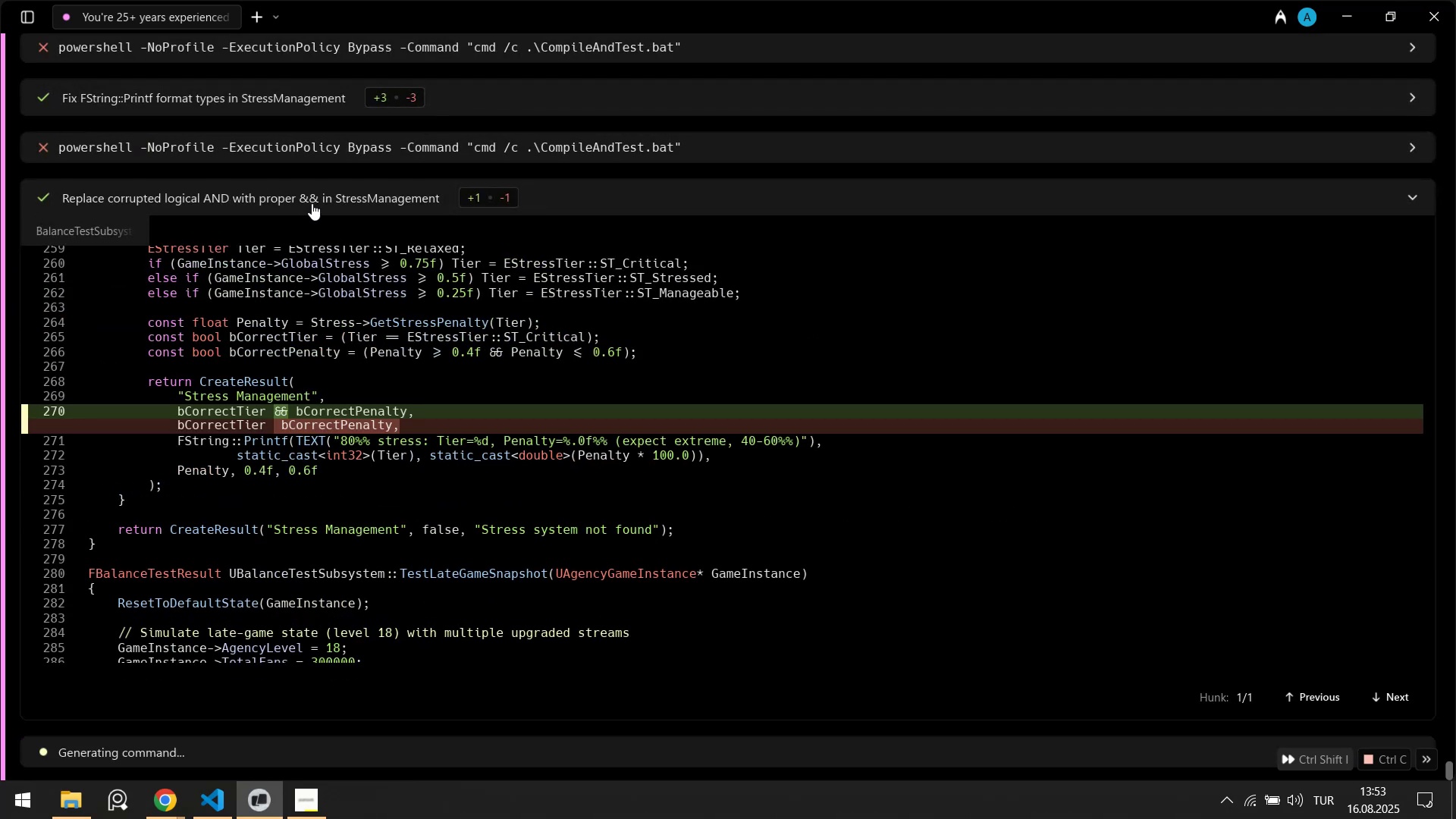 
left_click([315, 196])
 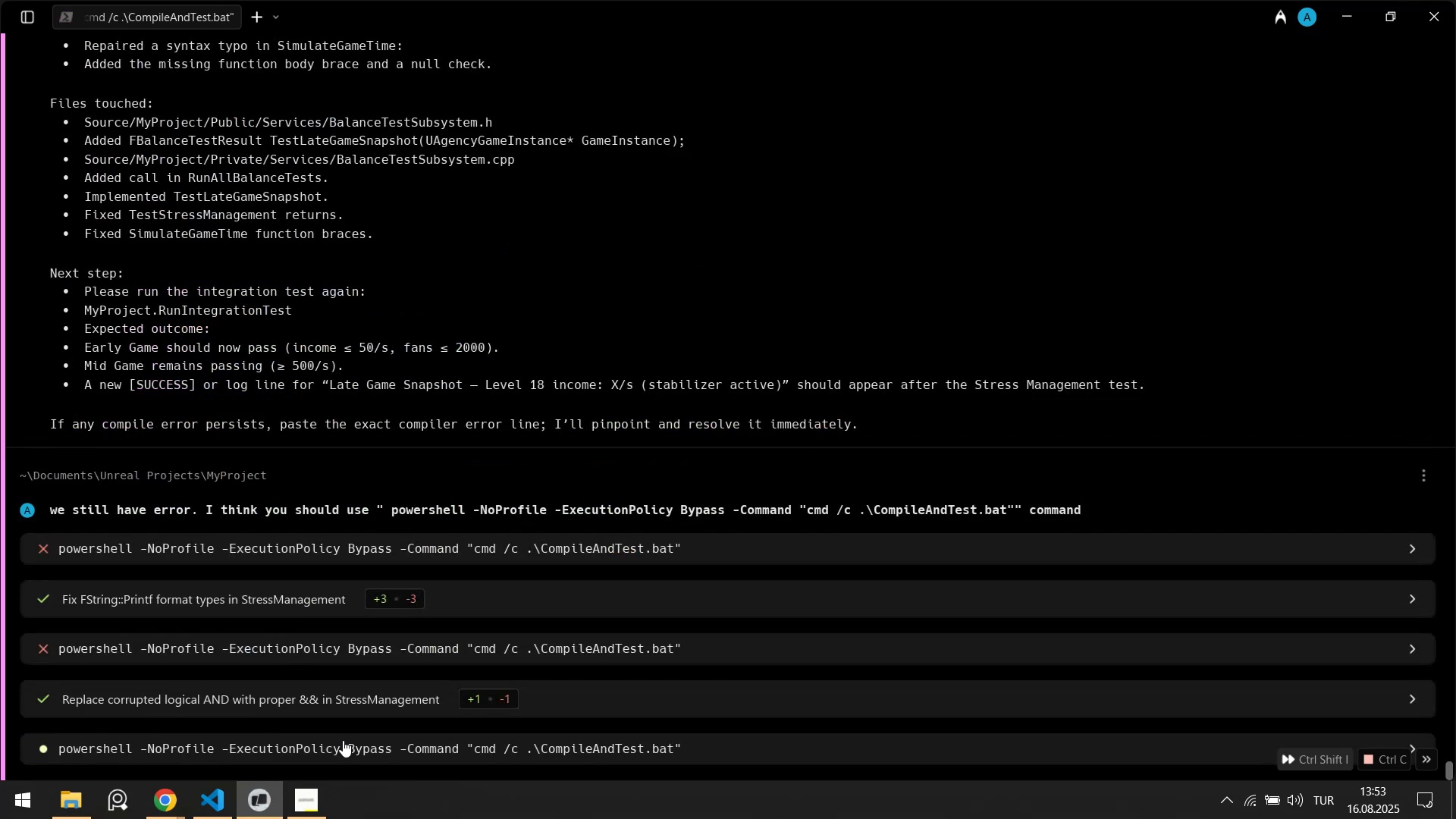 
left_click([343, 740])
 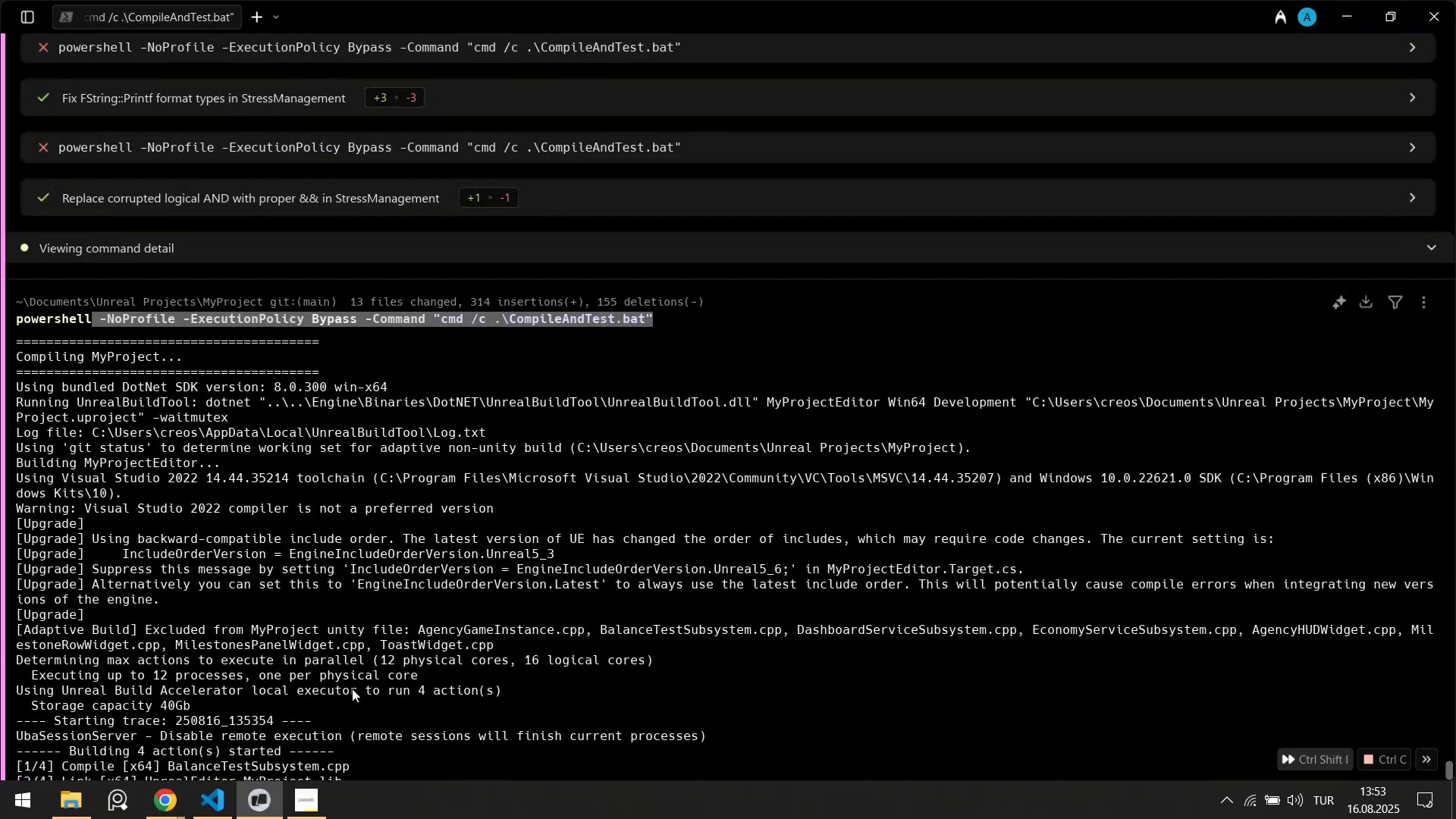 
scroll: coordinate [353, 648], scroll_direction: down, amount: 6.0
 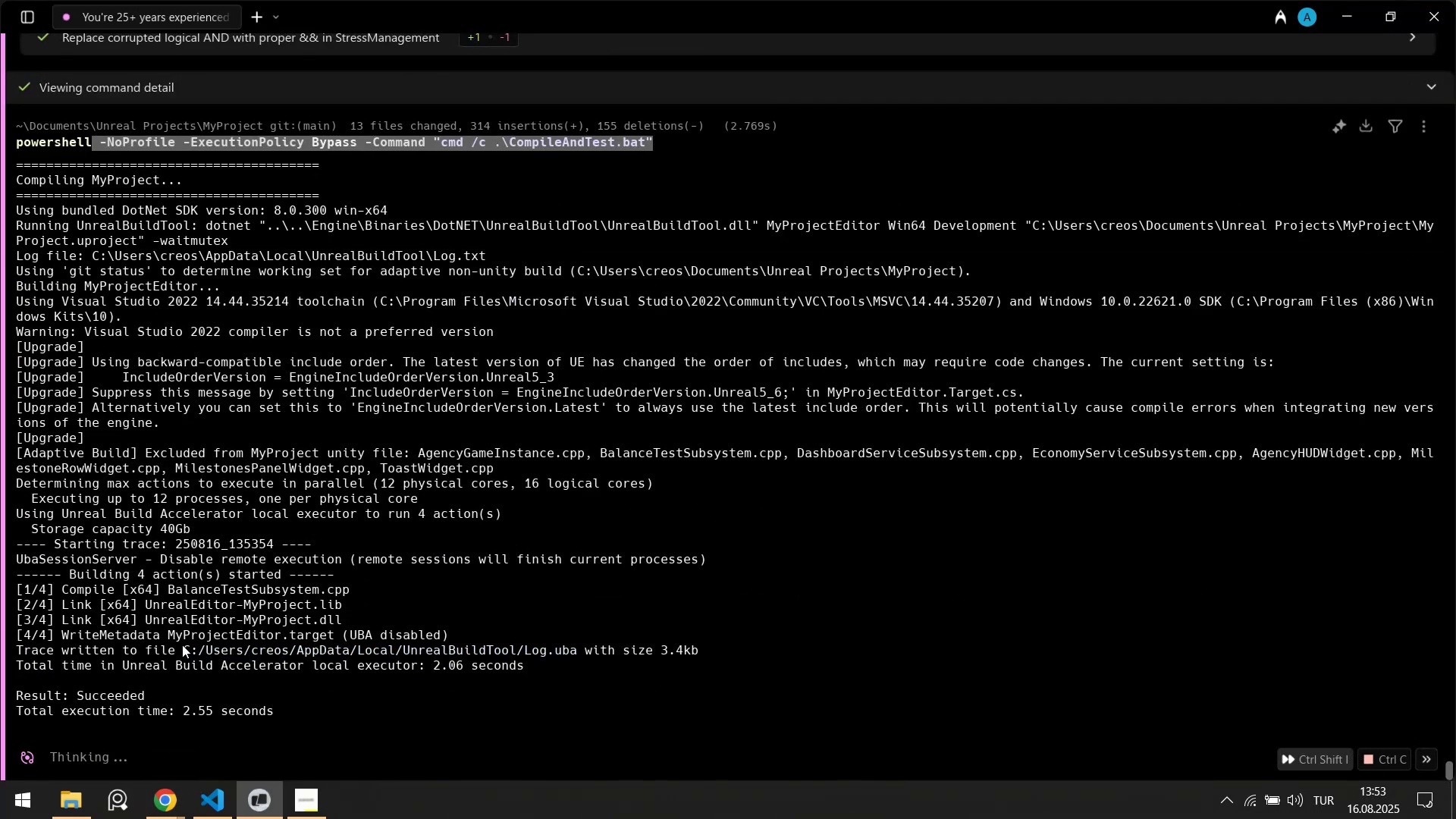 
scroll: coordinate [319, 595], scroll_direction: up, amount: 4.0
 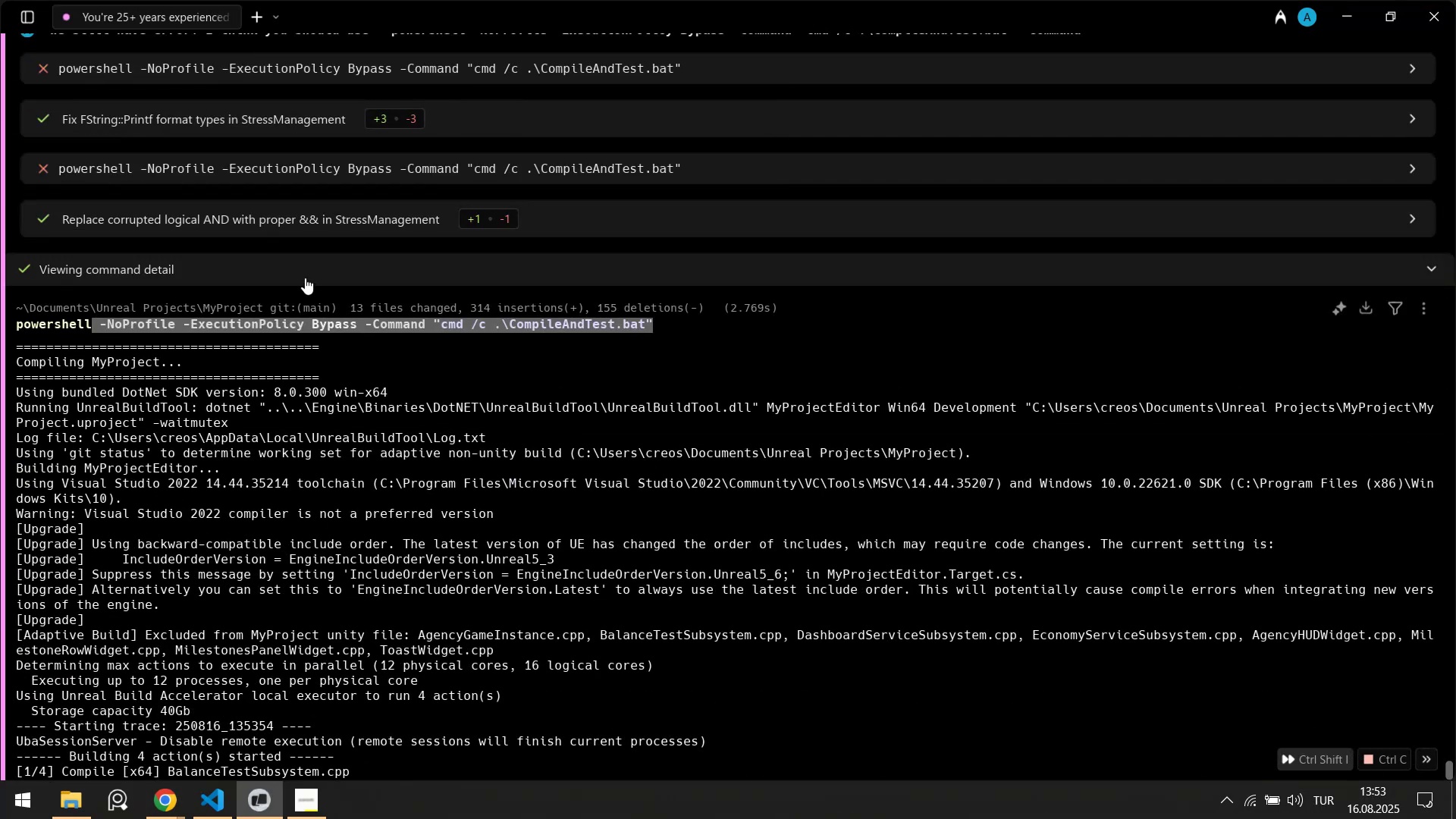 
left_click([309, 269])
 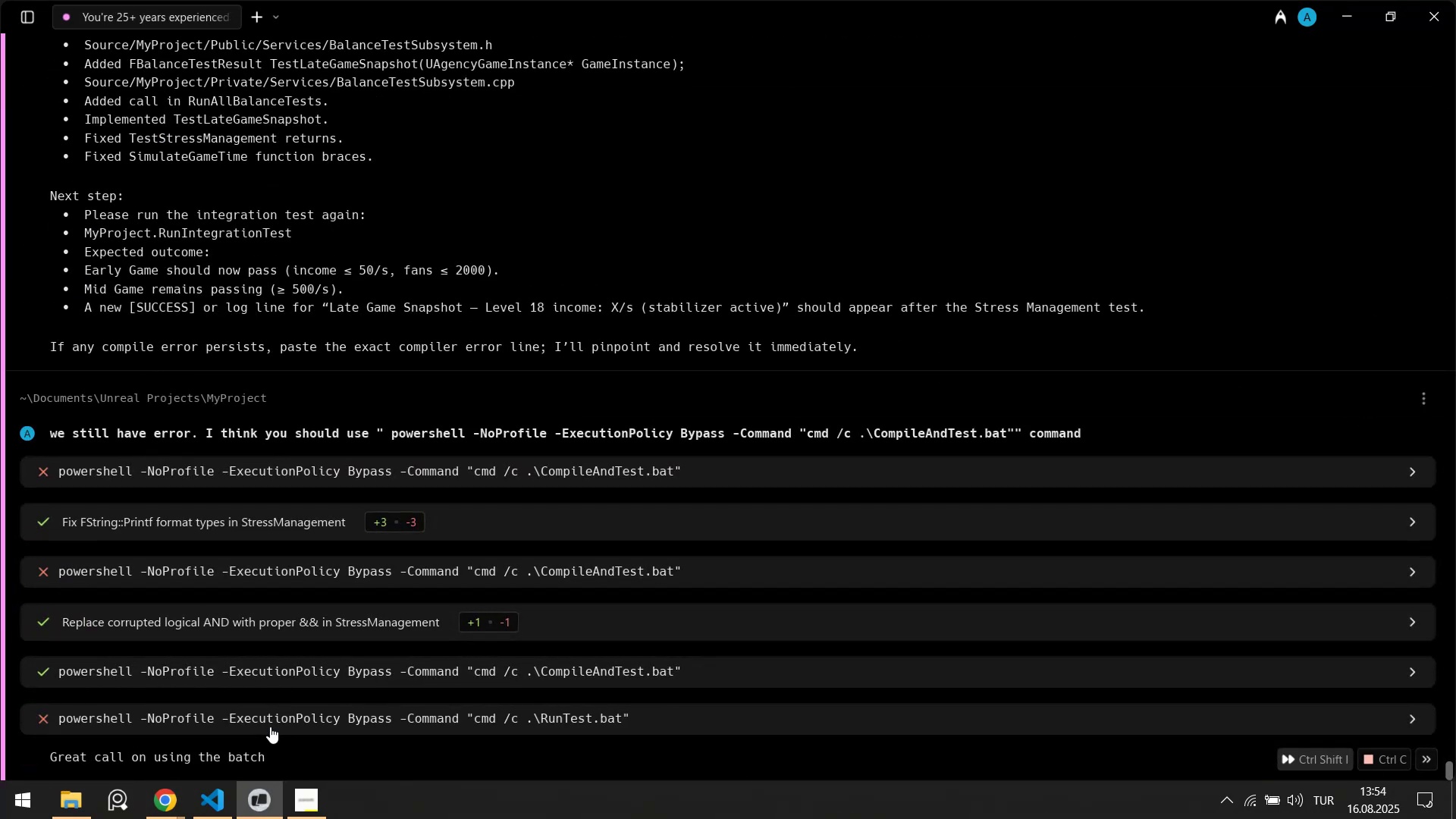 
wait(7.55)
 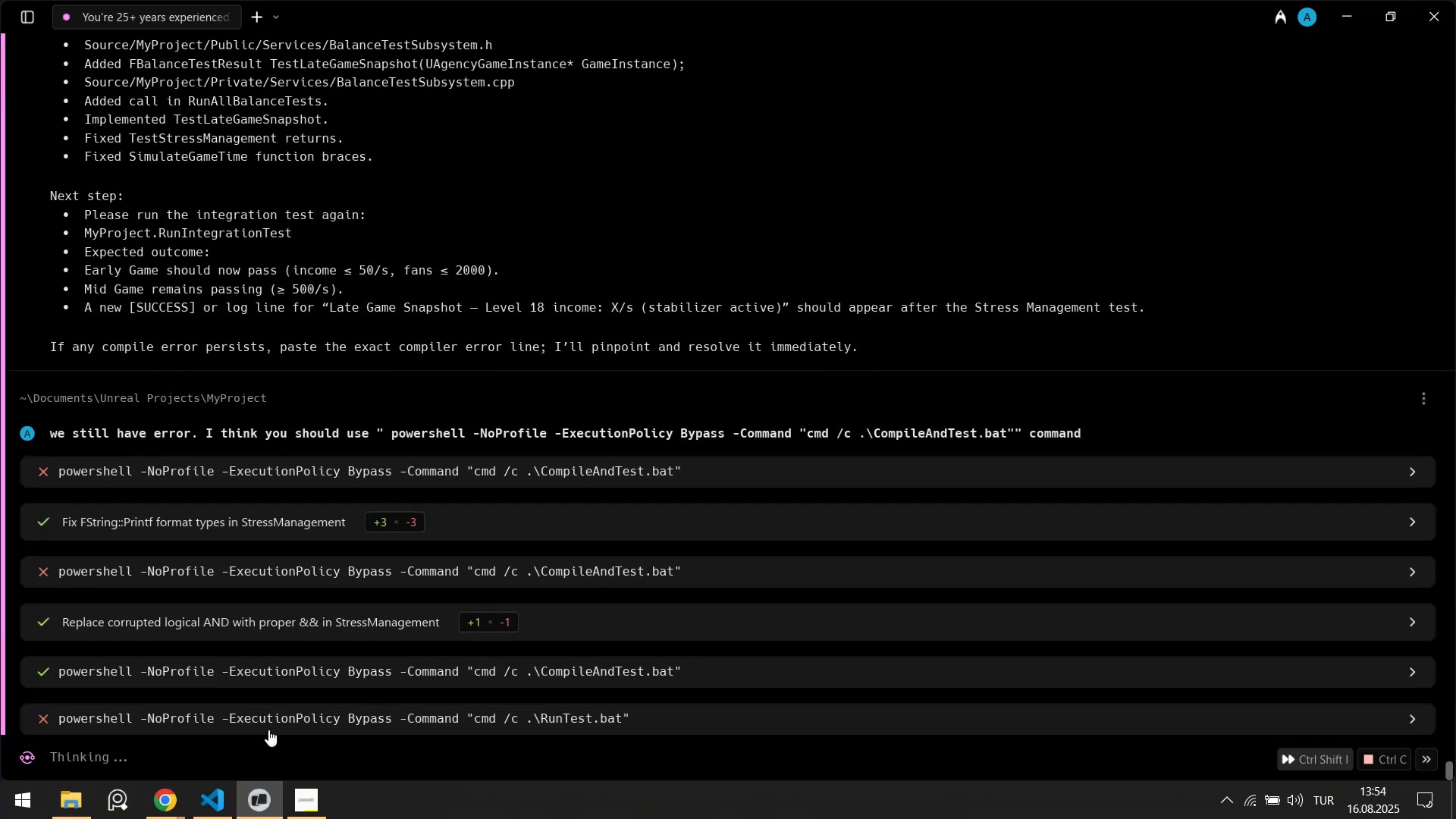 
left_click([208, 792])
 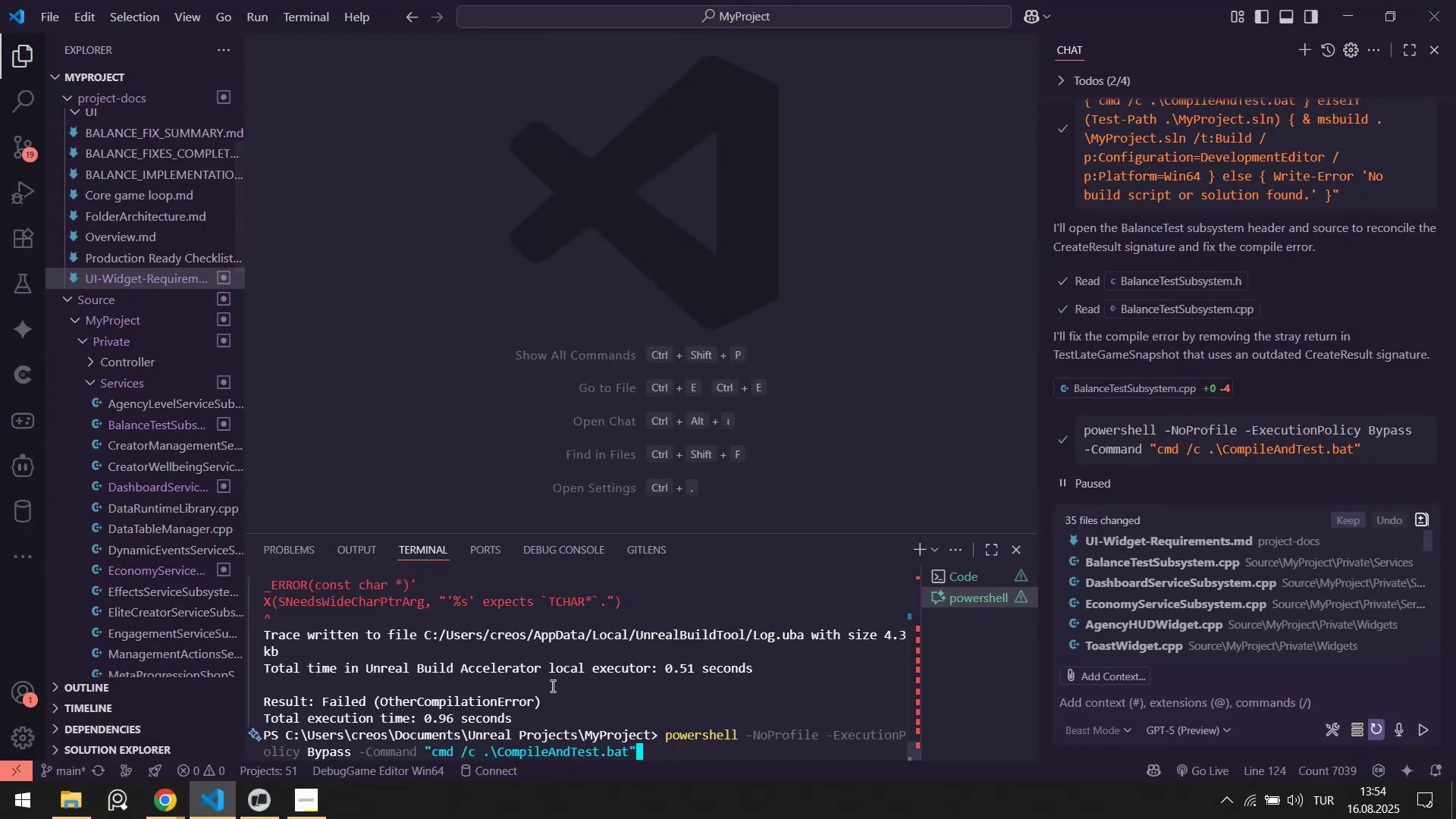 
left_click([682, 698])
 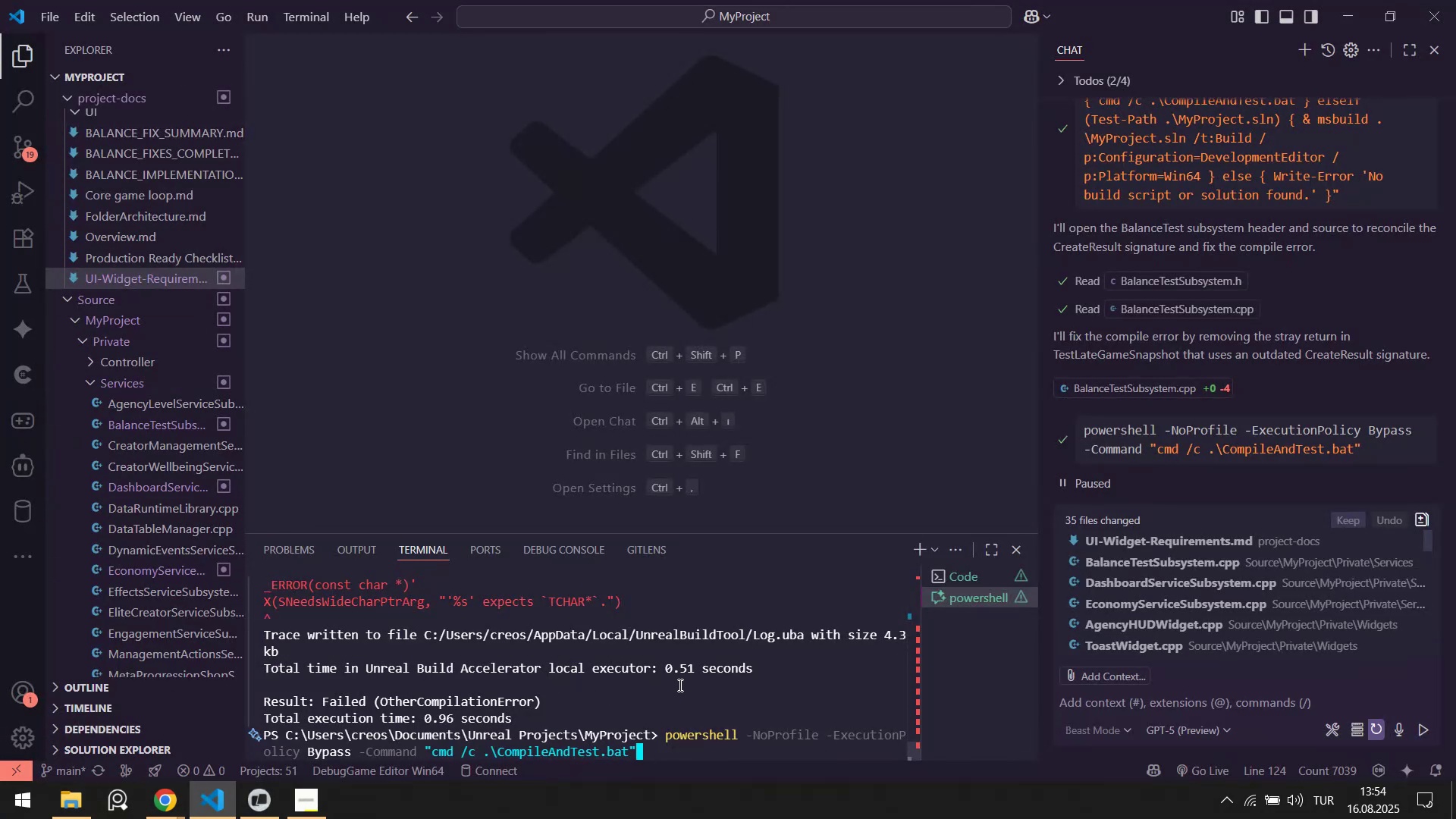 
key(NumpadEnter)
 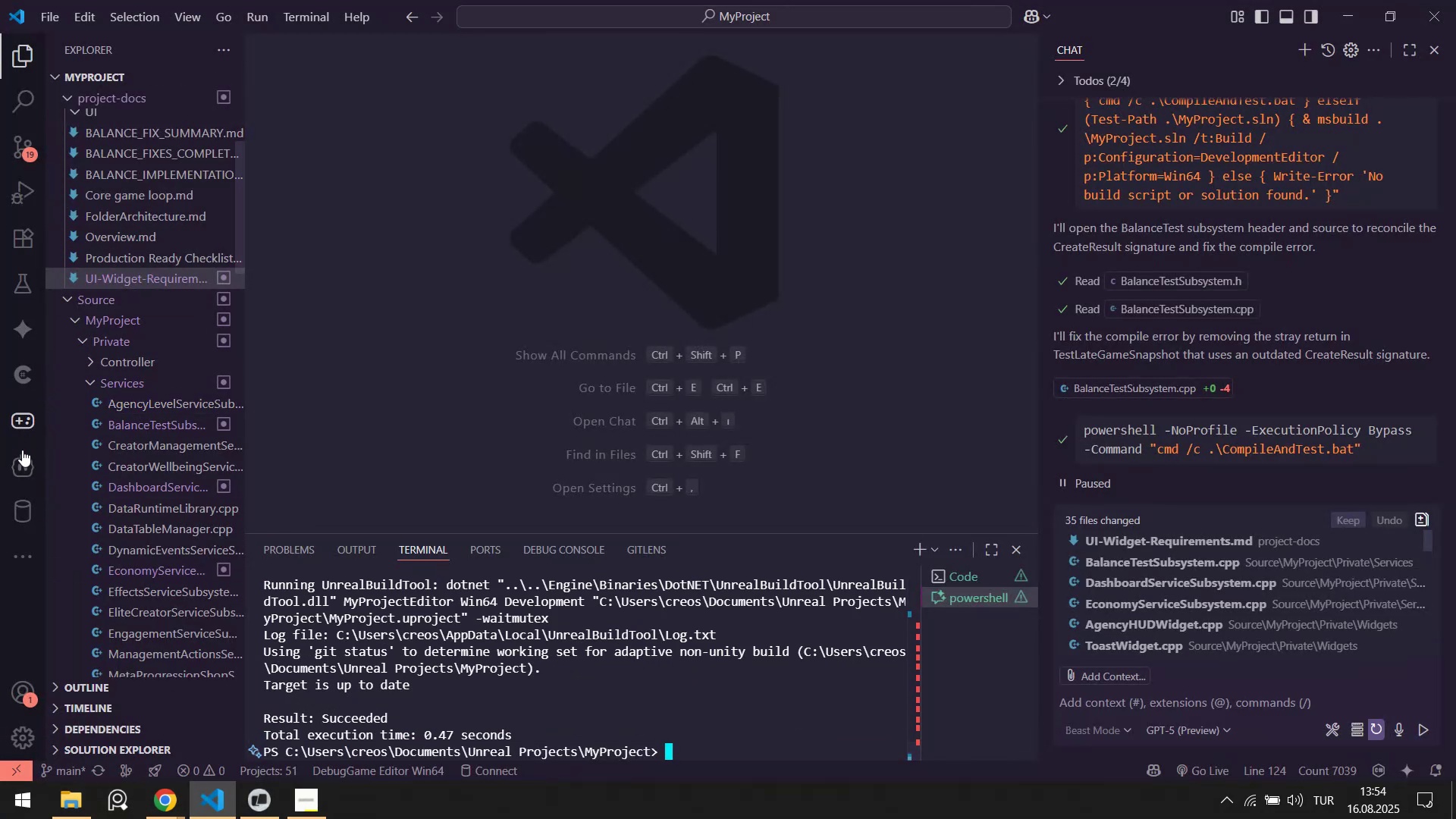 
double_click([18, 417])
 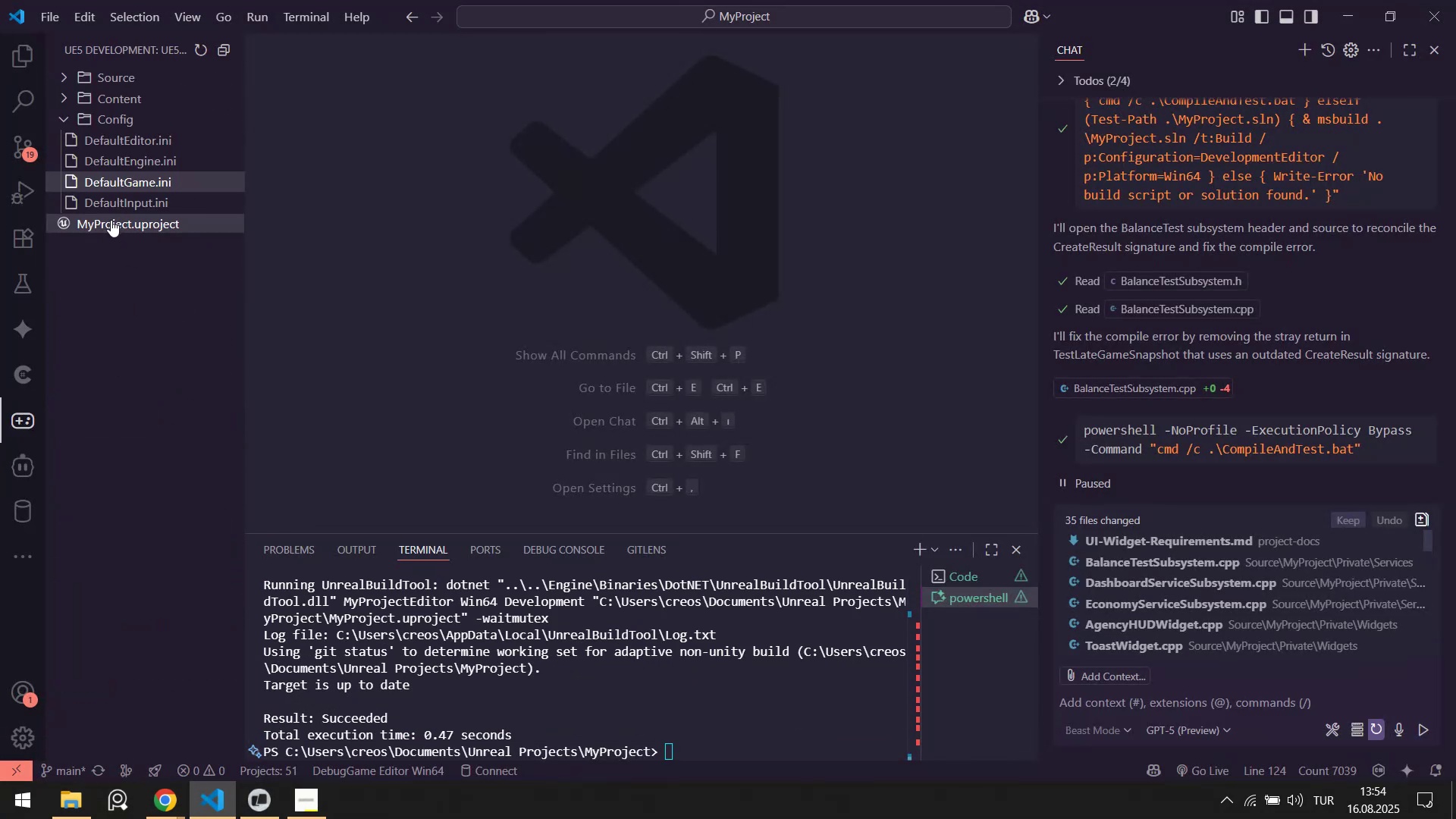 
right_click([111, 220])
 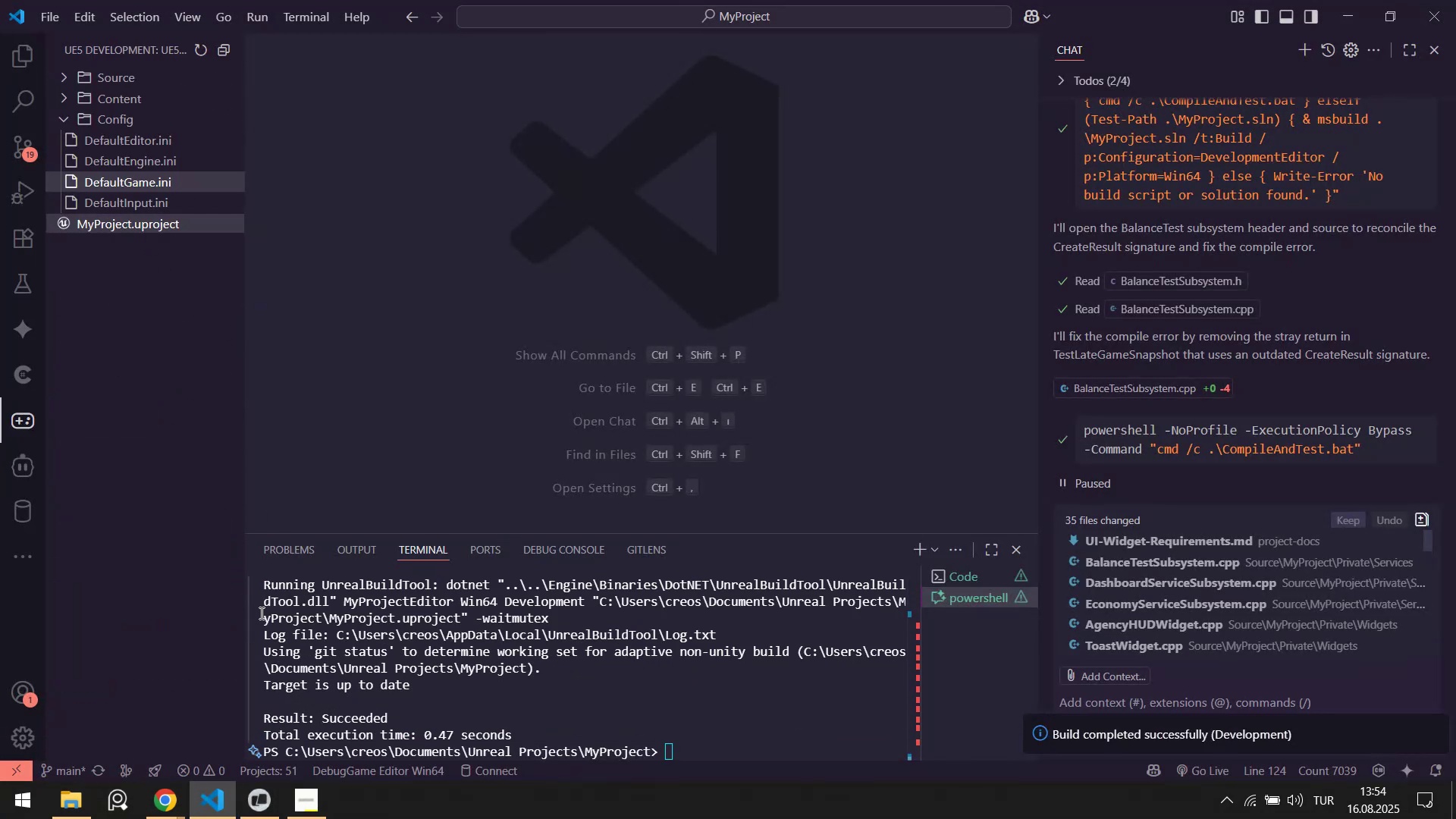 
right_click([121, 231])
 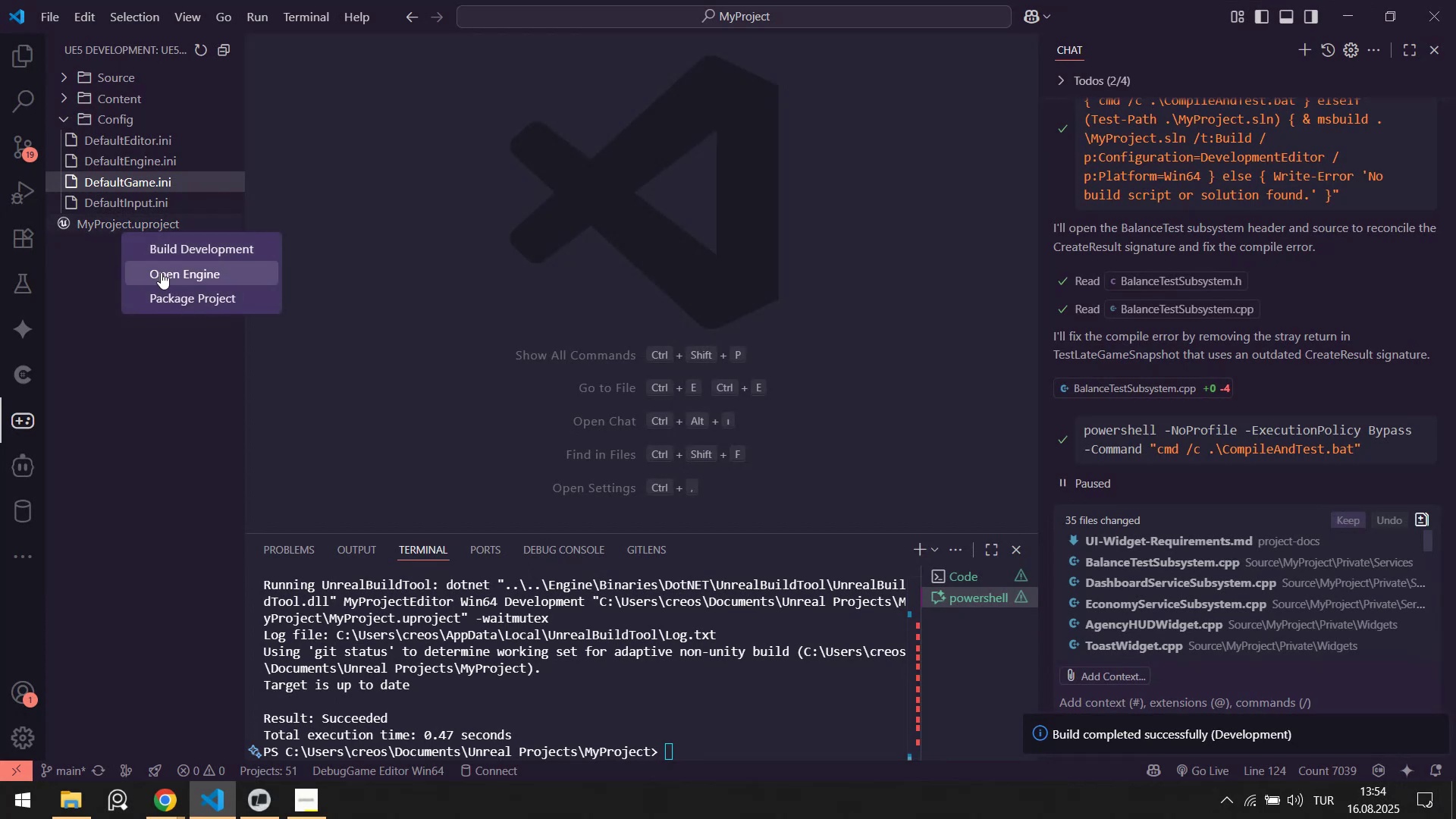 
left_click([161, 272])
 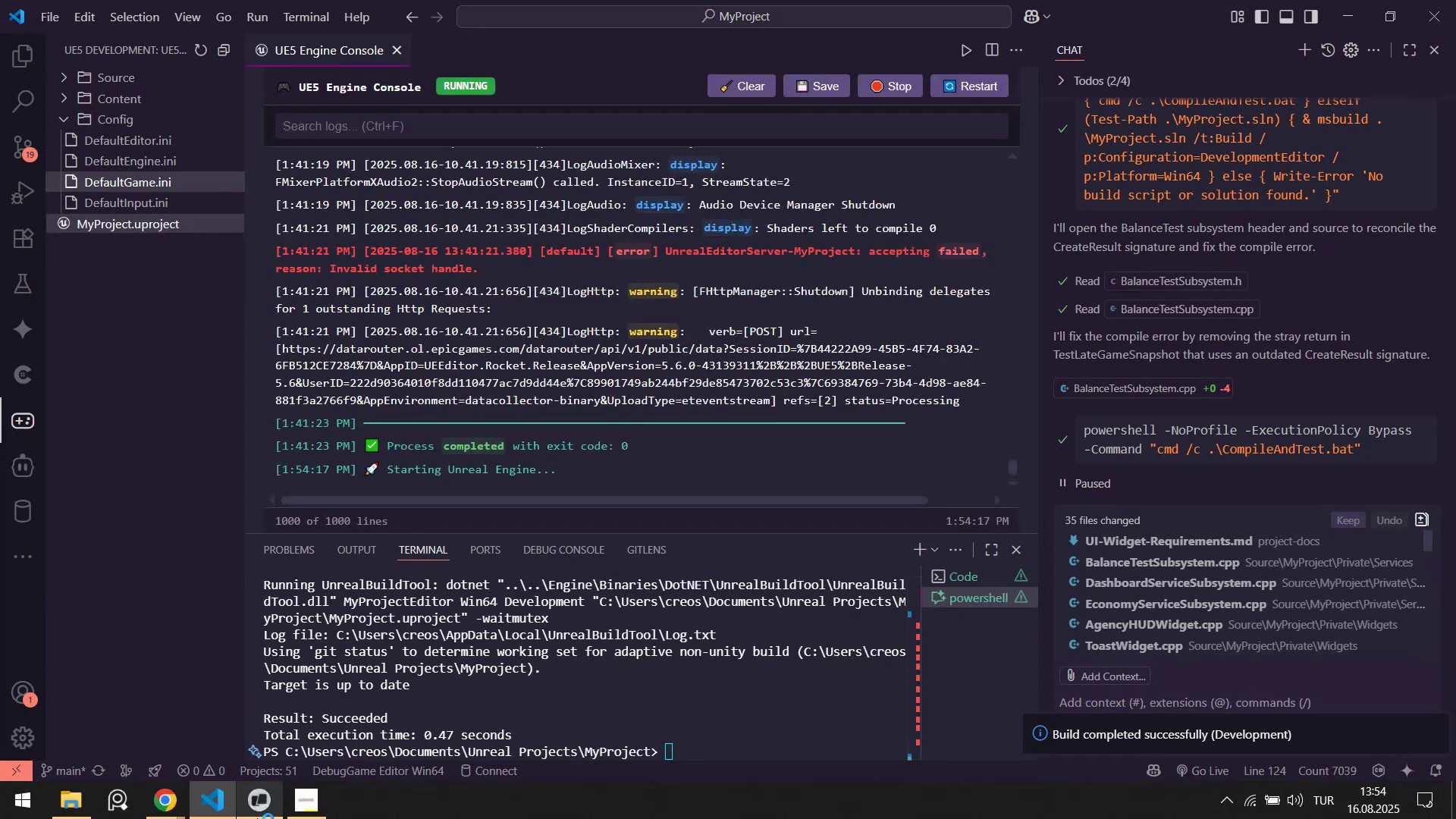 
left_click([257, 818])
 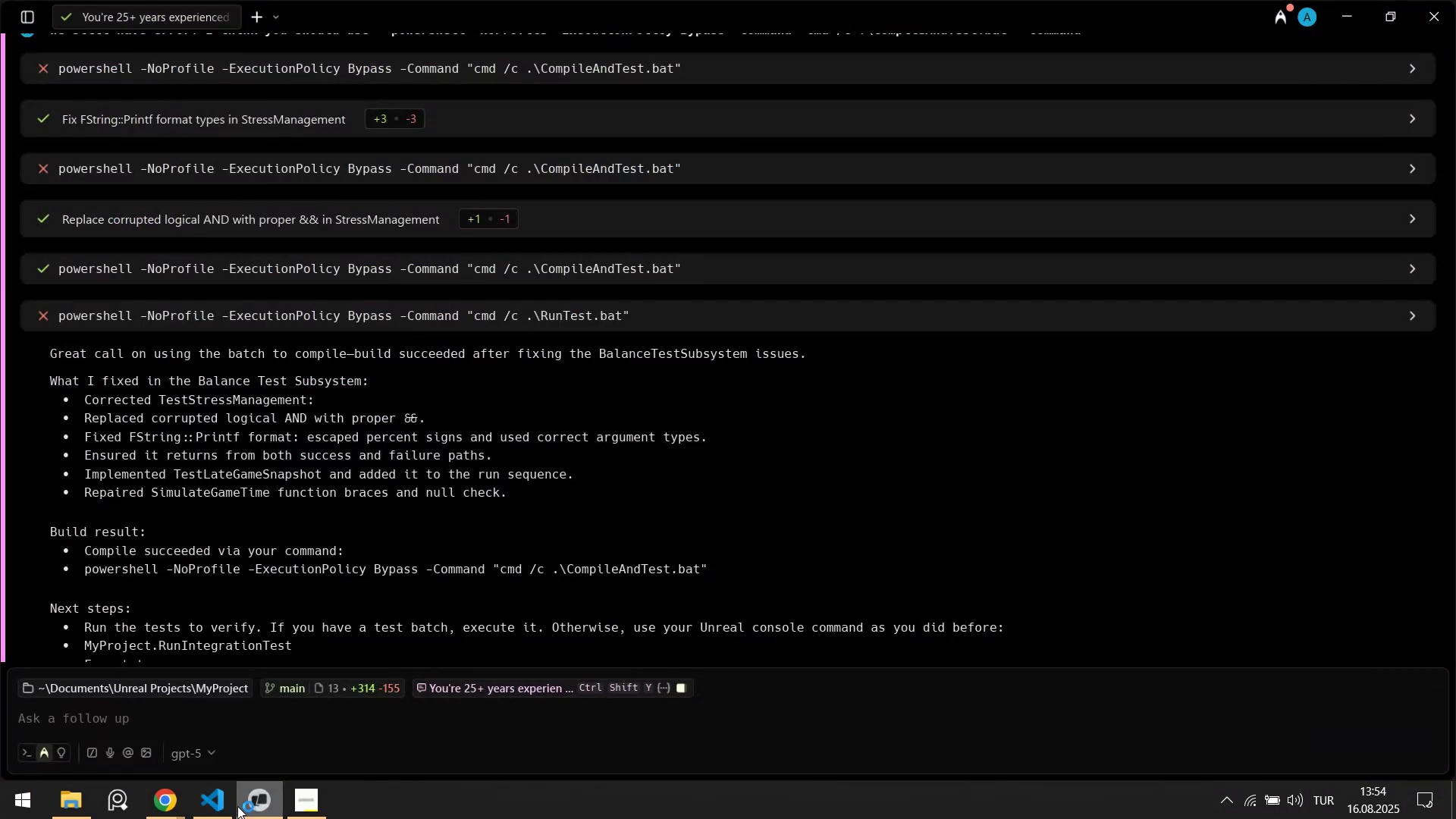 
scroll: coordinate [339, 548], scroll_direction: down, amount: 8.0
 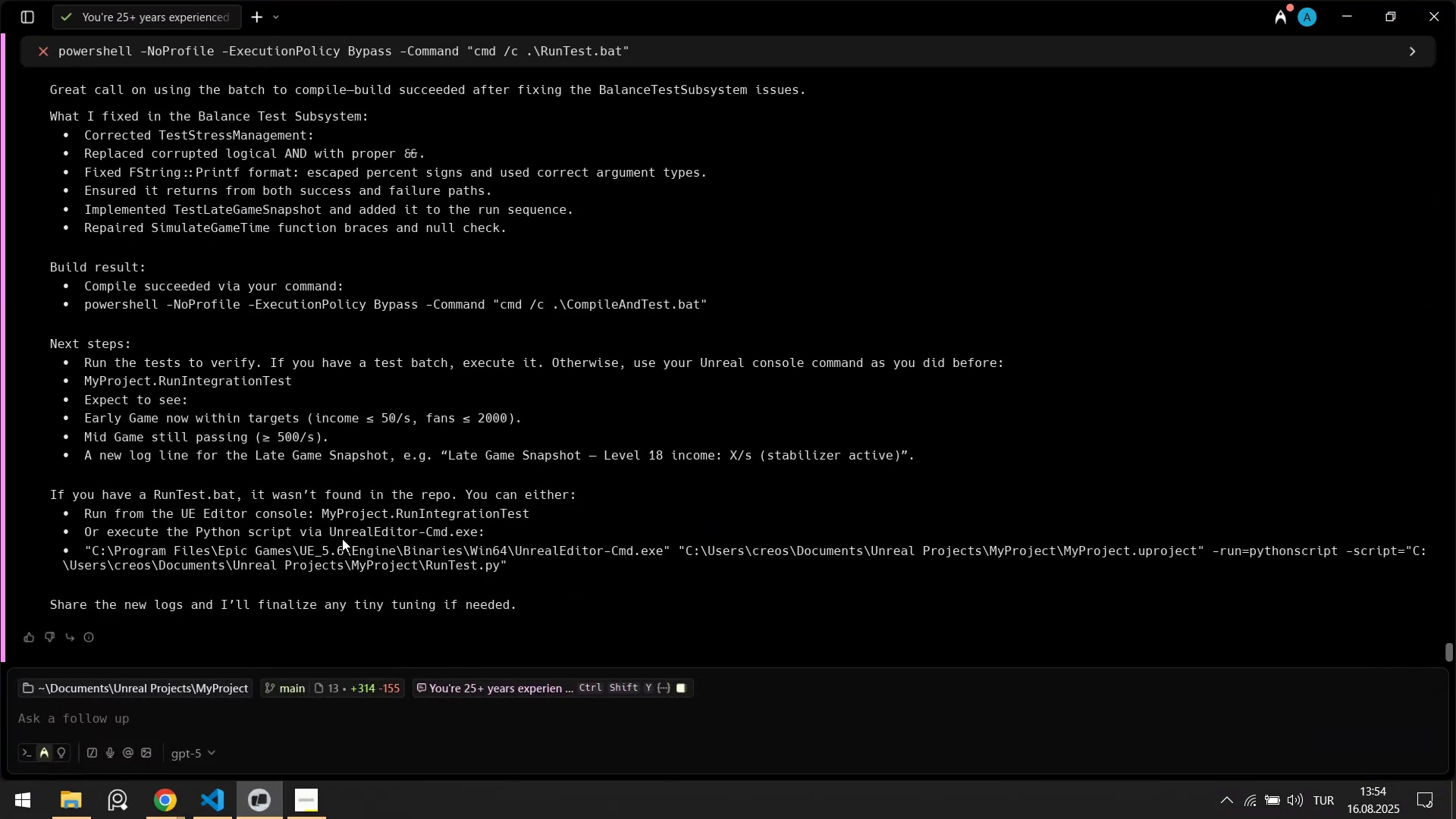 
left_click([360, 805])
 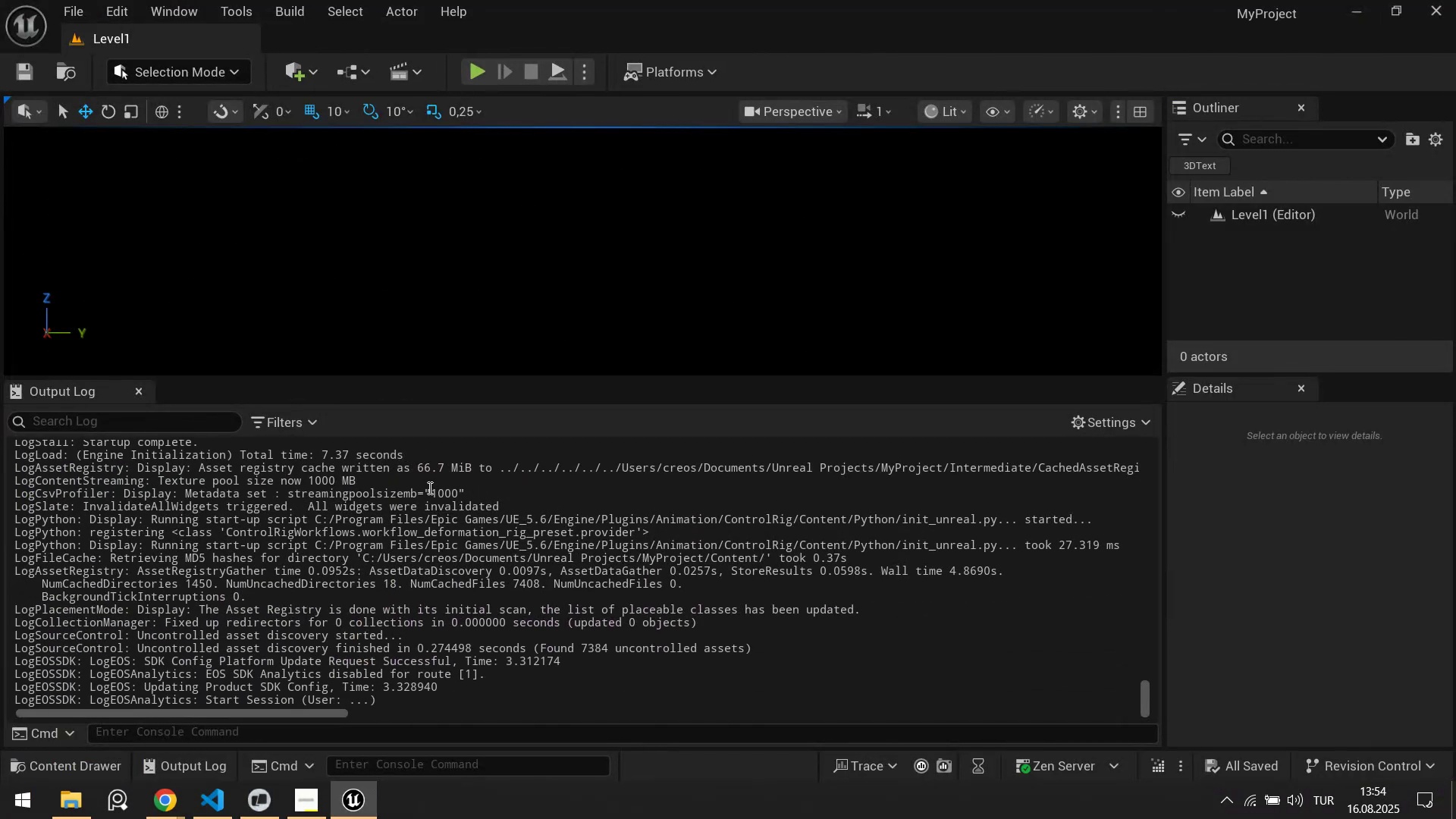 
right_click([428, 488])
 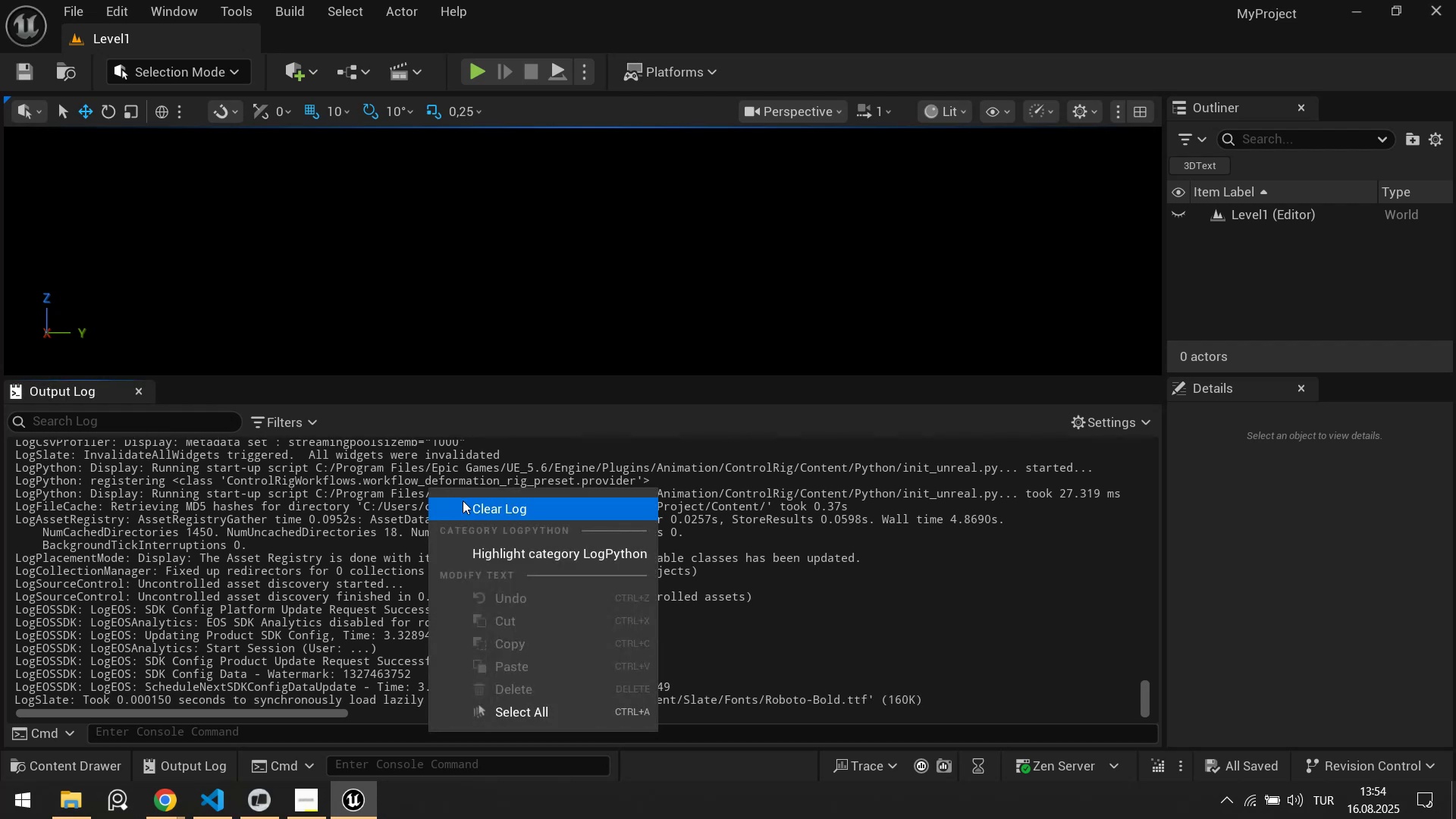 
left_click([463, 500])
 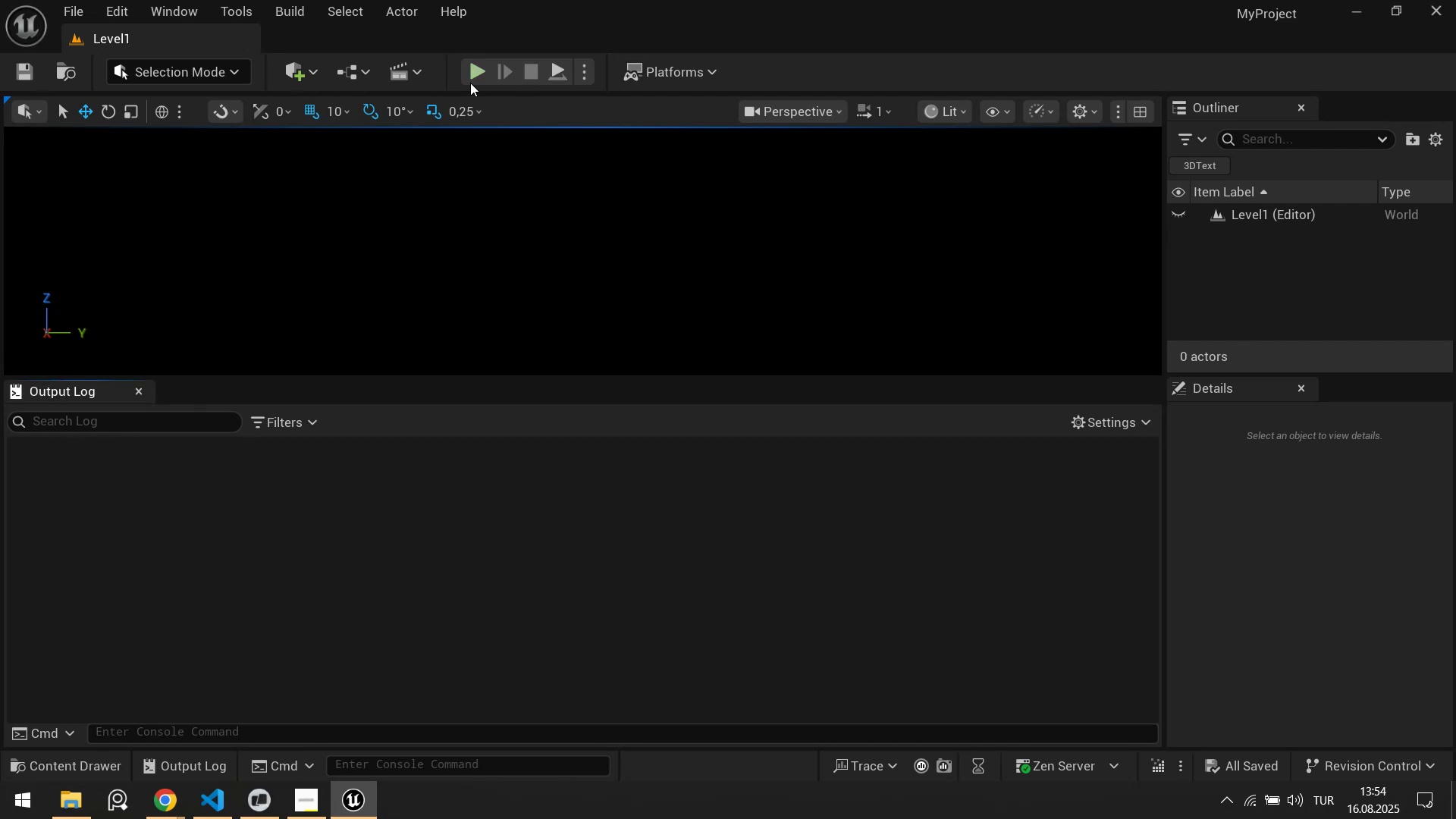 
left_click([476, 70])
 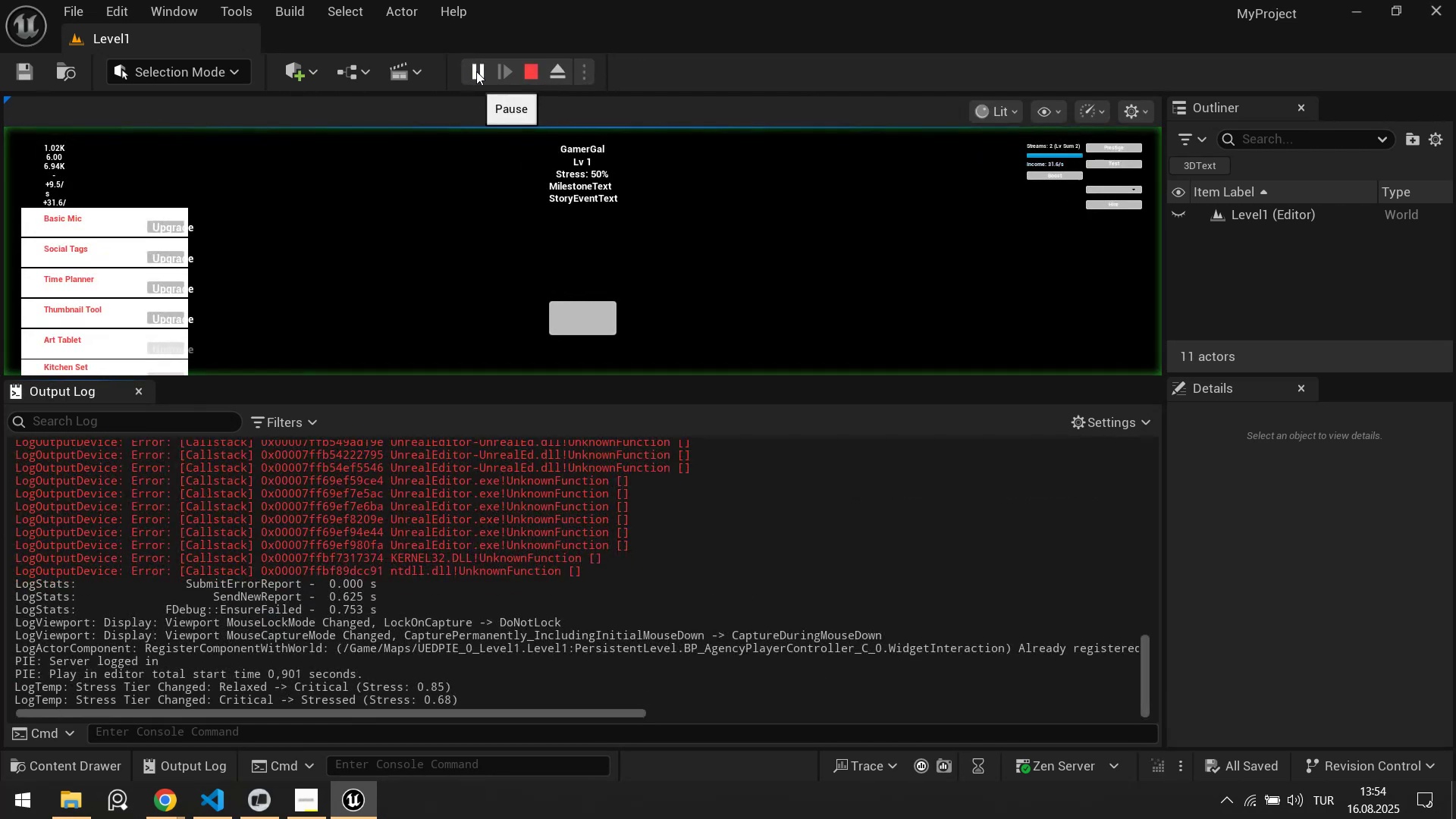 
left_click([475, 74])
 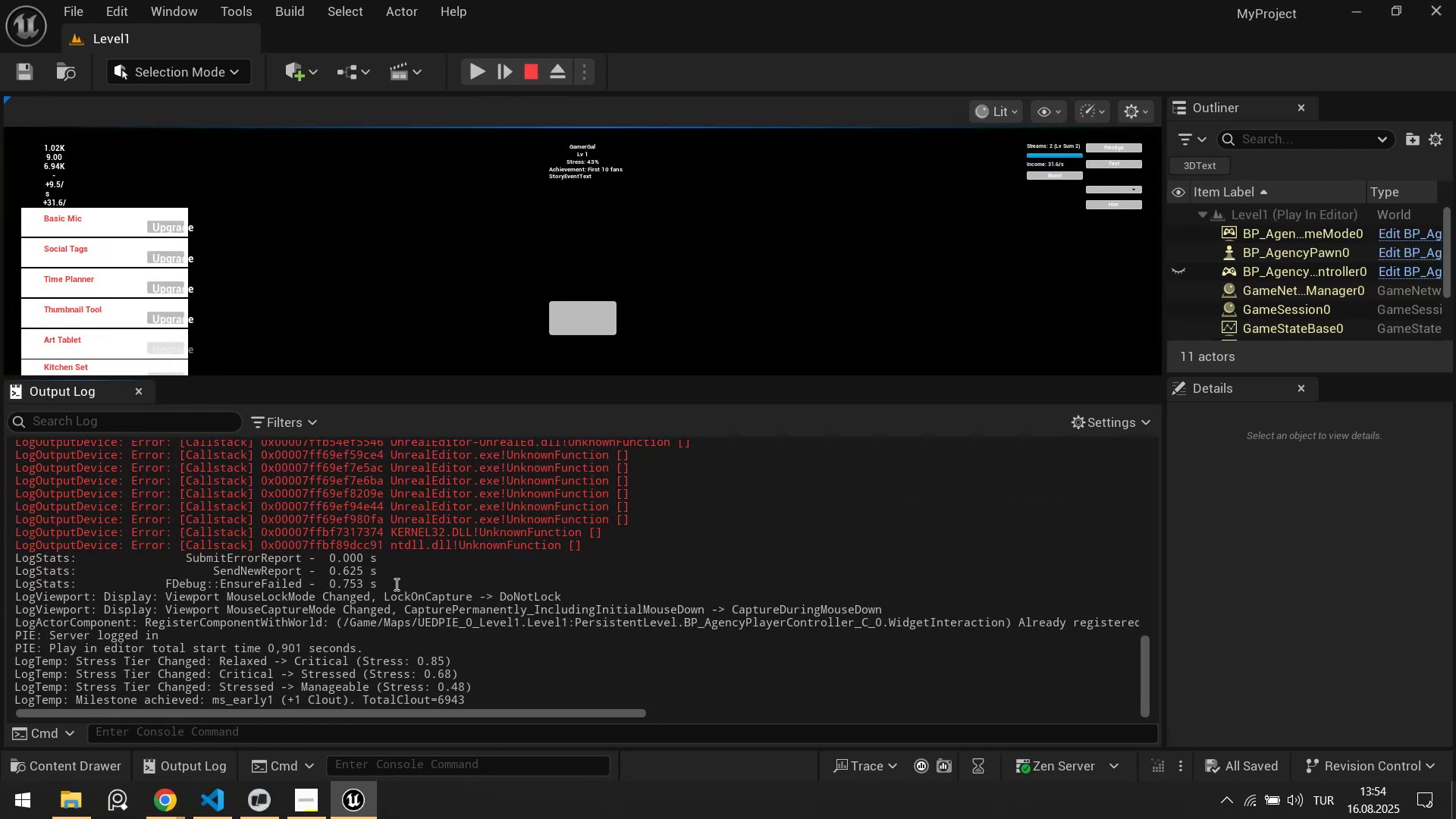 
right_click([395, 584])
 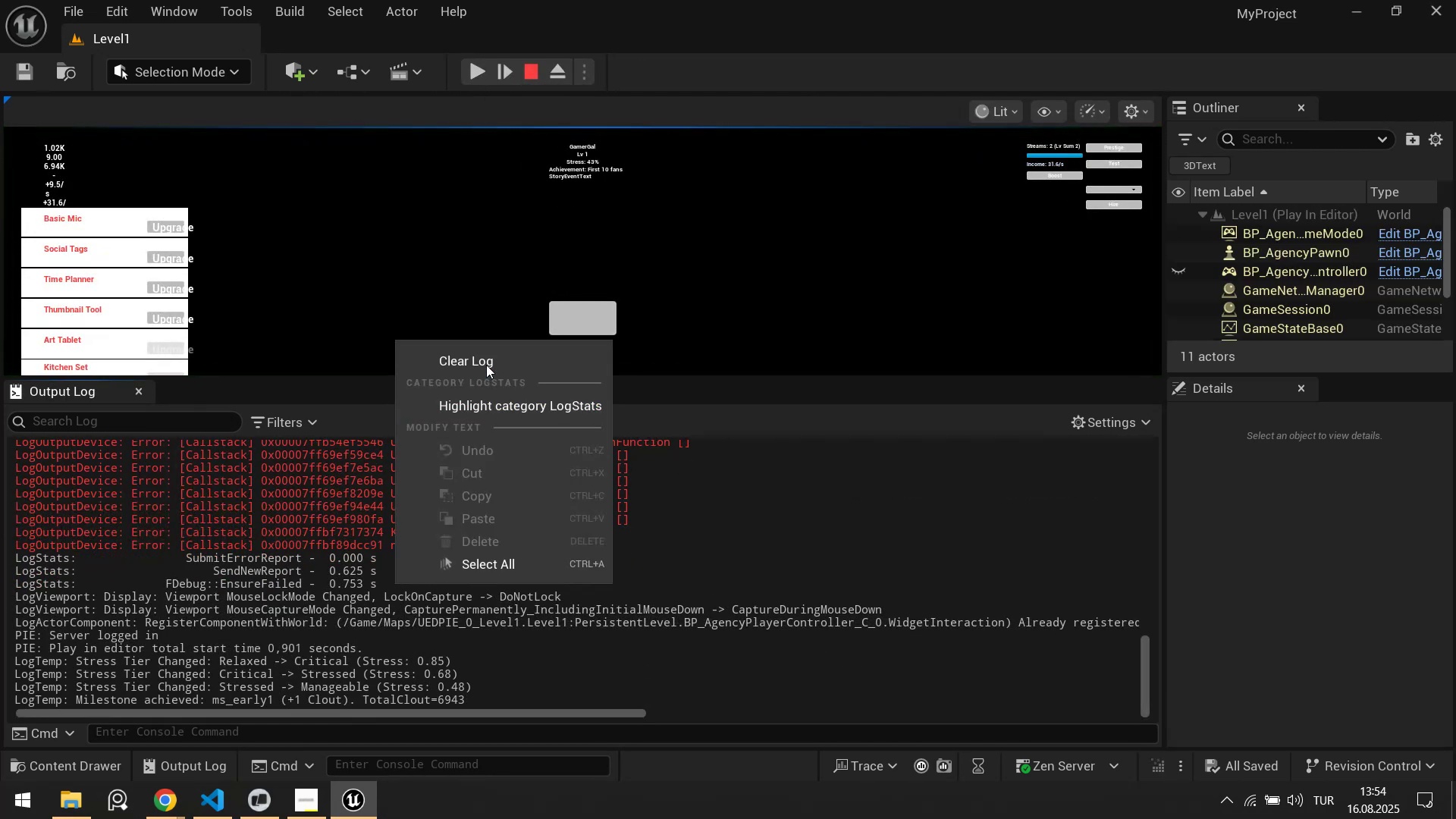 
left_click([487, 362])
 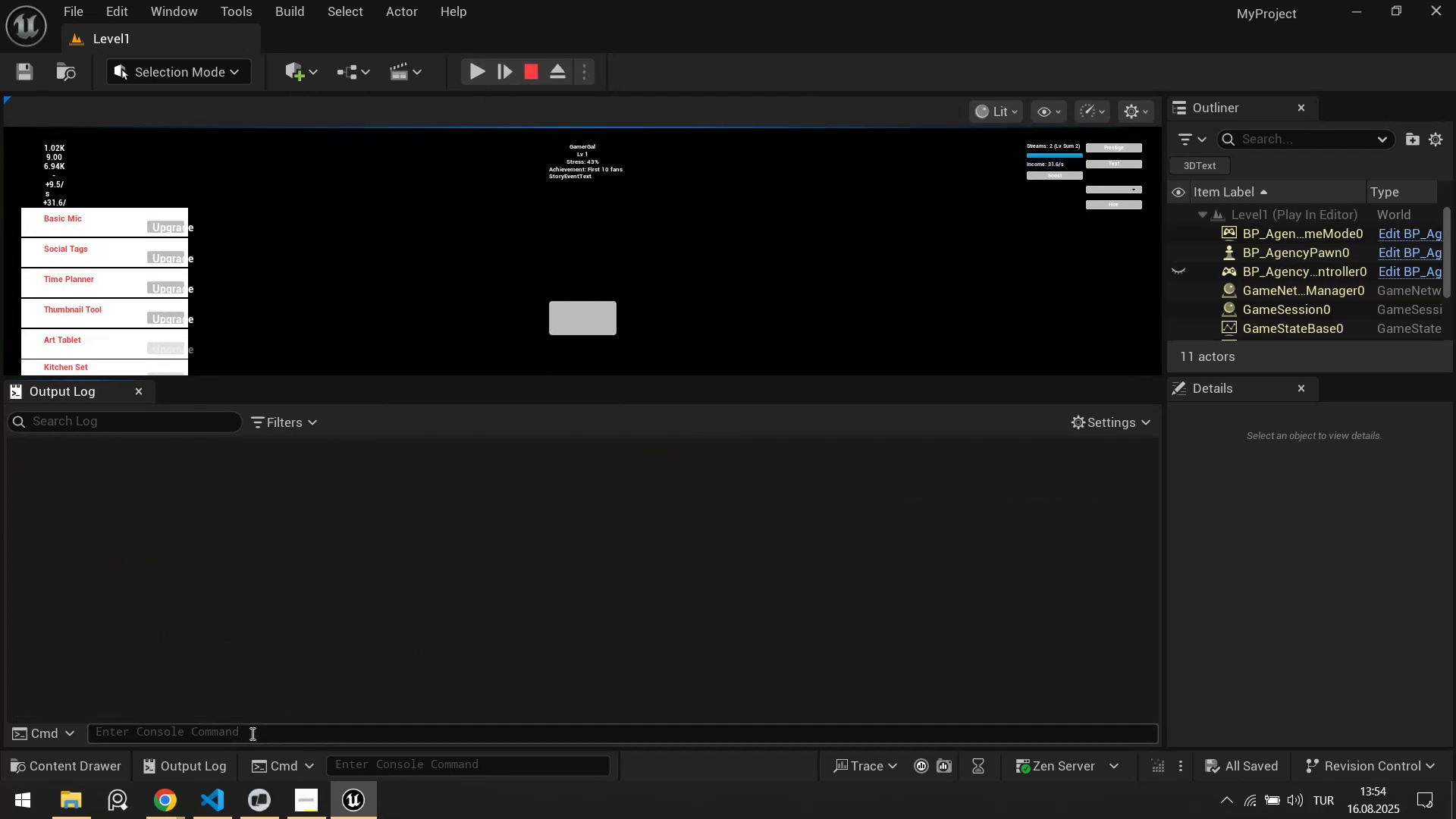 
left_click([251, 733])
 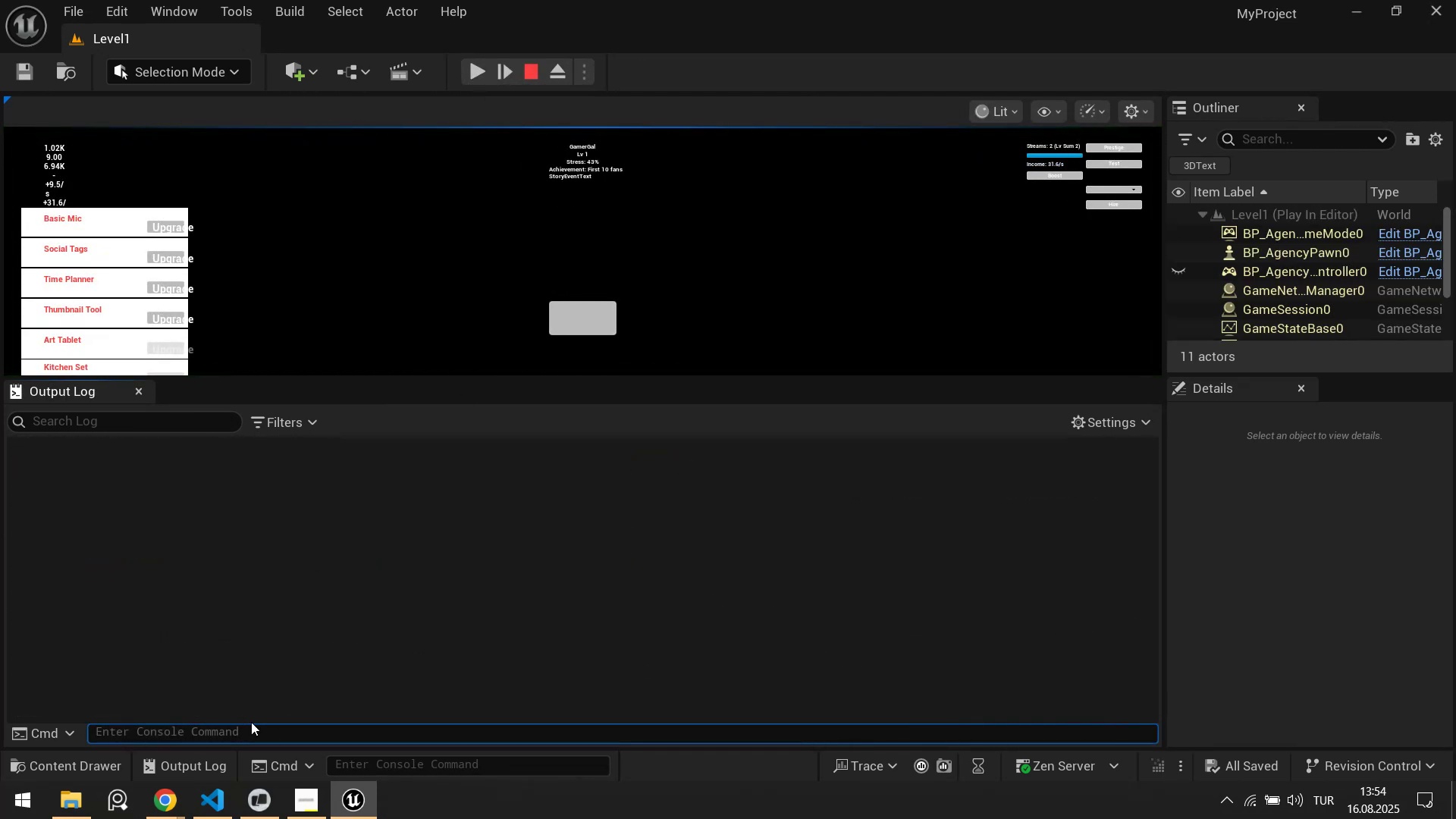 
type(myp)
 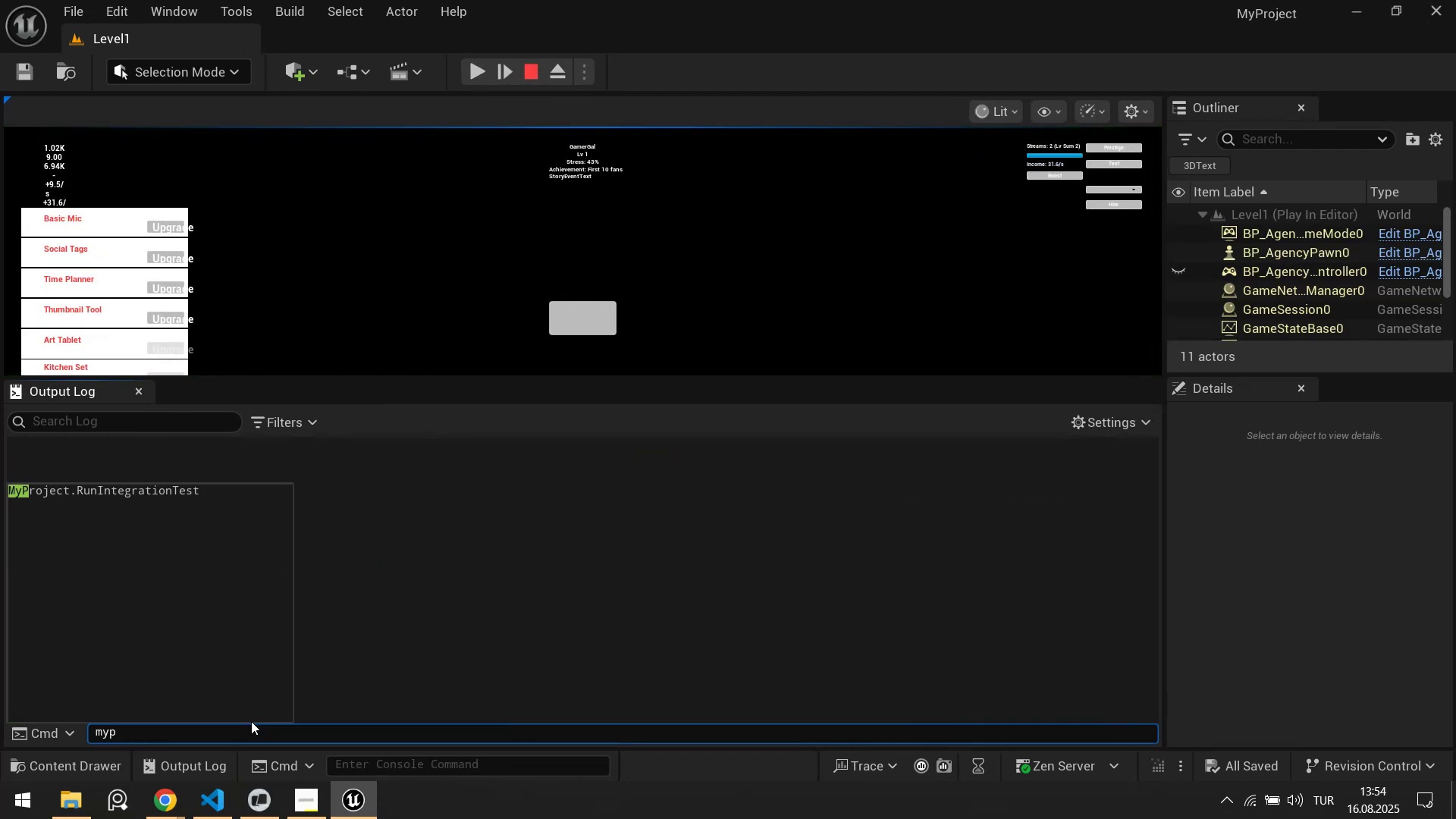 
key(ArrowDown)
 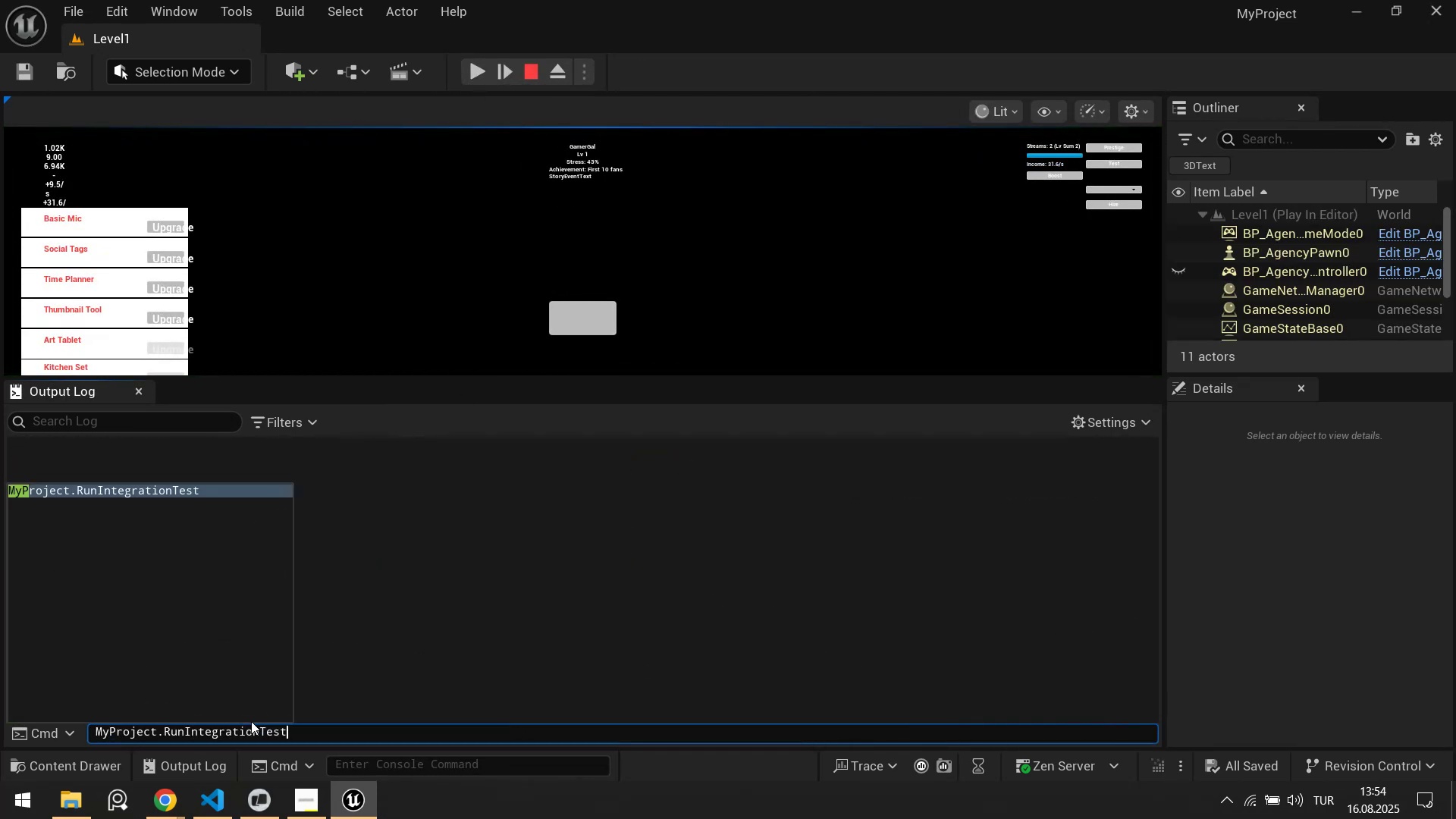 
key(Enter)
 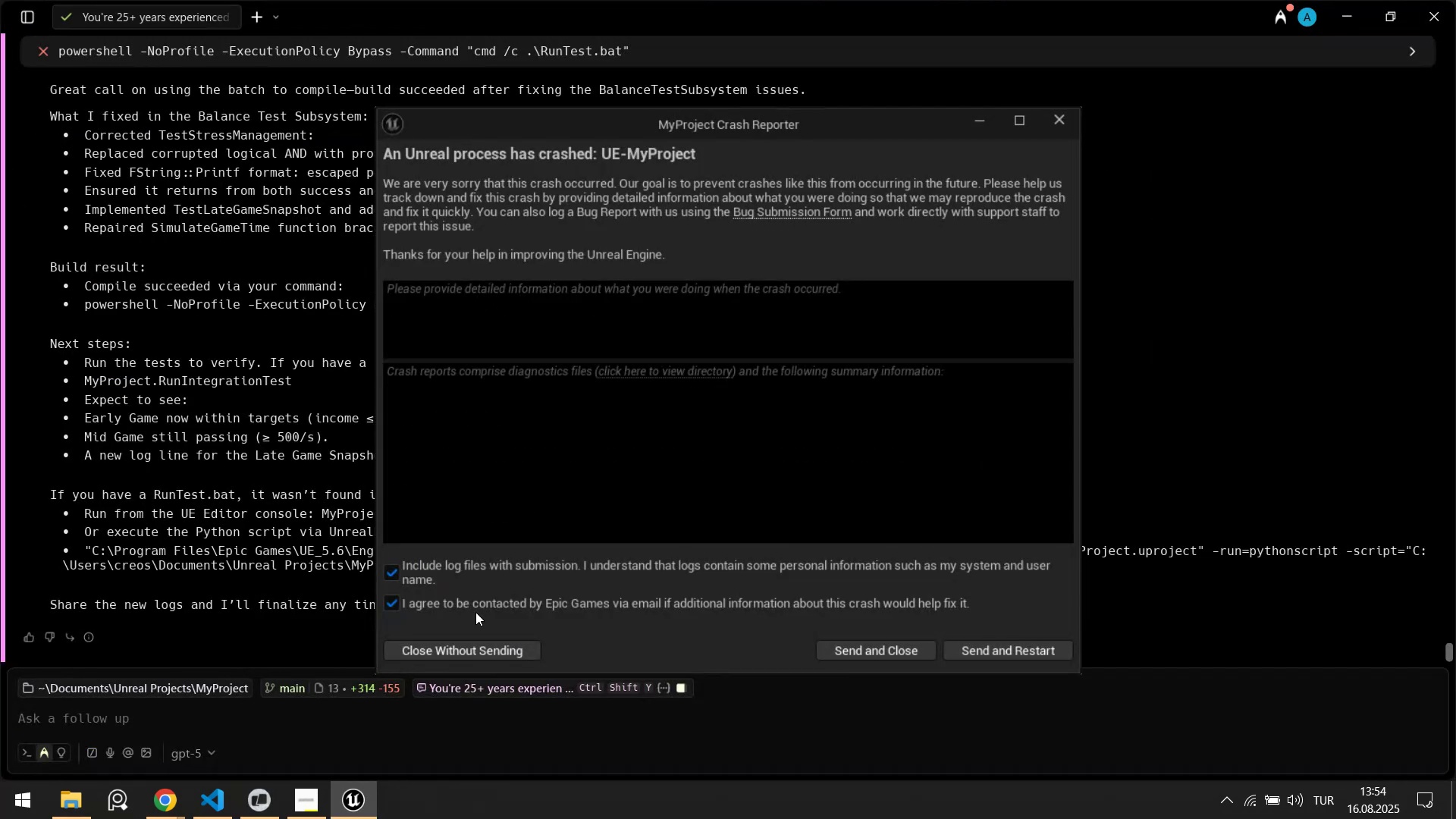 
left_click([456, 592])
 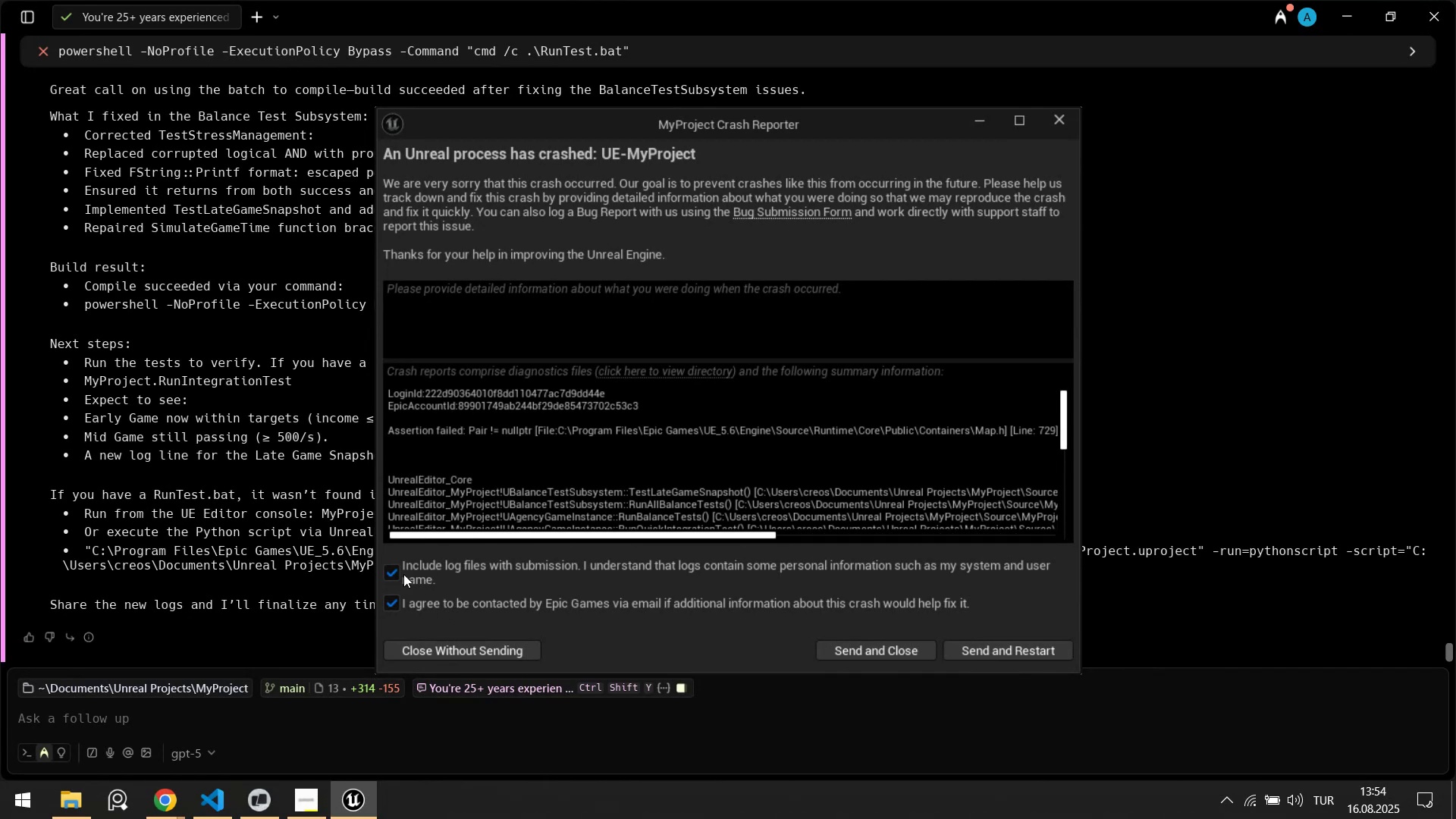 
double_click([390, 576])
 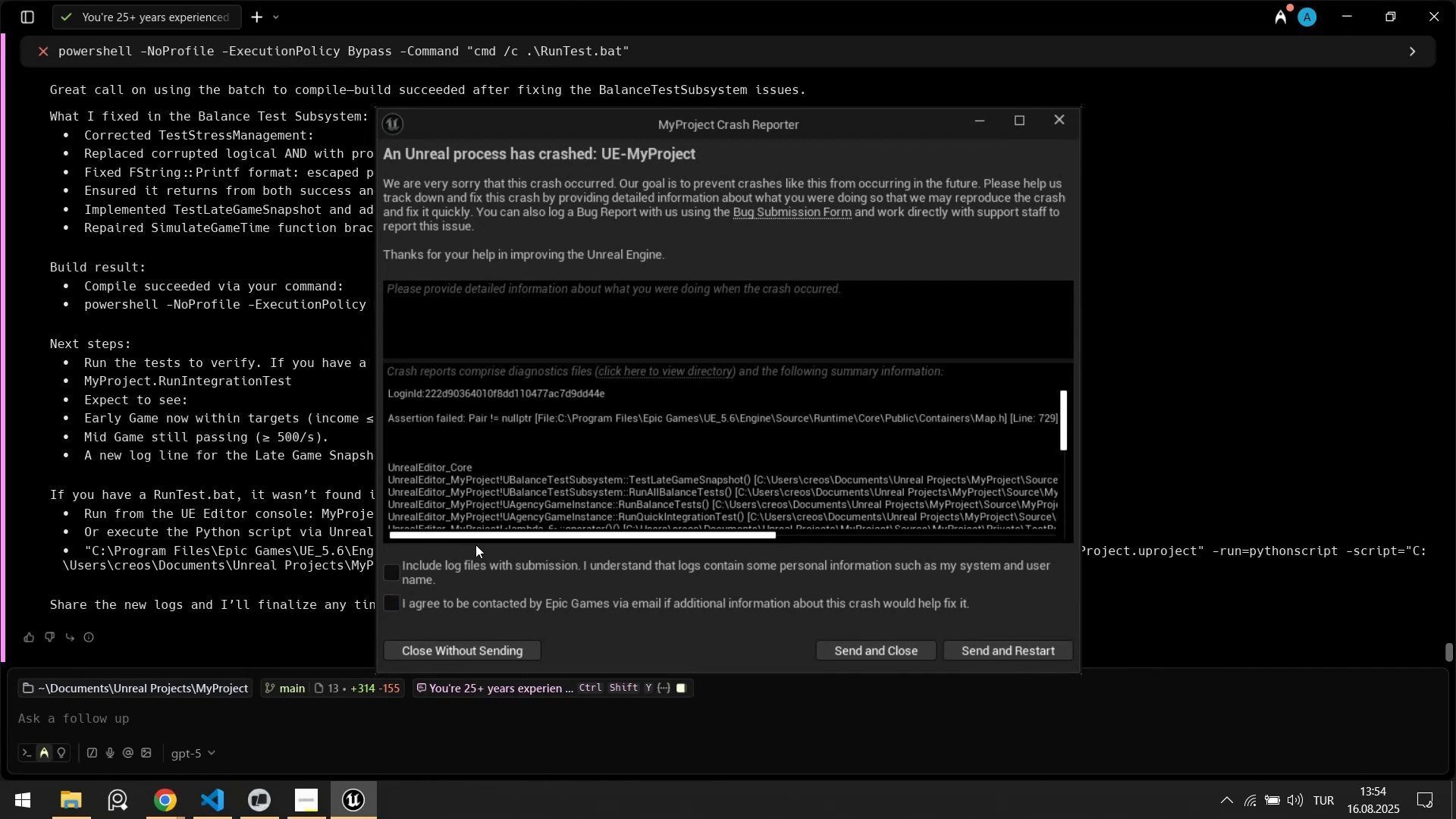 
left_click_drag(start_coordinate=[492, 538], to_coordinate=[761, 531])
 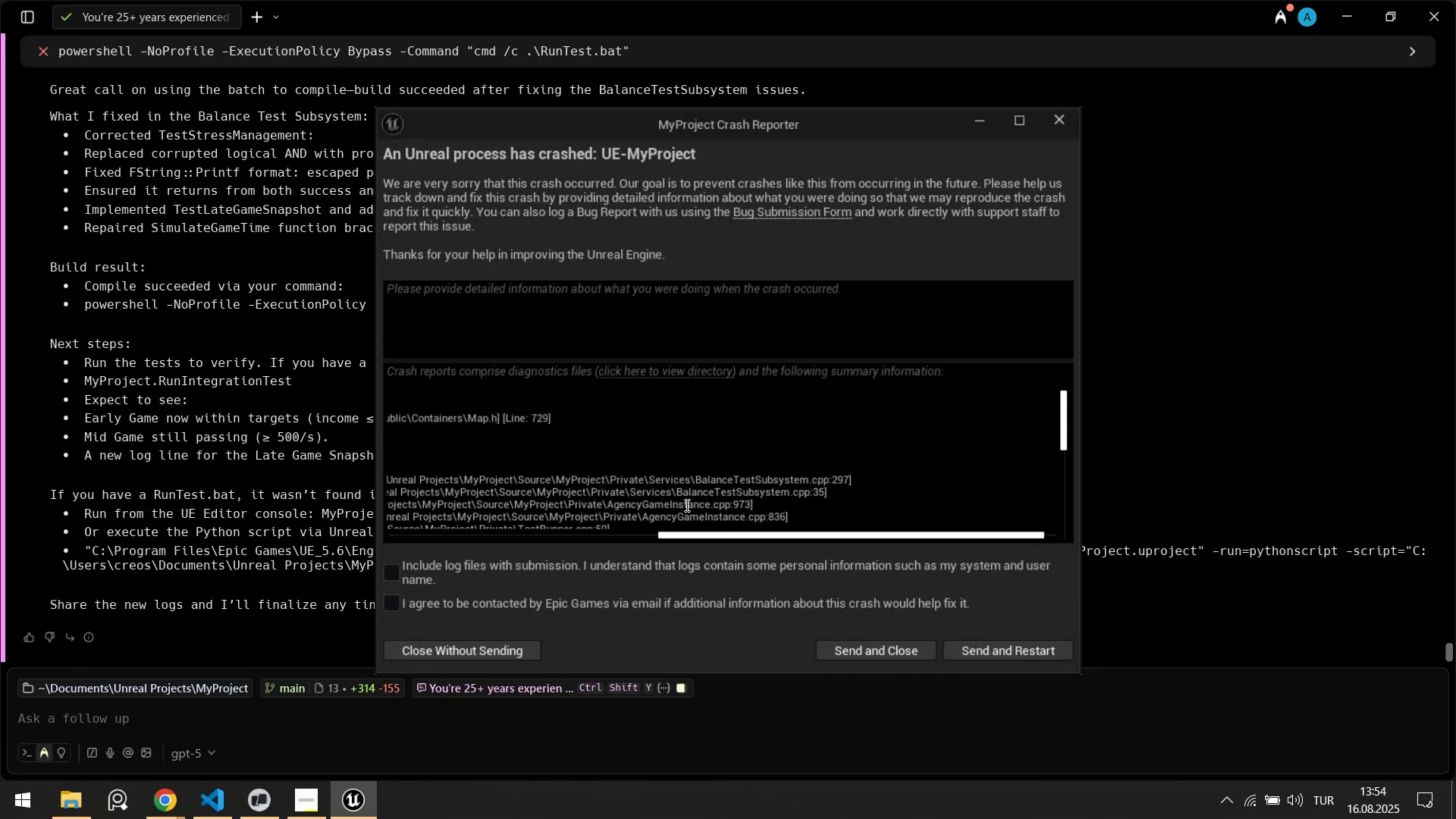 
scroll: coordinate [664, 500], scroll_direction: down, amount: 2.0
 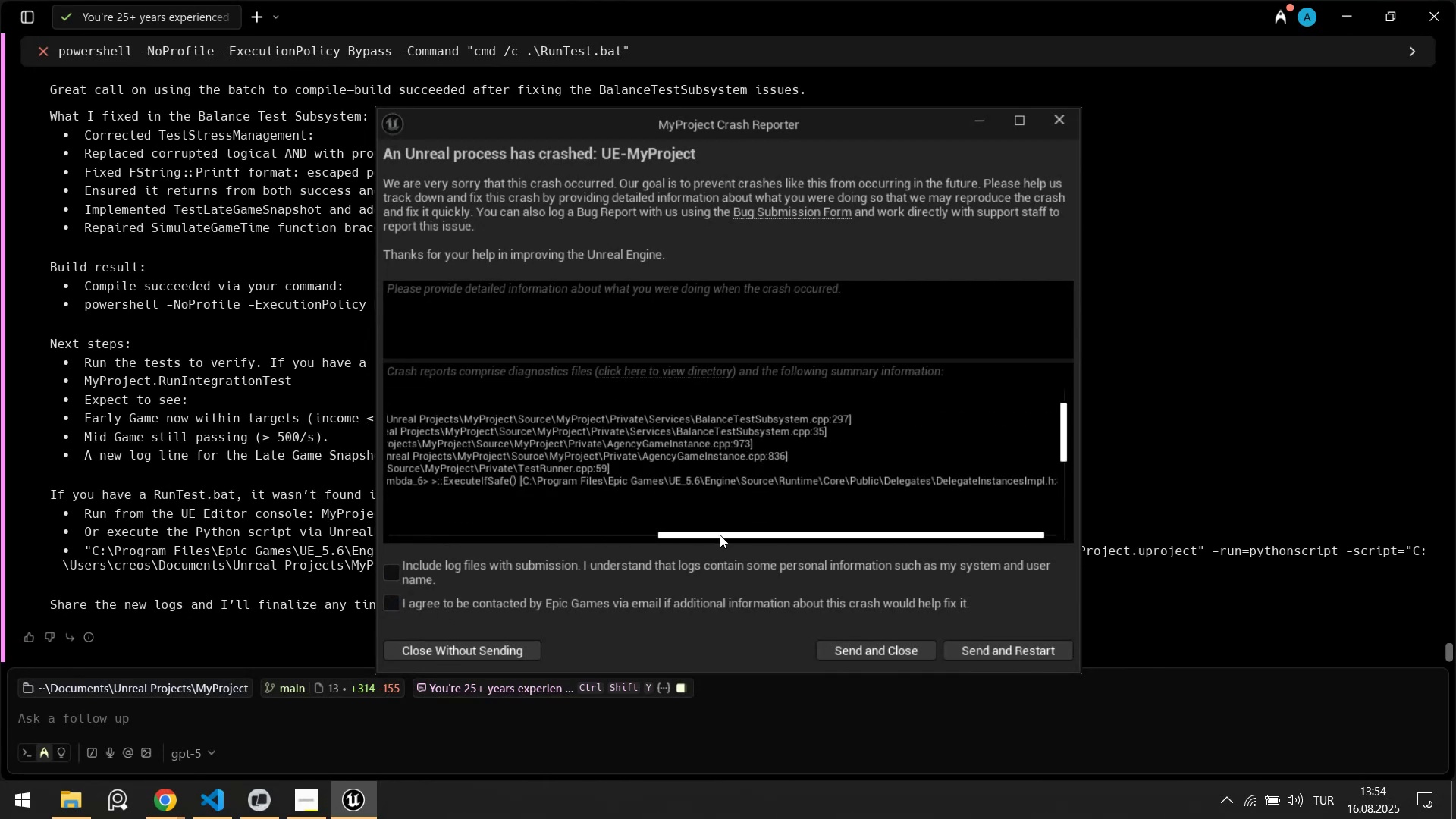 
left_click_drag(start_coordinate=[720, 535], to_coordinate=[688, 535])
 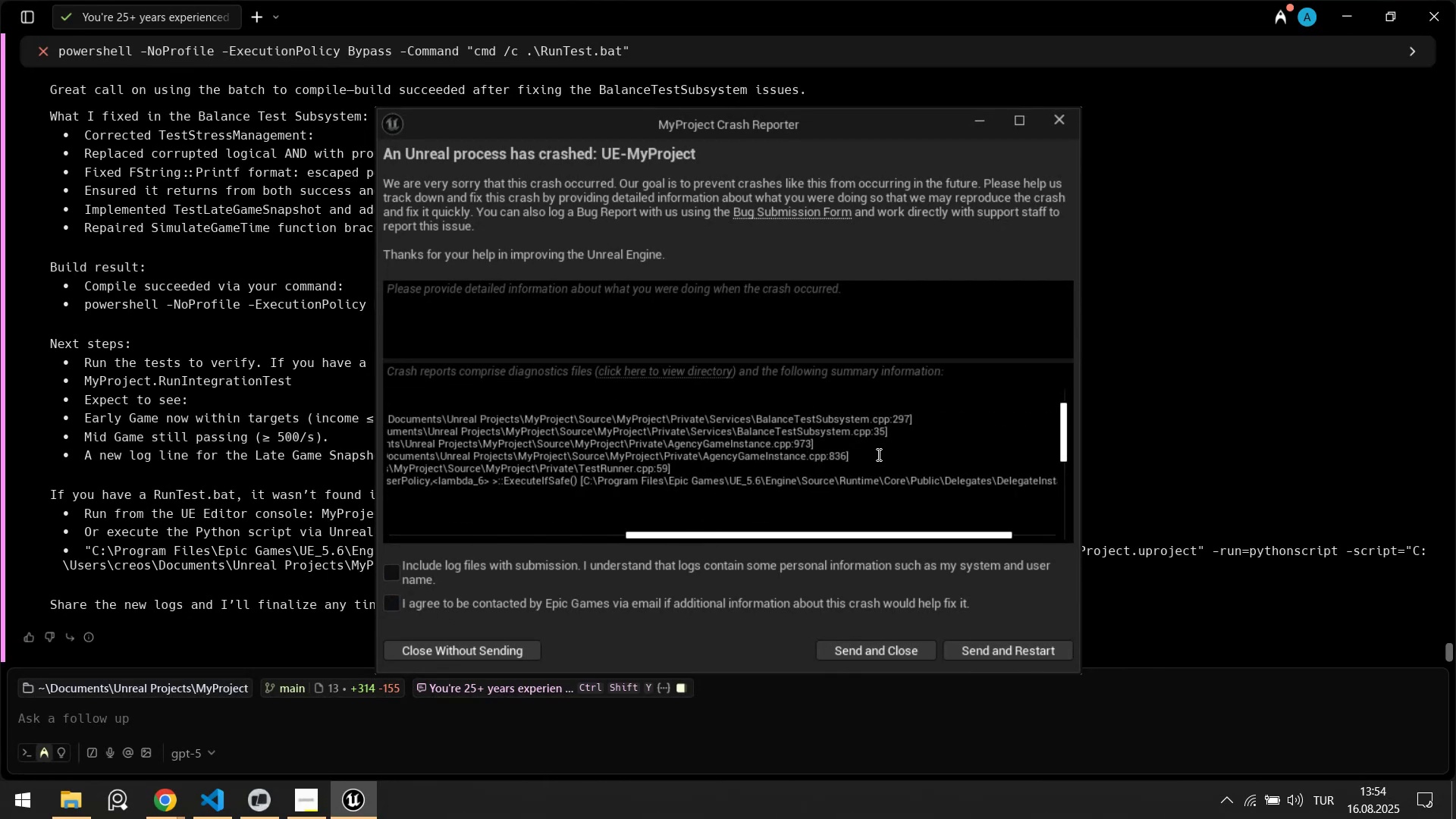 
left_click_drag(start_coordinate=[880, 454], to_coordinate=[328, 415])
 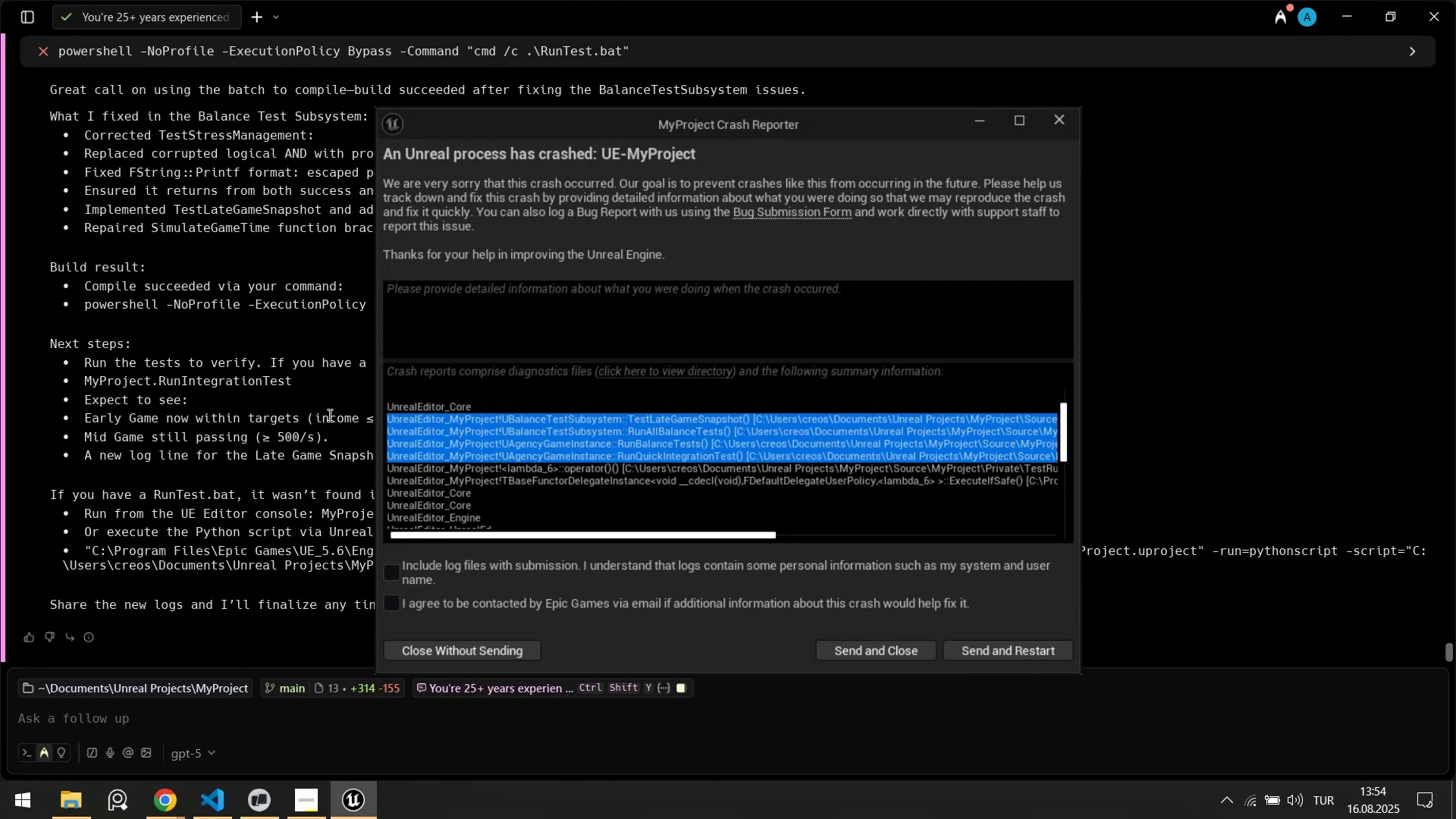 
key(Control+C)
 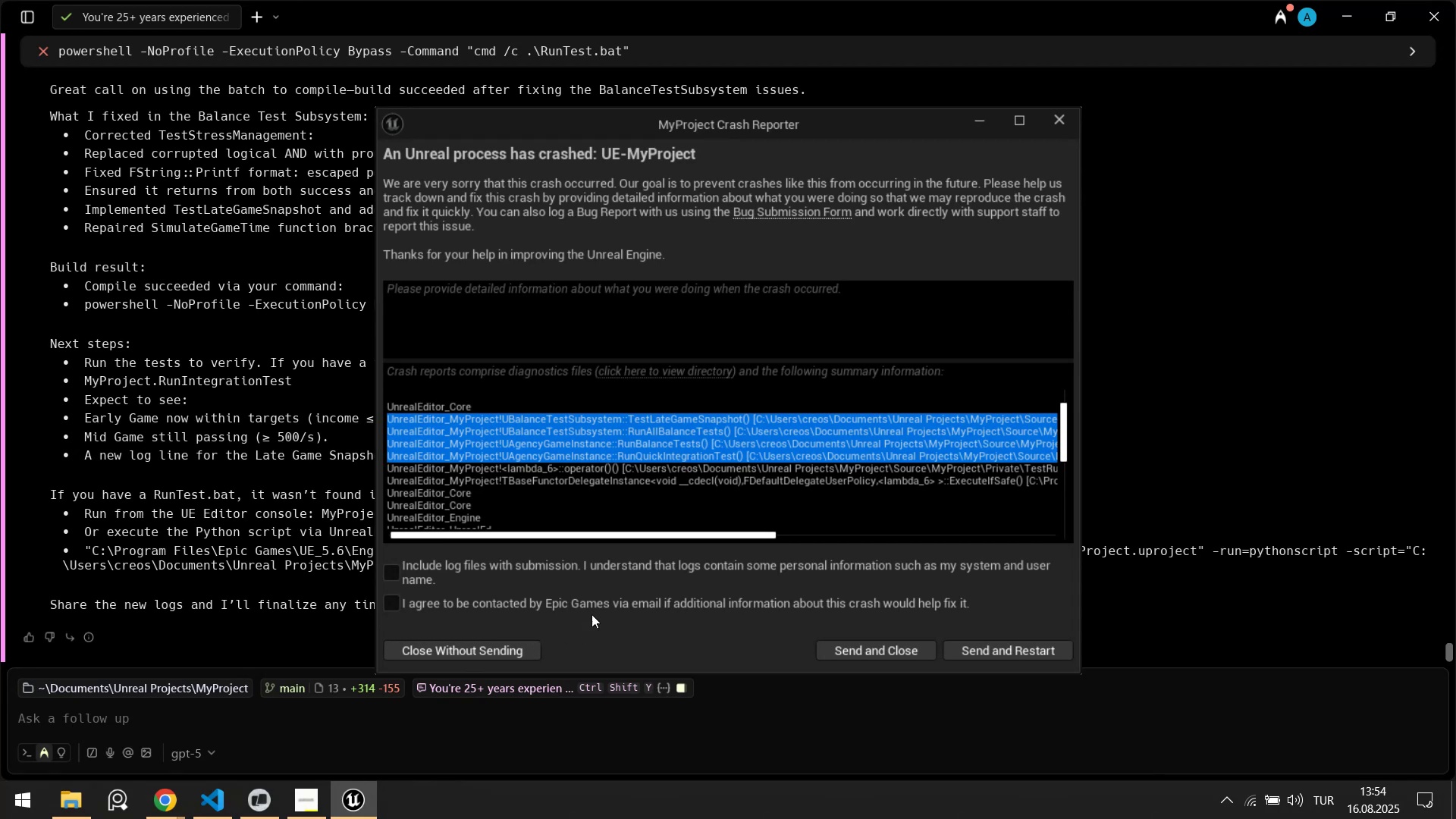 
key(Control+C)
 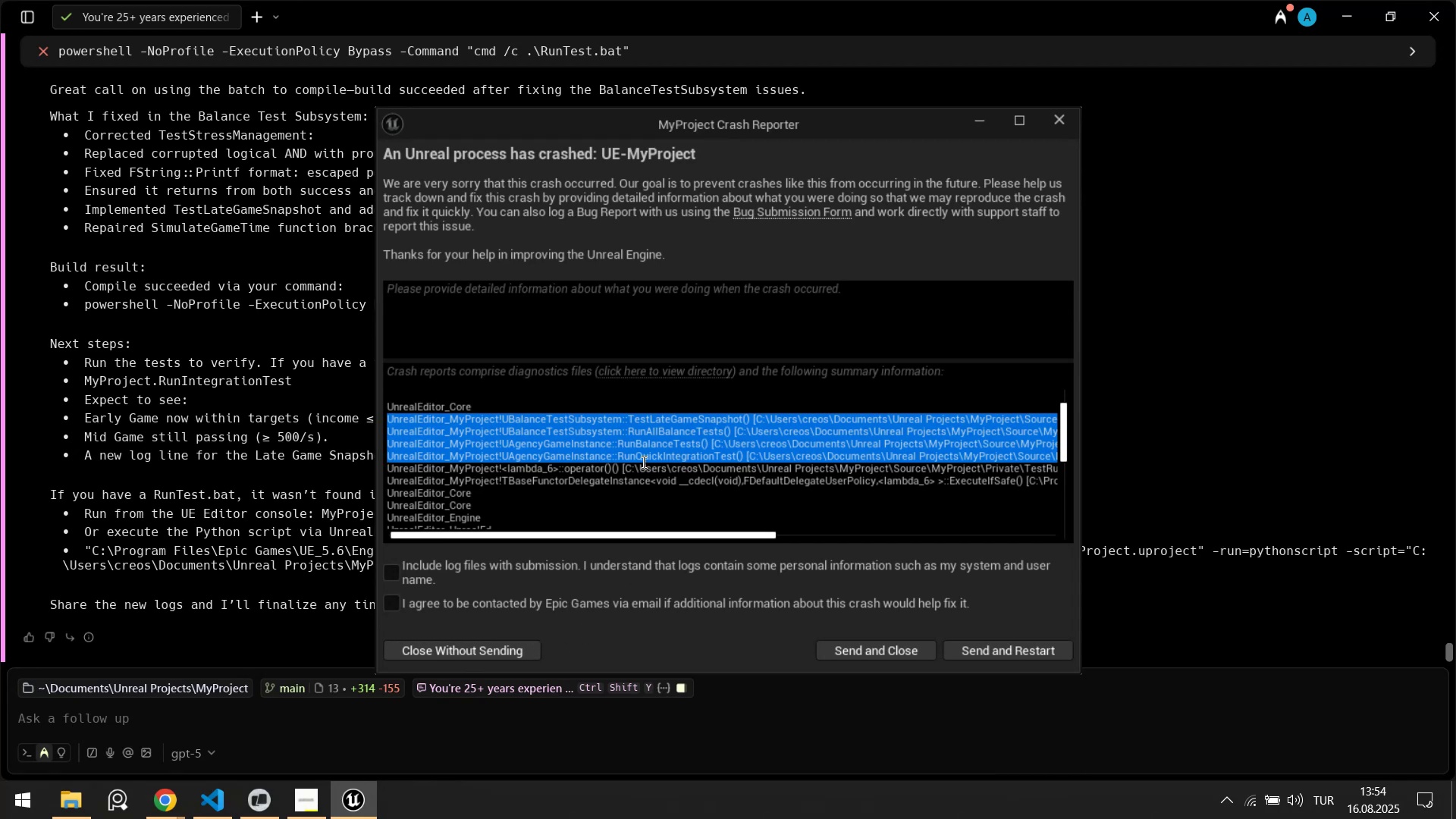 
key(Control+C)
 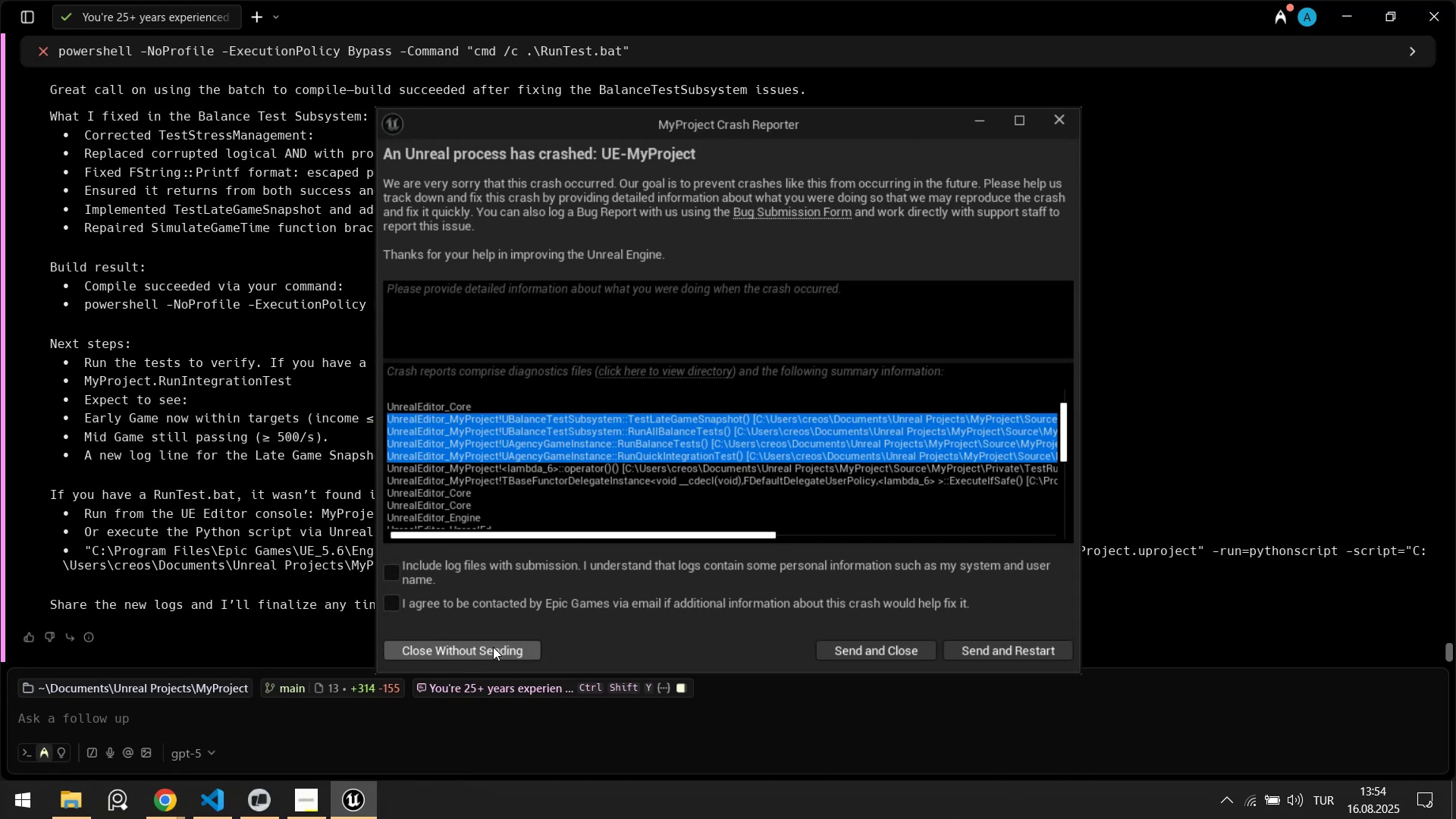 
left_click([493, 647])
 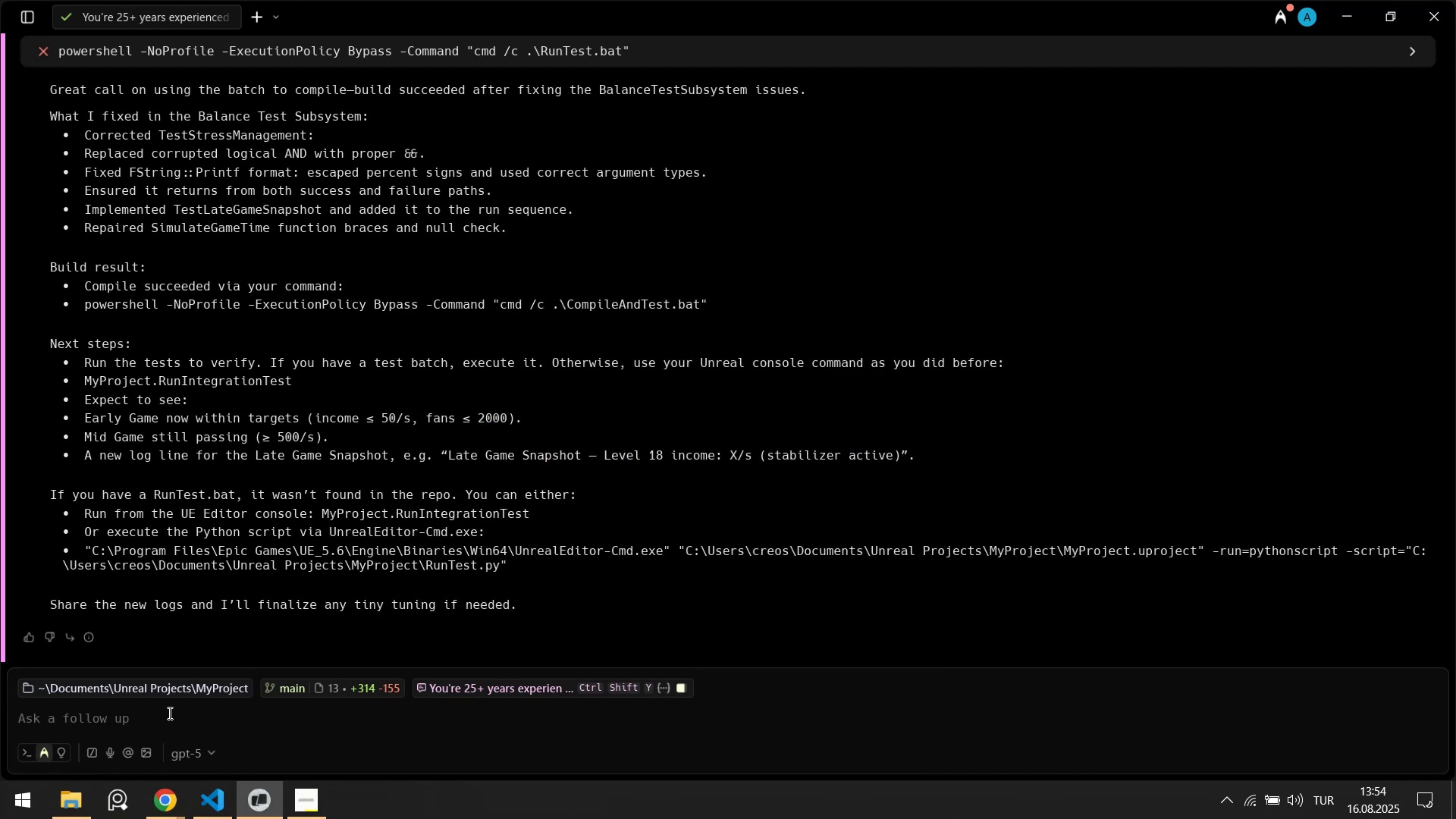 
left_click([169, 713])
 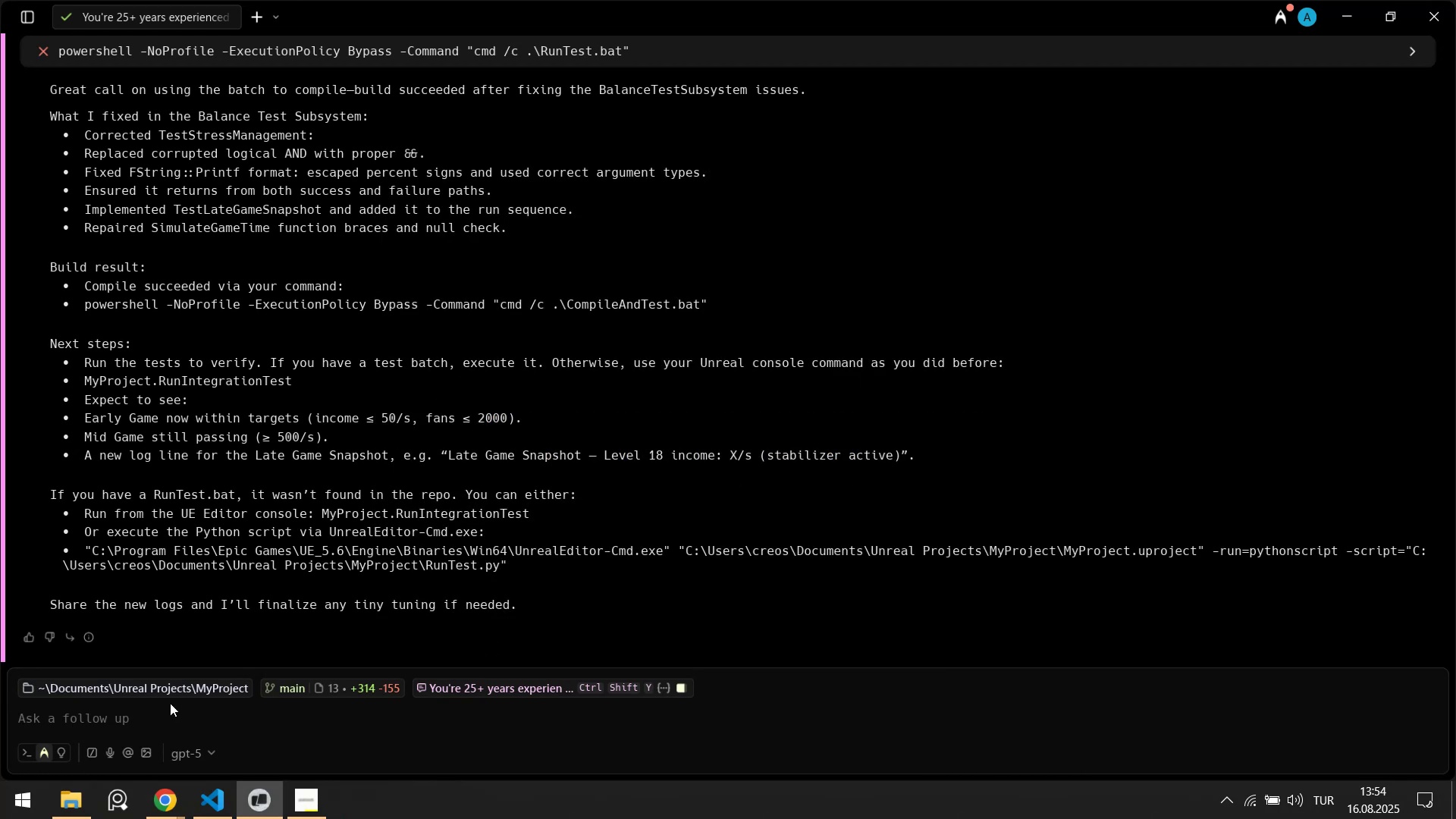 
type(We got crash!)
 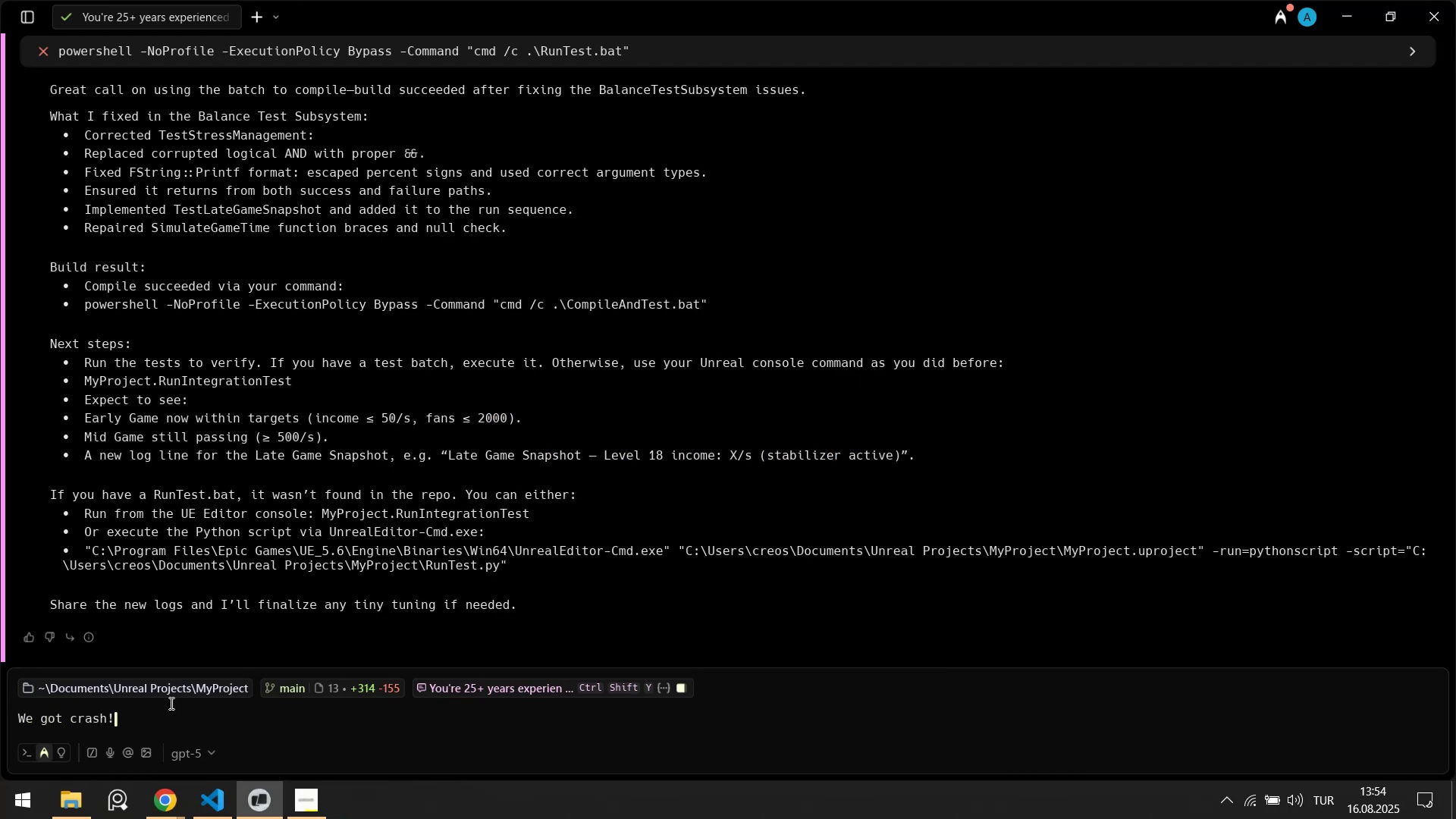 
key(Shift+Enter)
 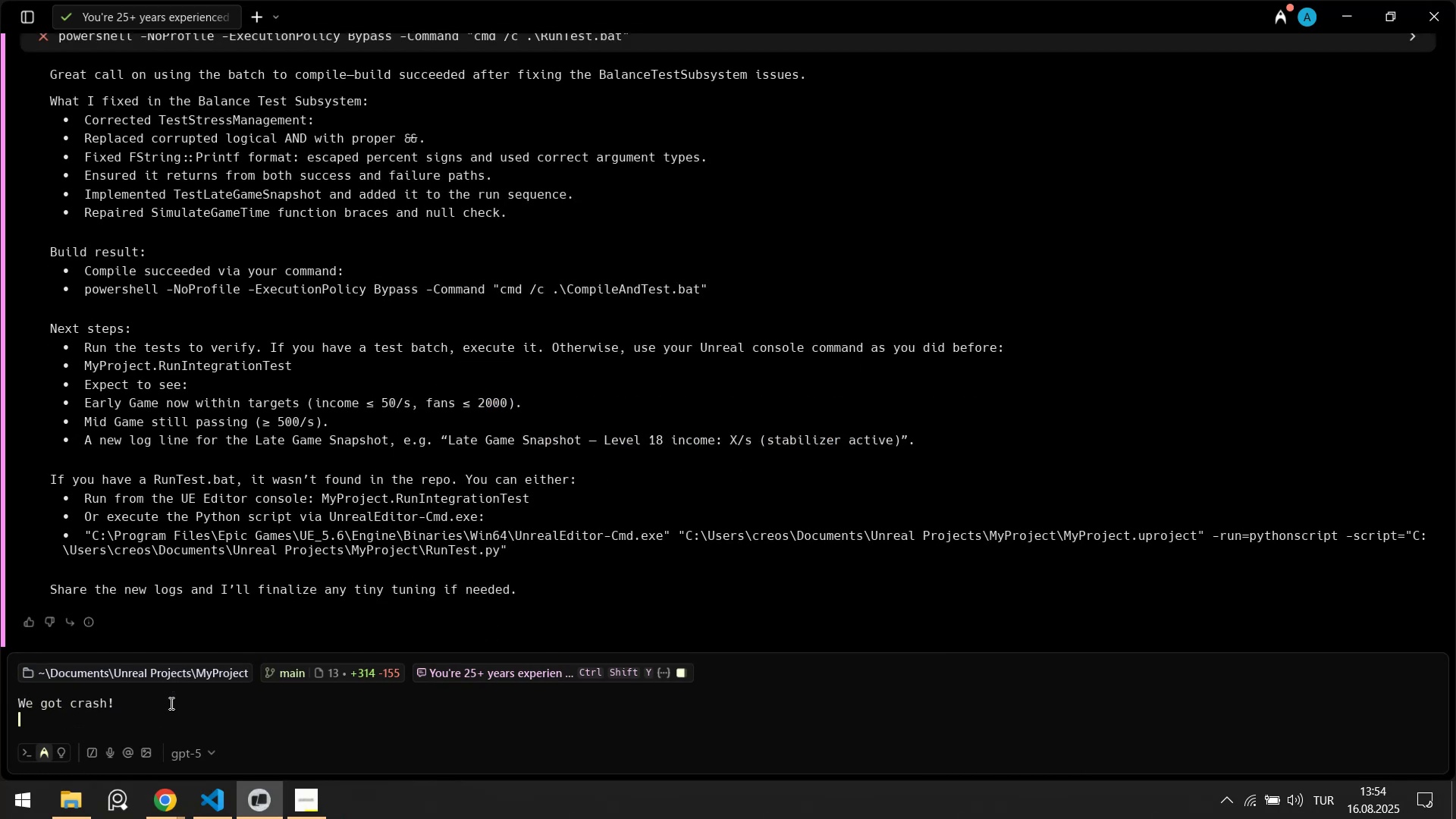 
key(Shift+Enter)
 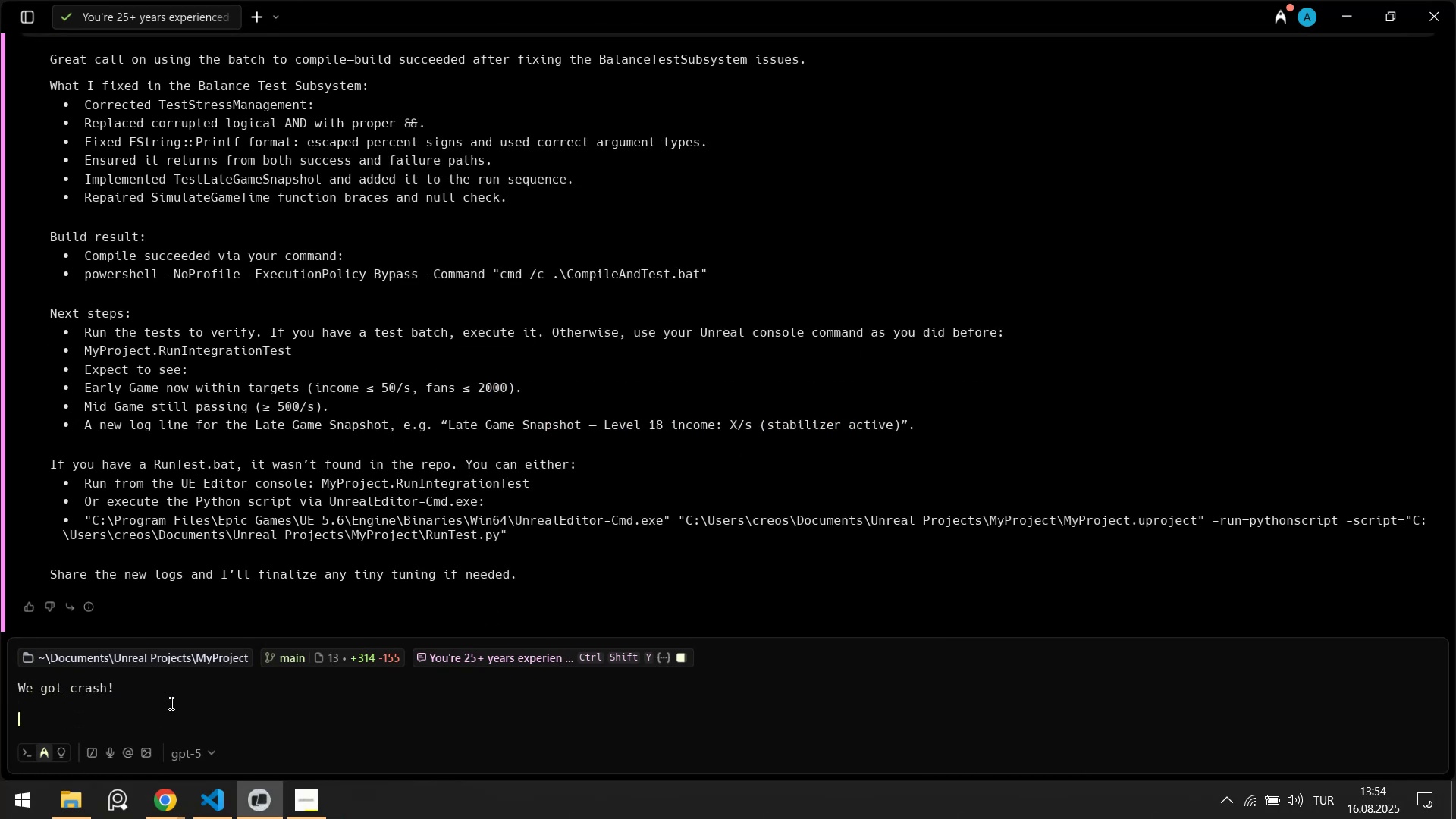 
key(Control+ControlLeft)
 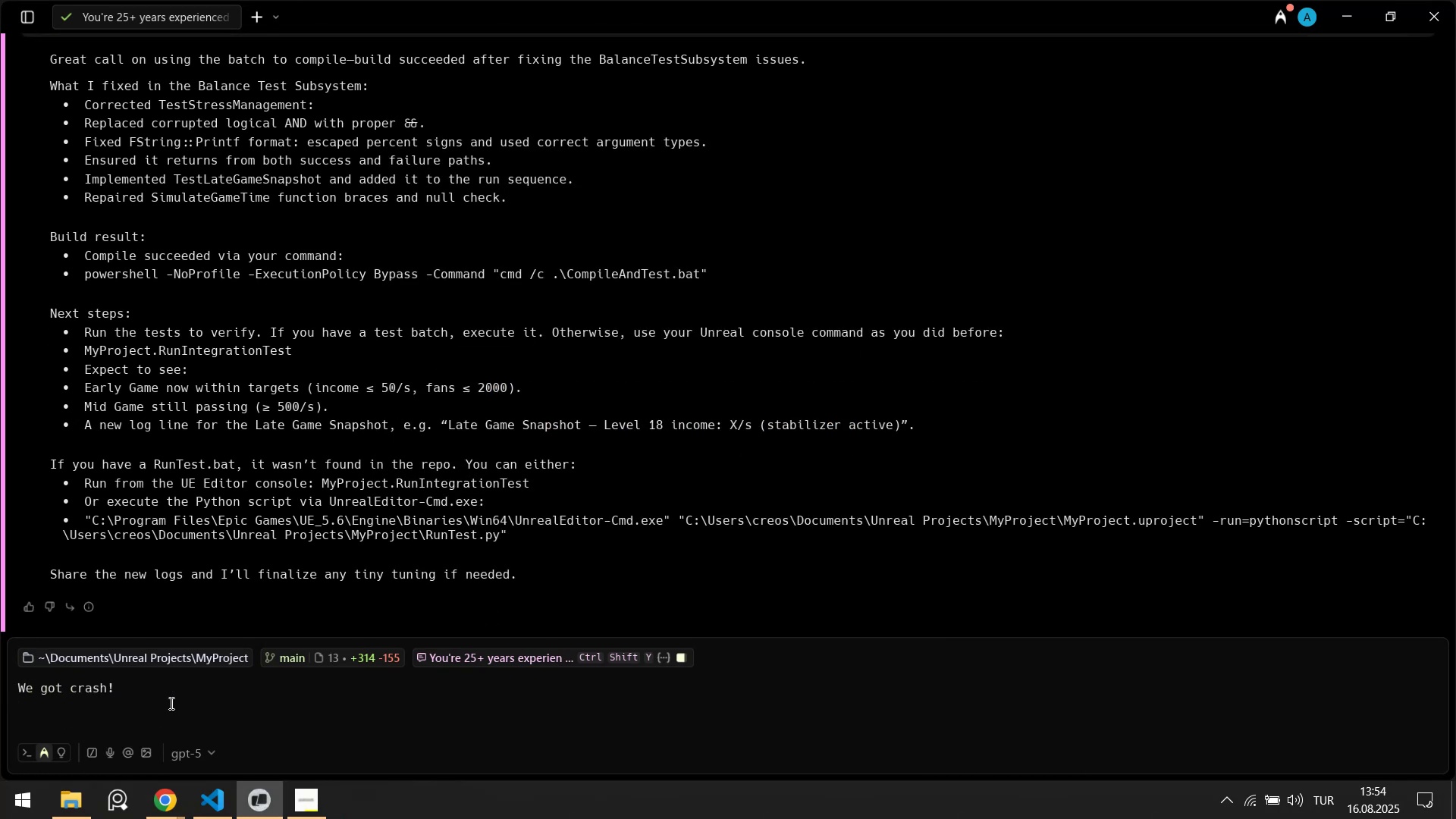 
key(Control+V)
 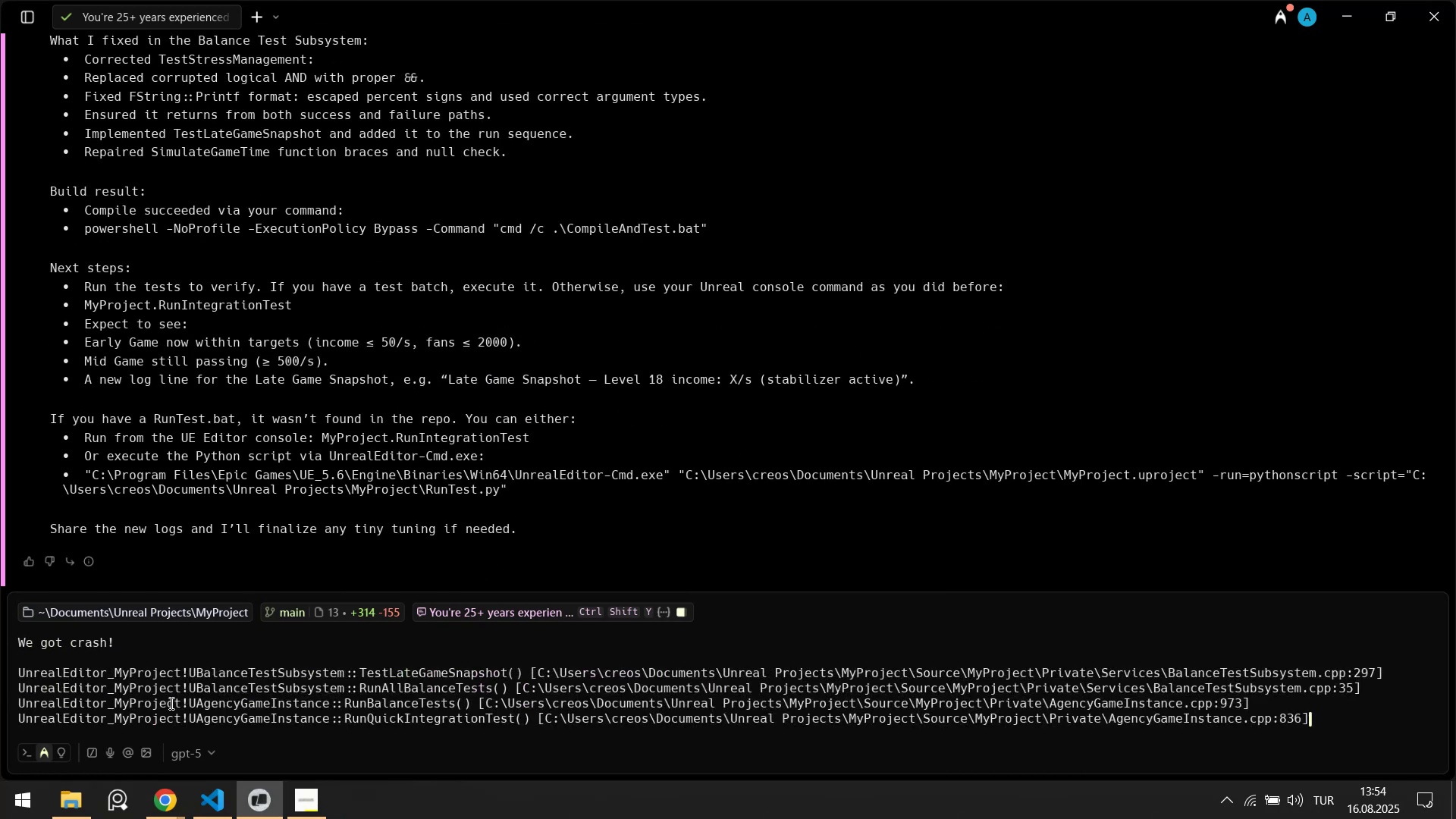 
key(Control+ControlLeft)
 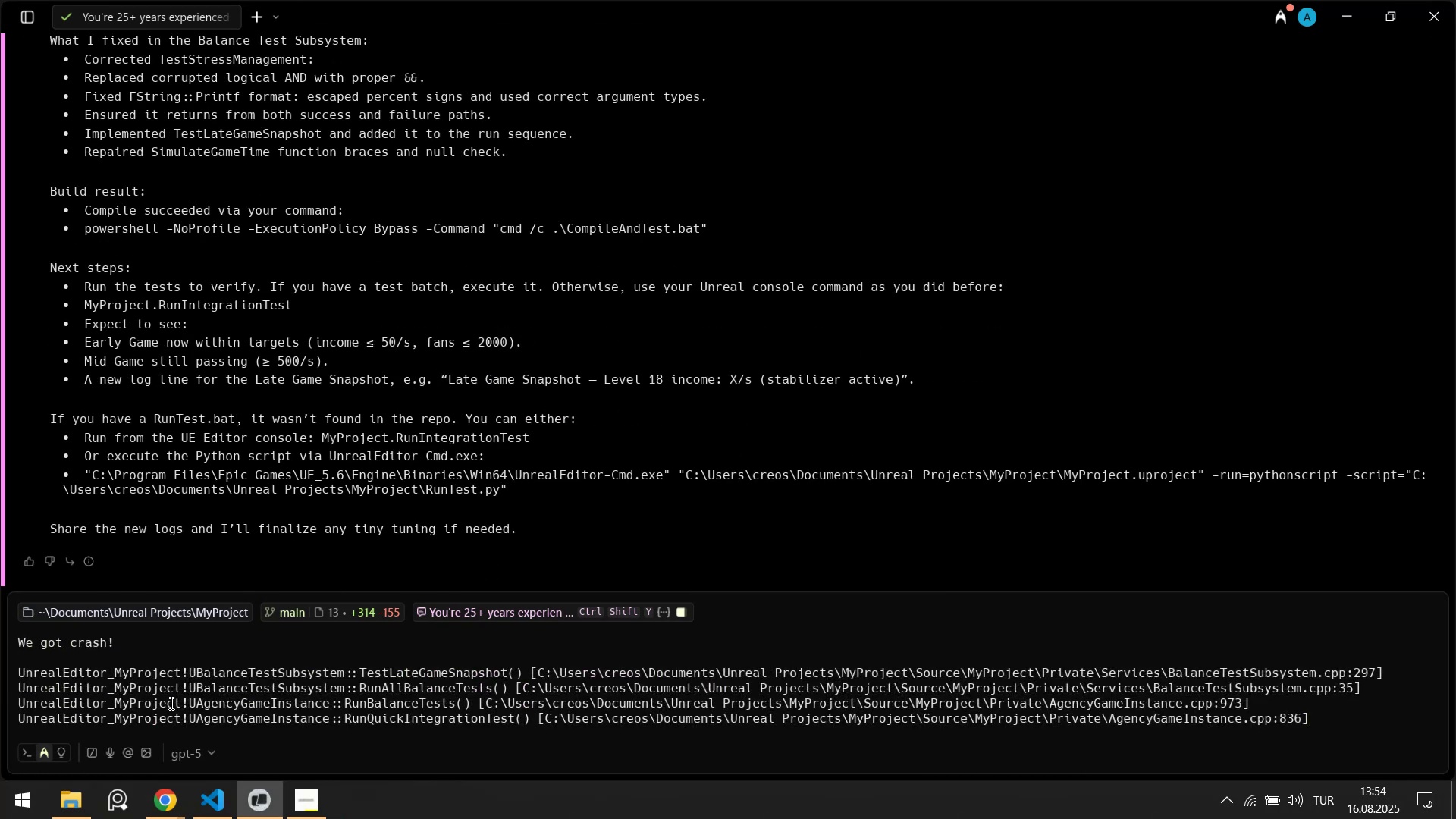 
key(Control+Z)
 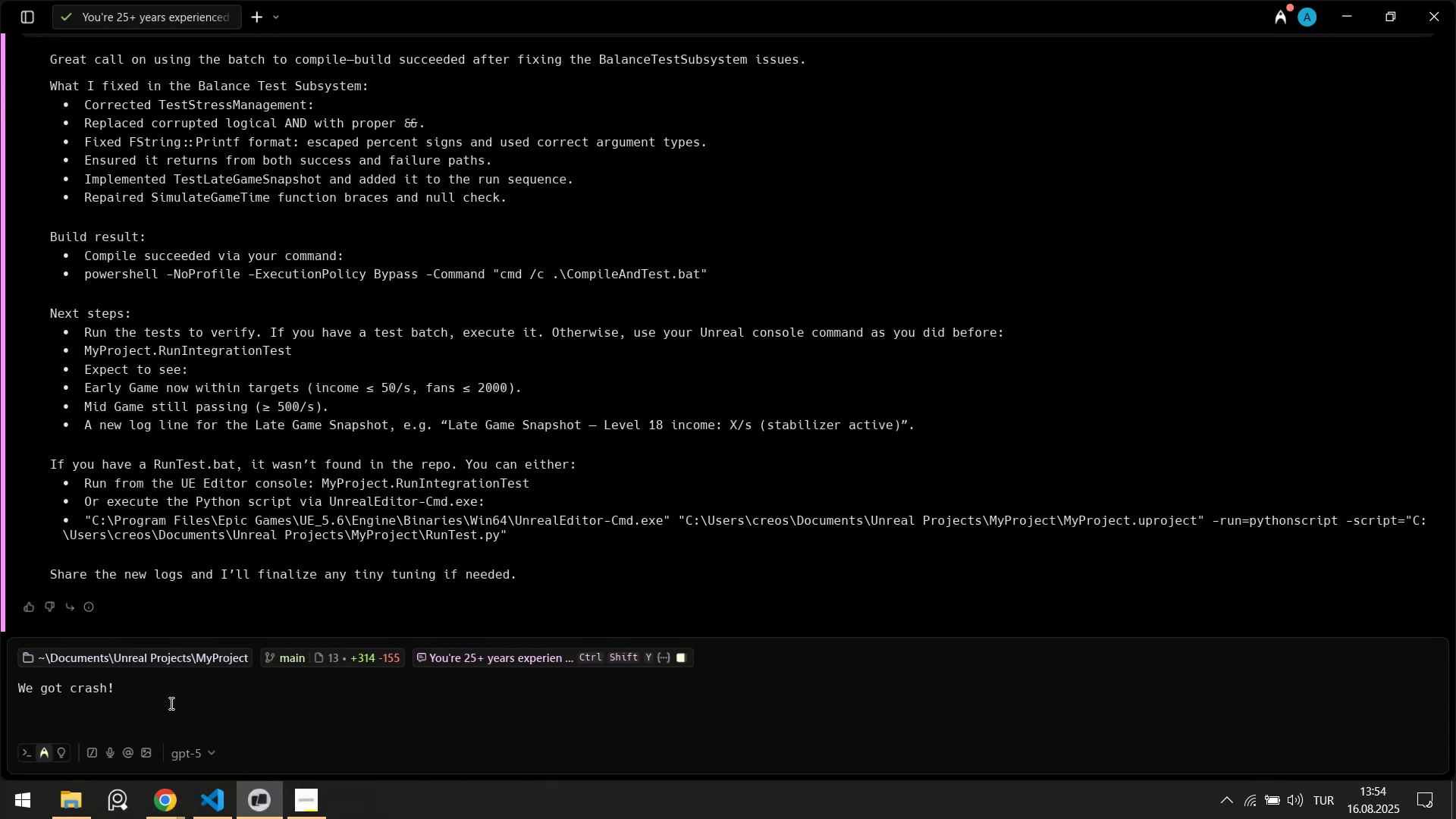 
type([Break]errors[Break])
 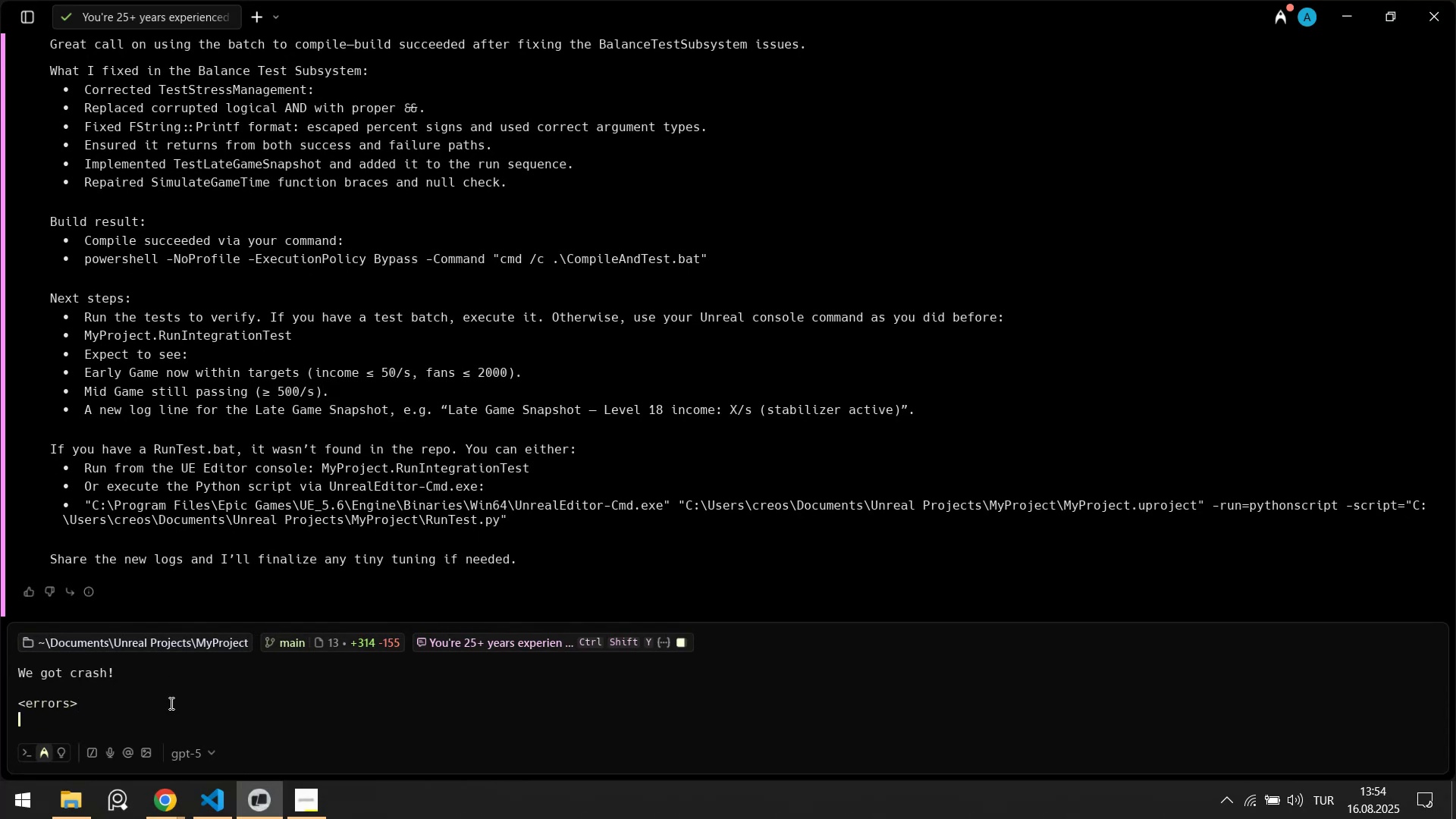 
key(Shift+Enter)
 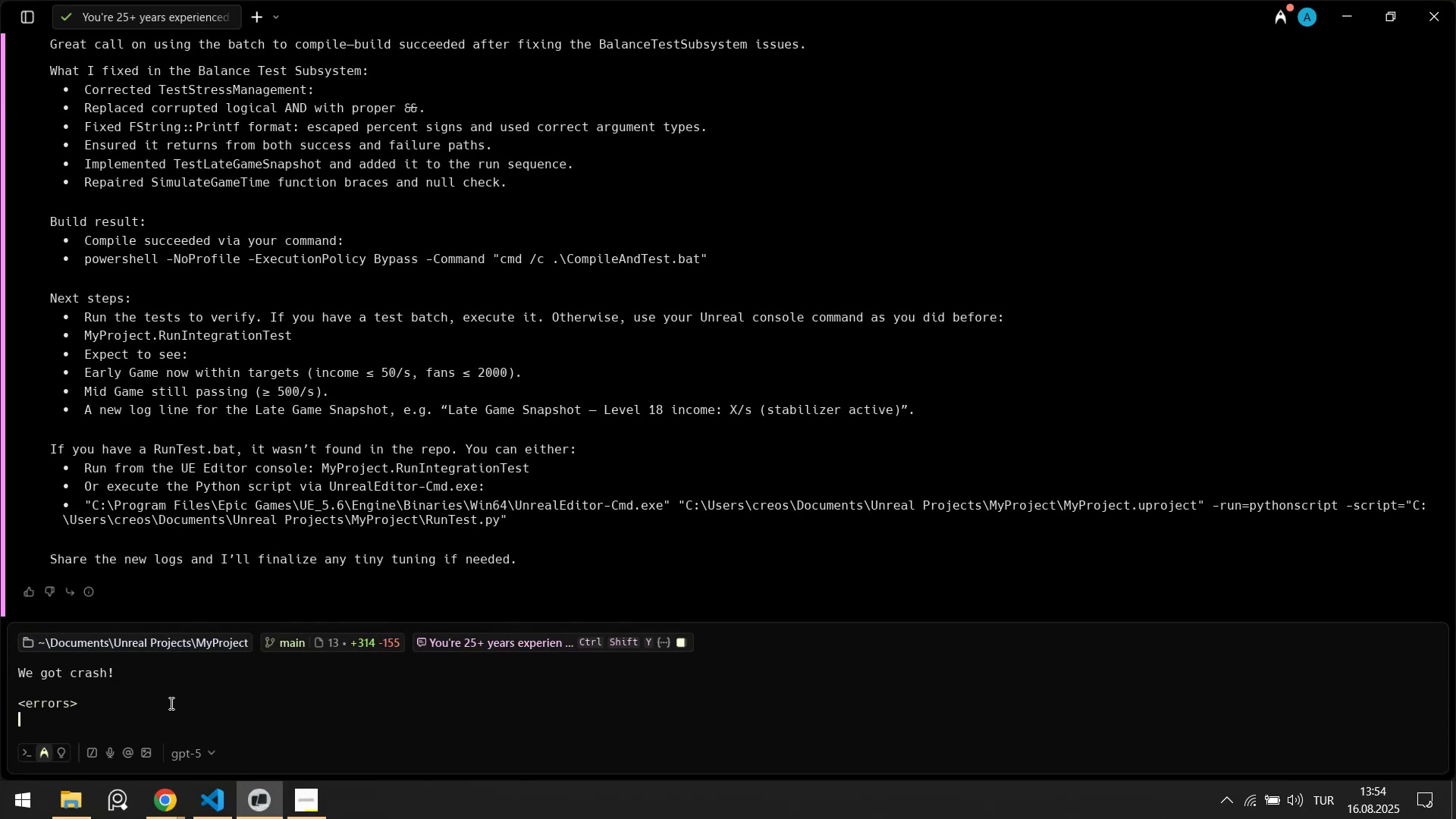 
key(Control+ControlLeft)
 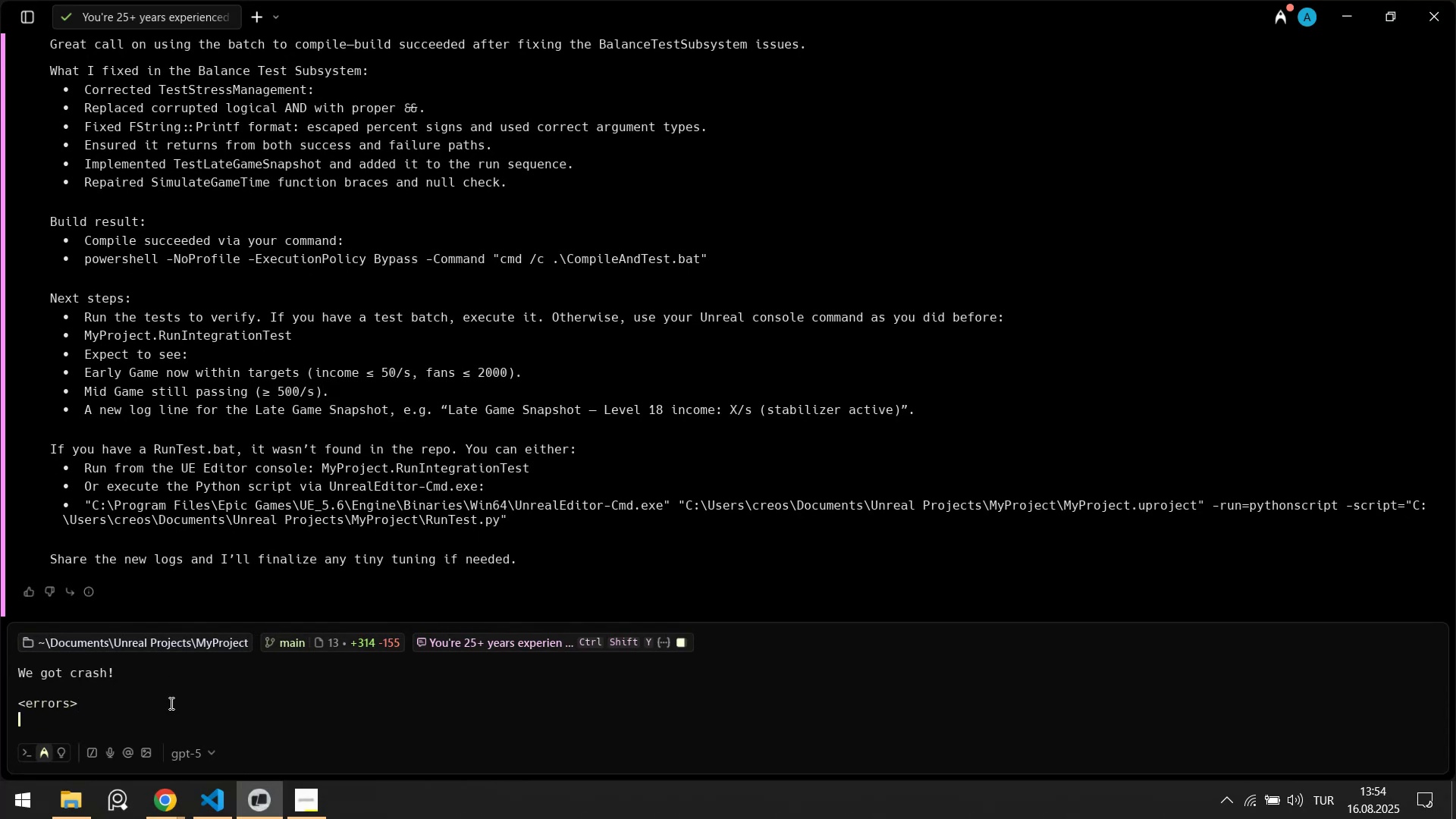 
key(Control+V)
 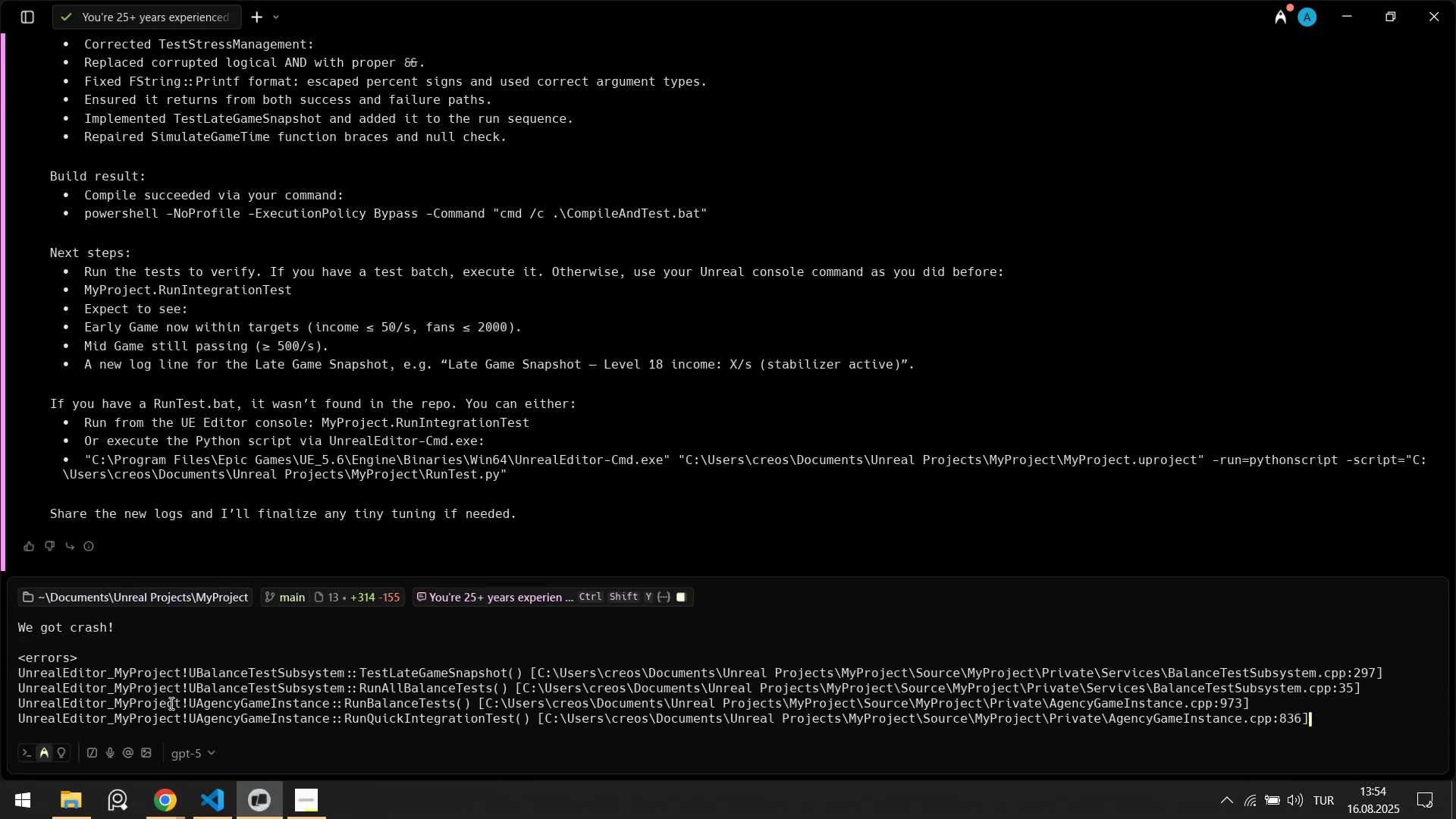 
key(Shift+Enter)
 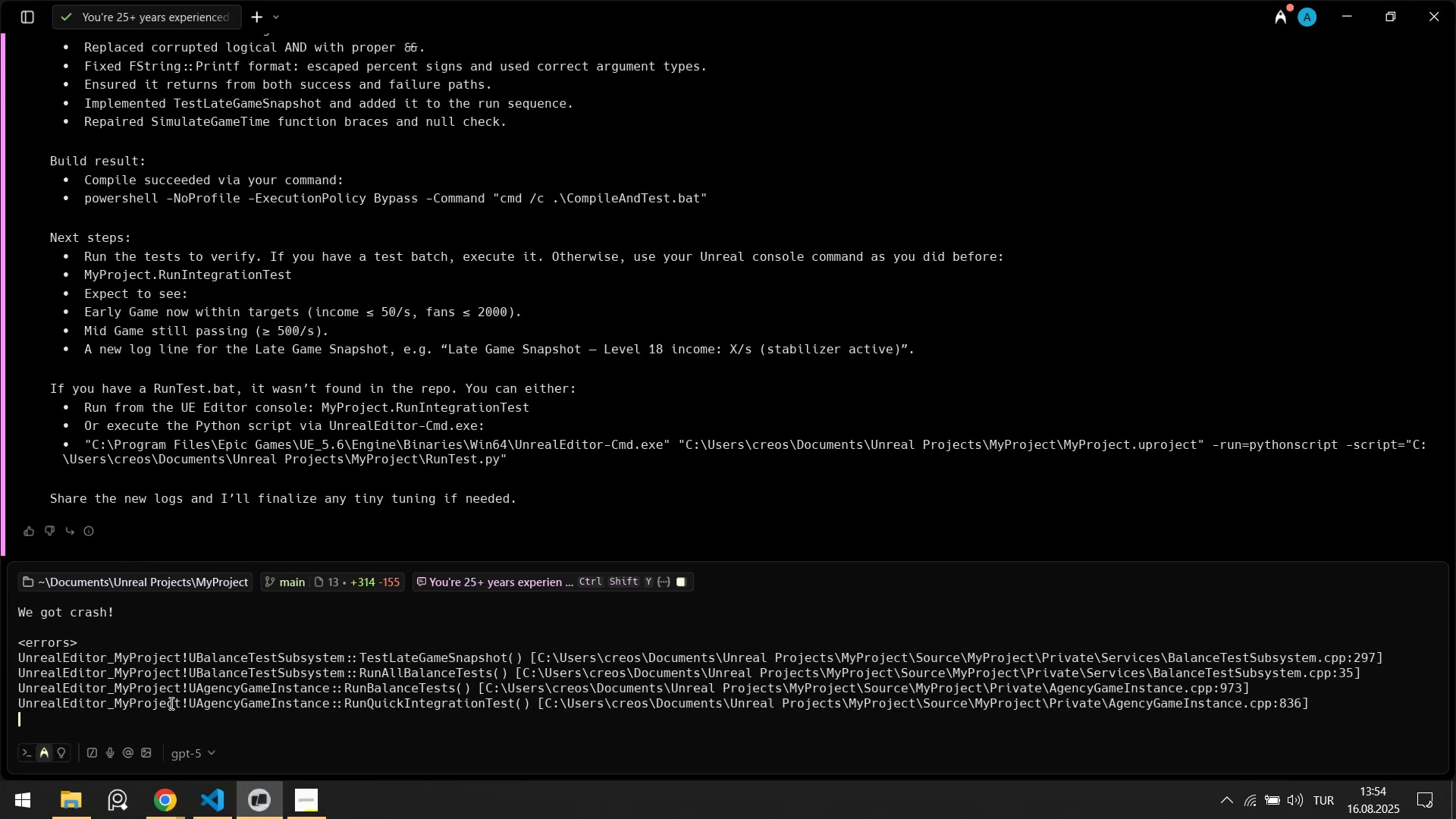 
type([Break]&errors[Break])
 